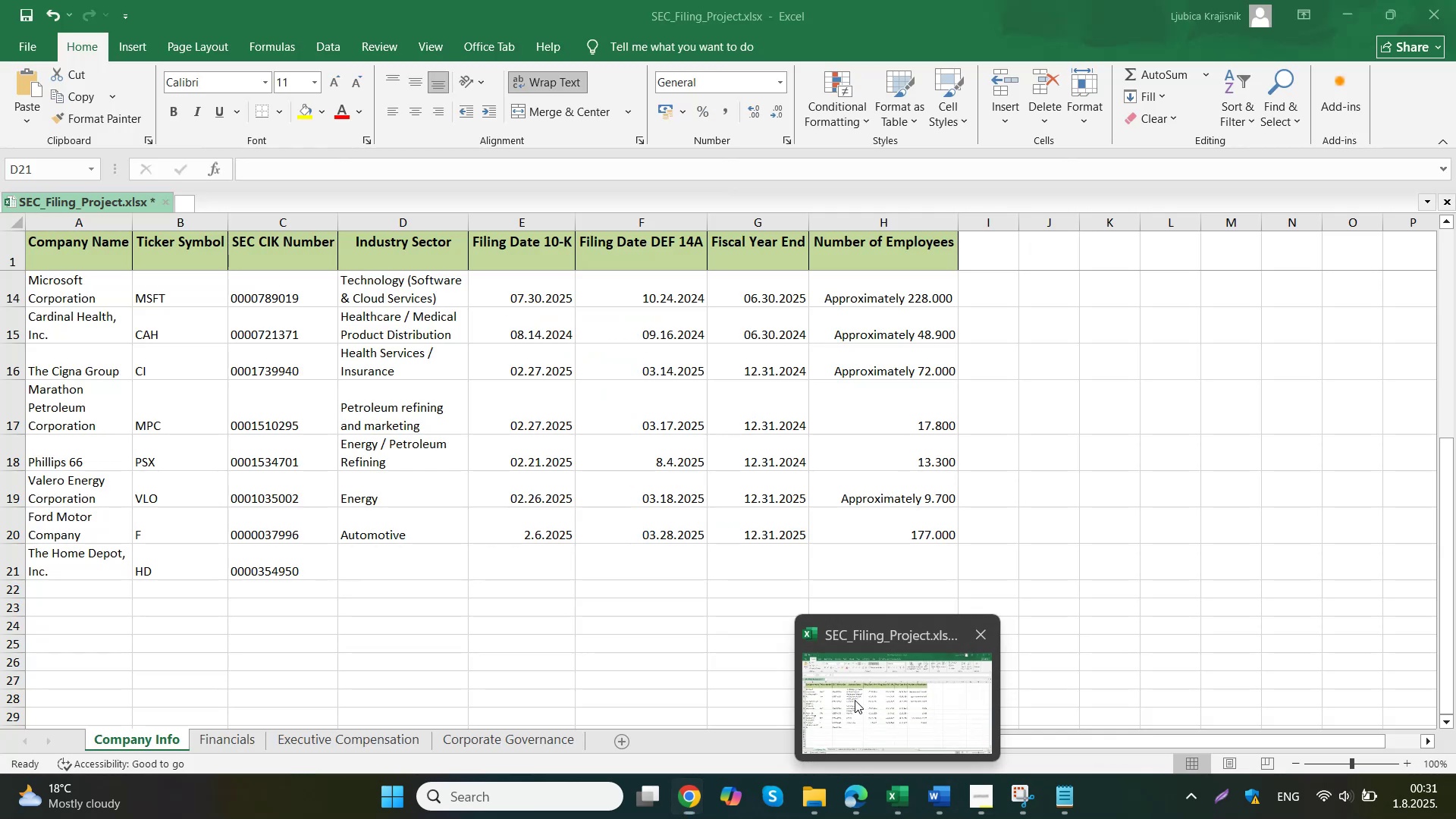 
key(Control+V)
 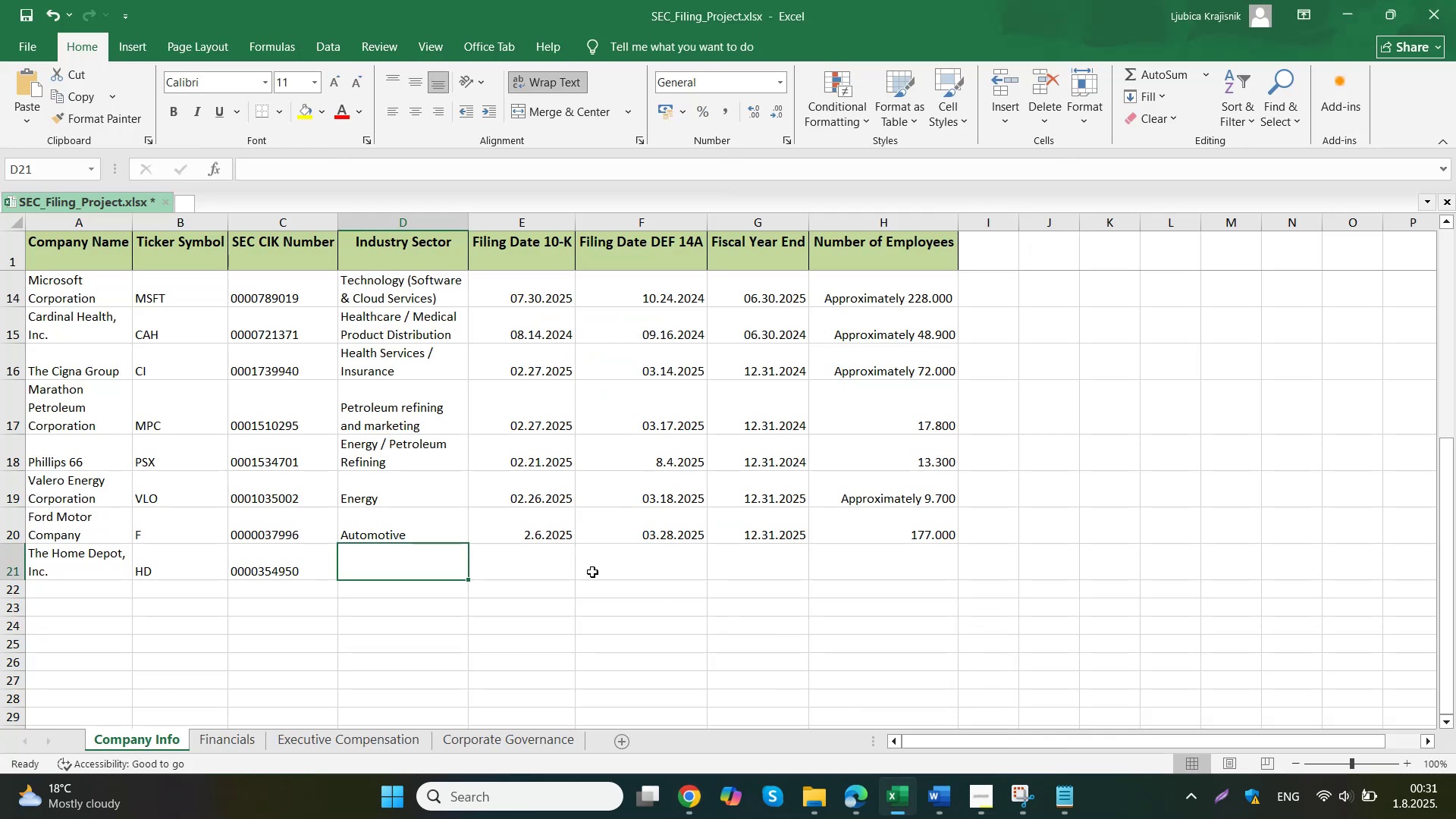 
triple_click([545, 560])
 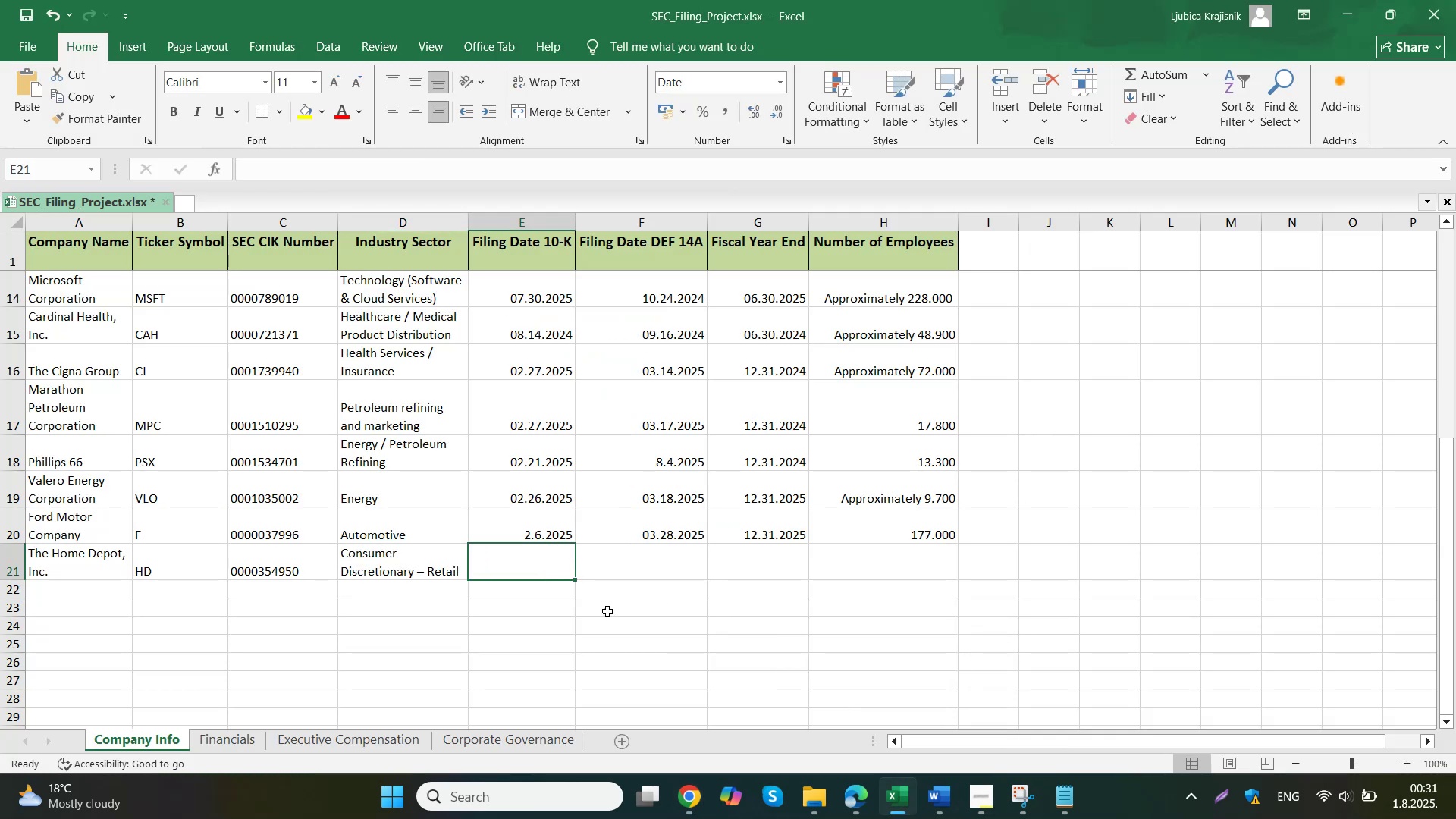 
double_click([624, 700])
 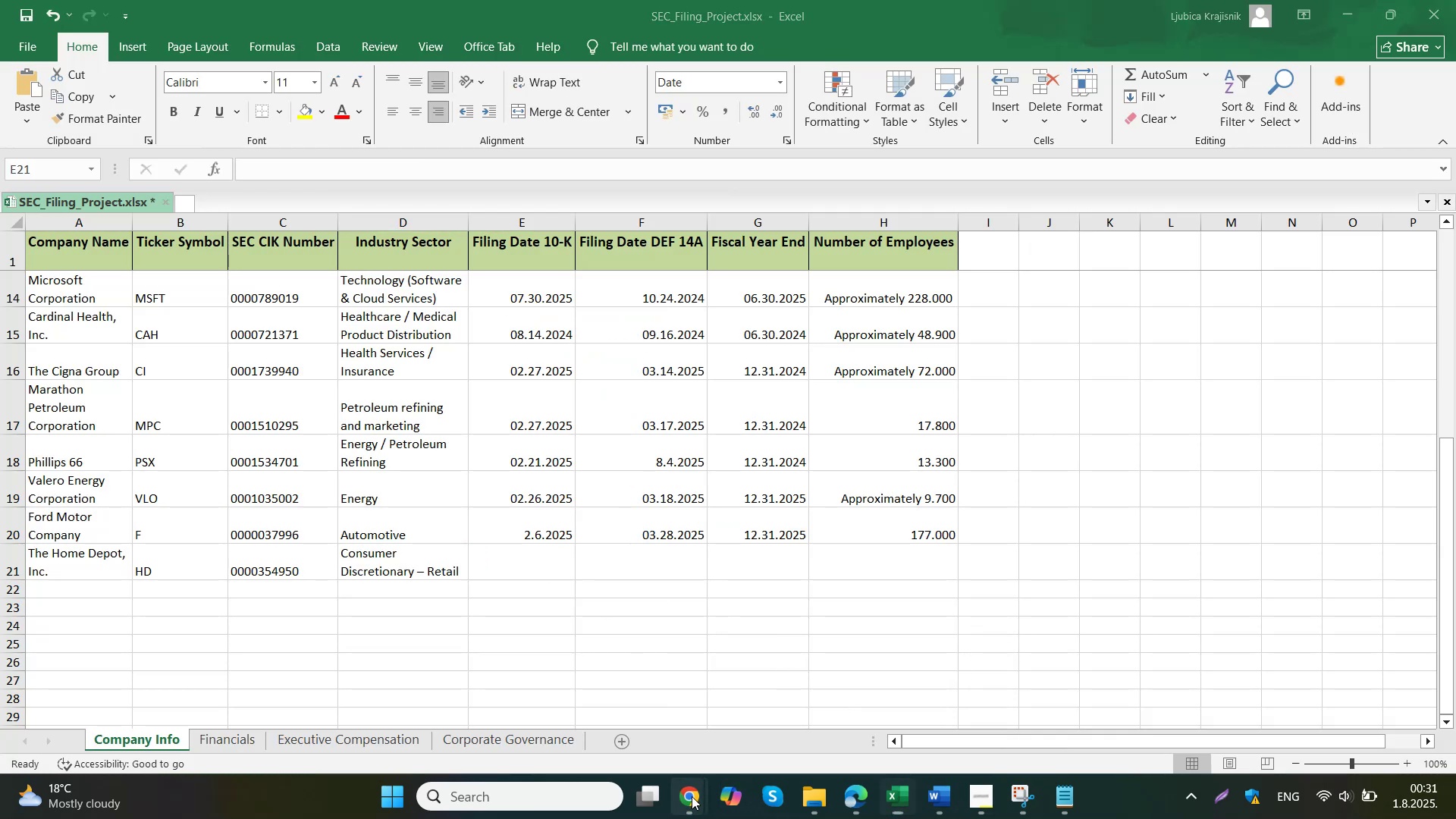 
left_click([570, 4])
 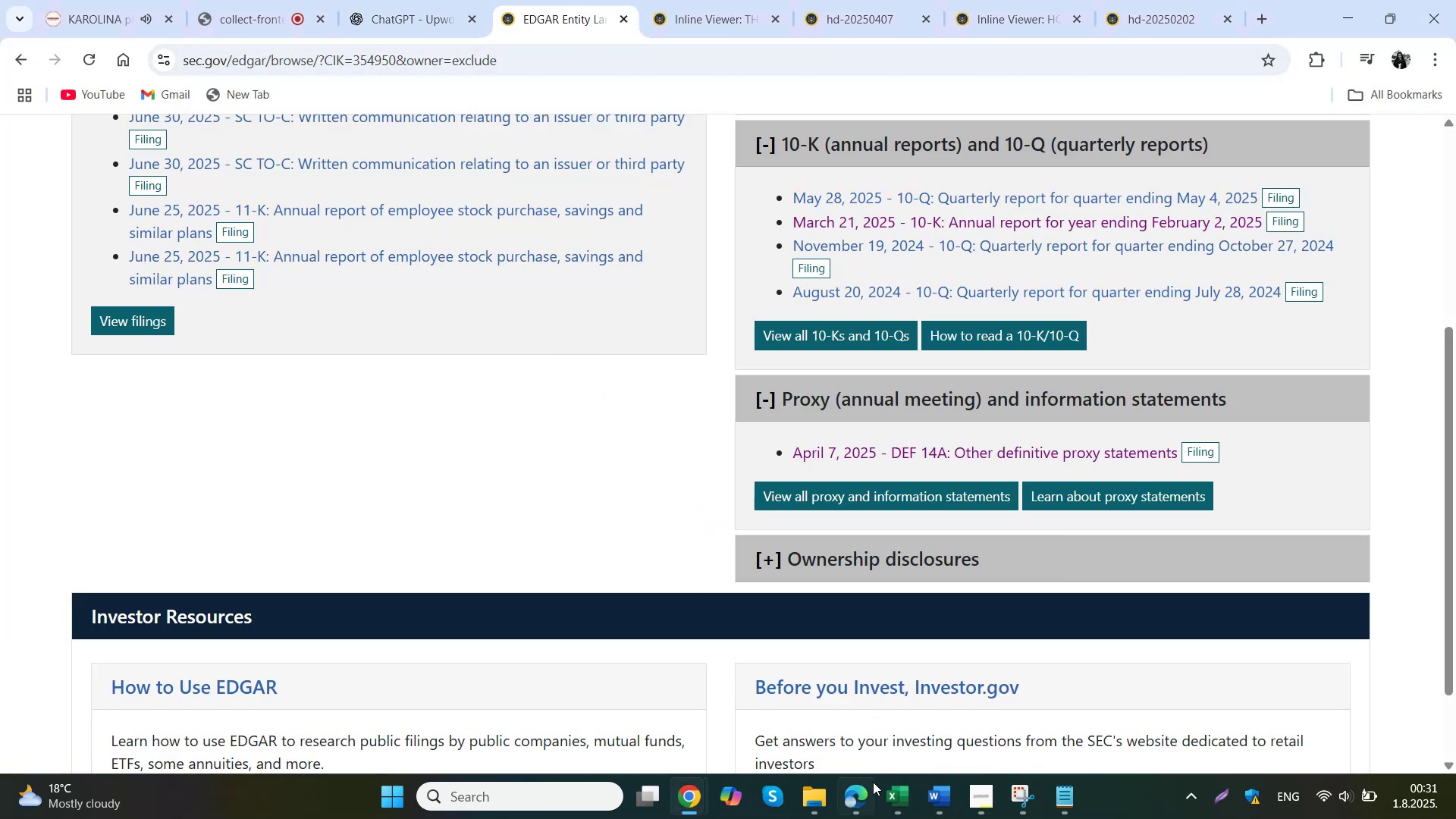 
left_click([898, 791])
 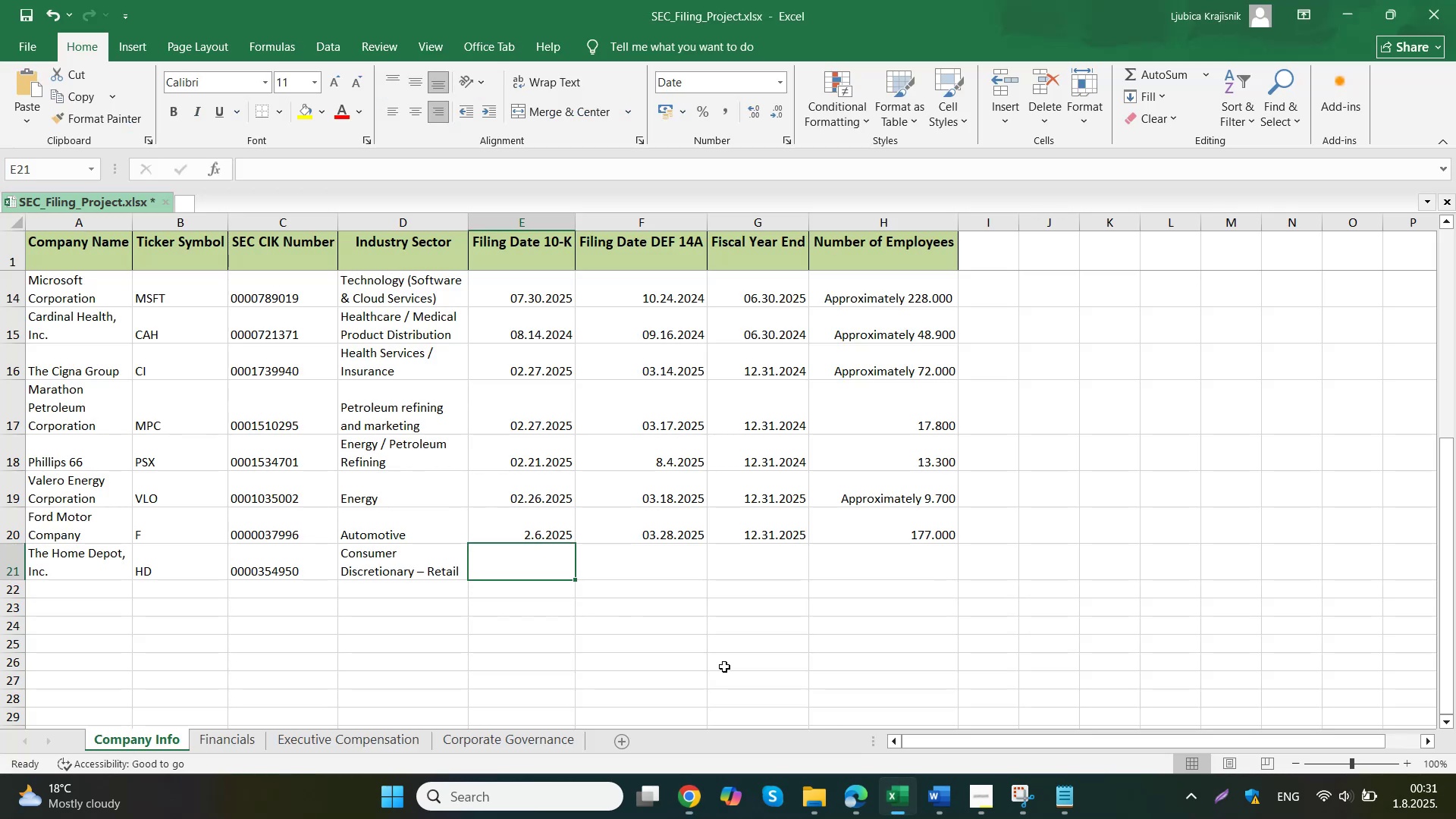 
key(Numpad0)
 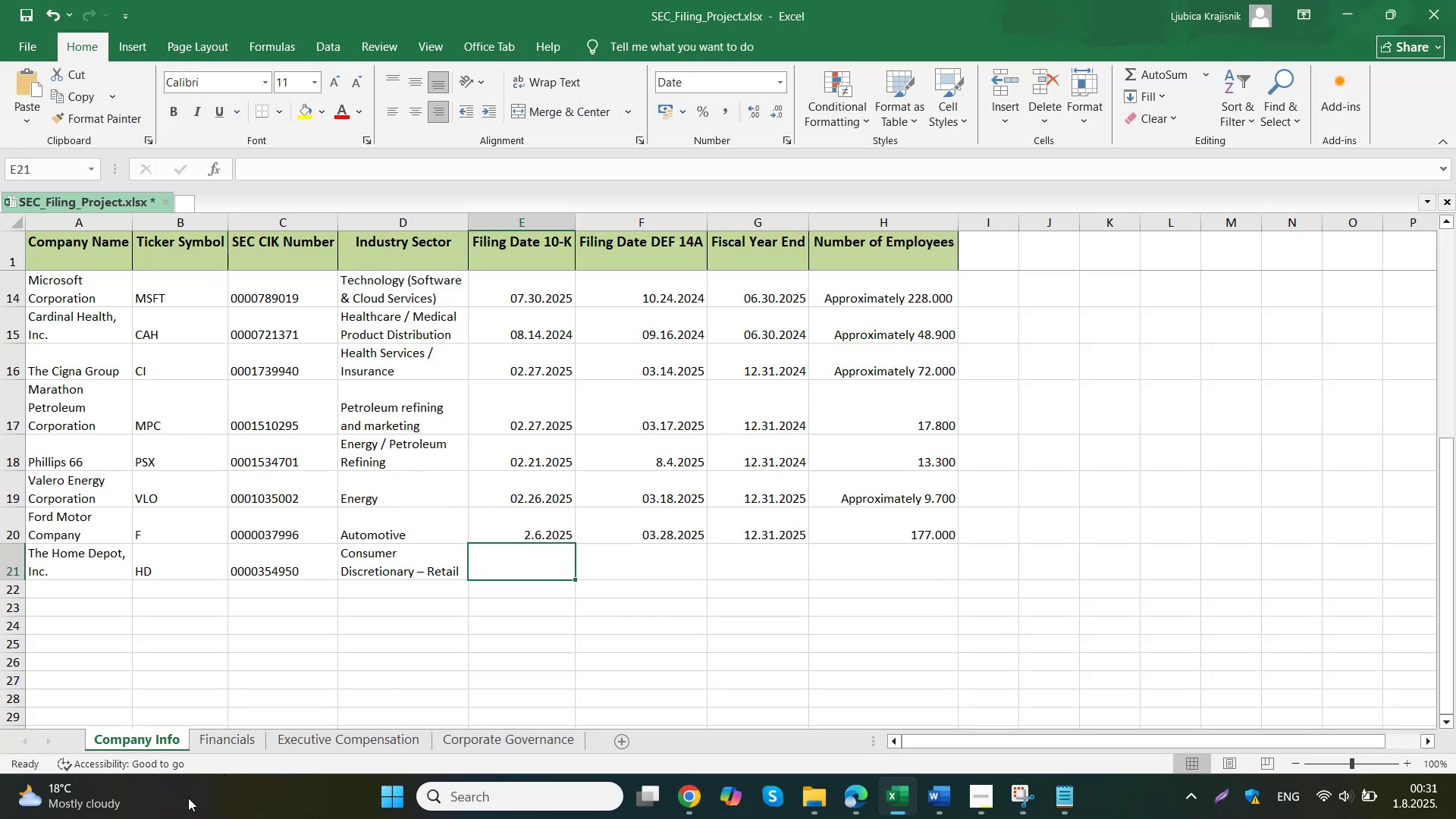 
key(Numpad3)
 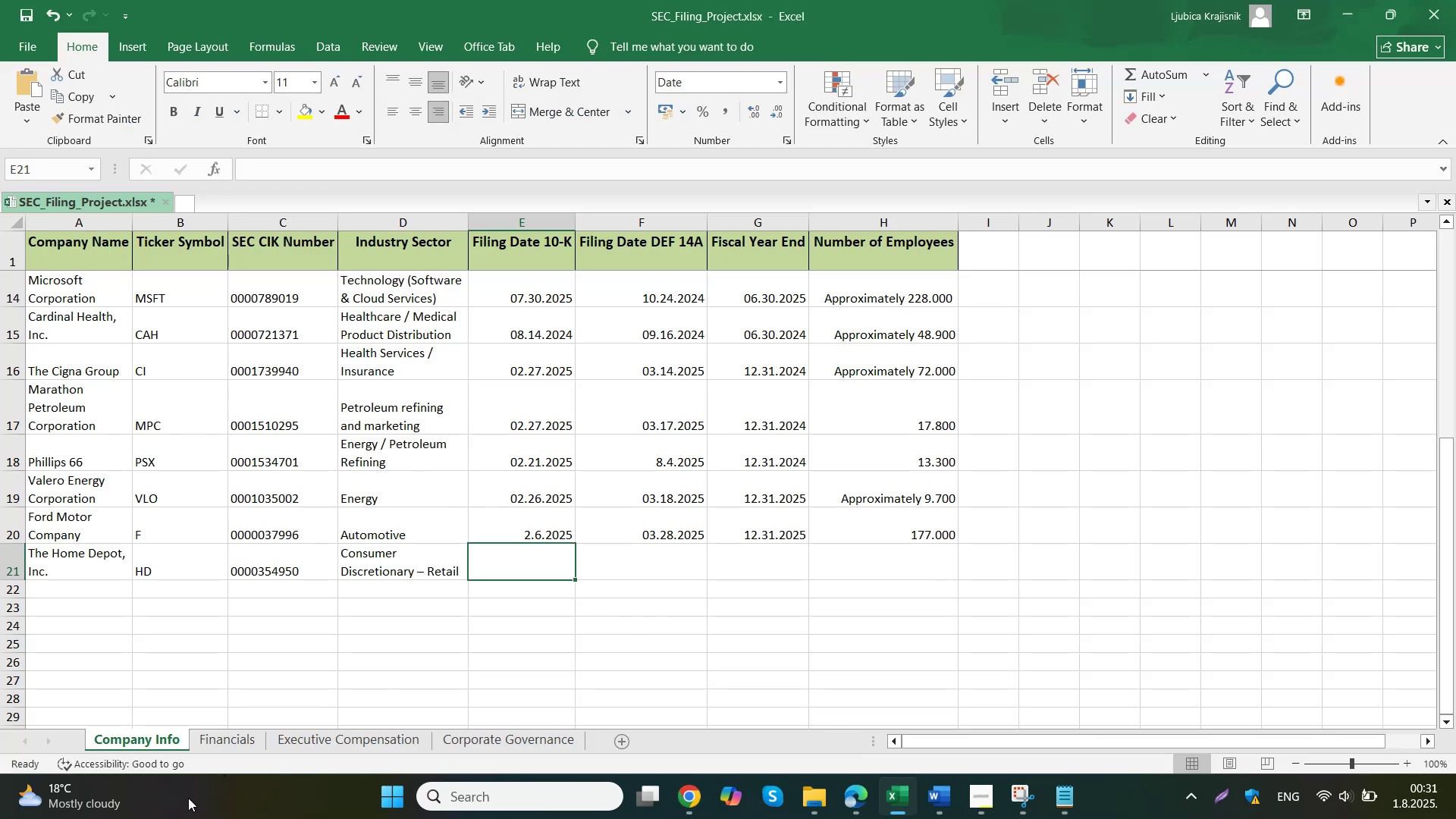 
key(Period)
 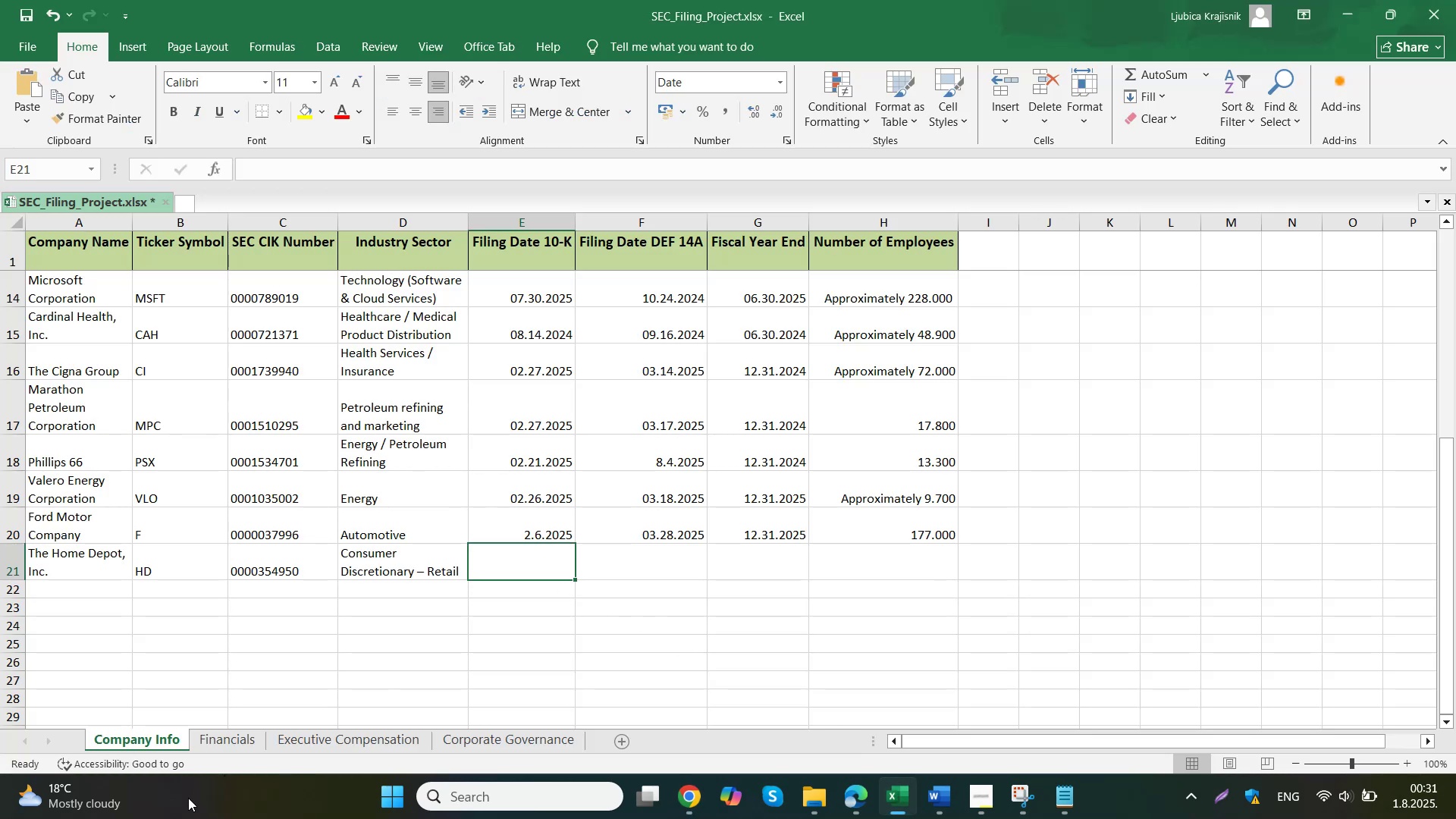 
key(Numpad2)
 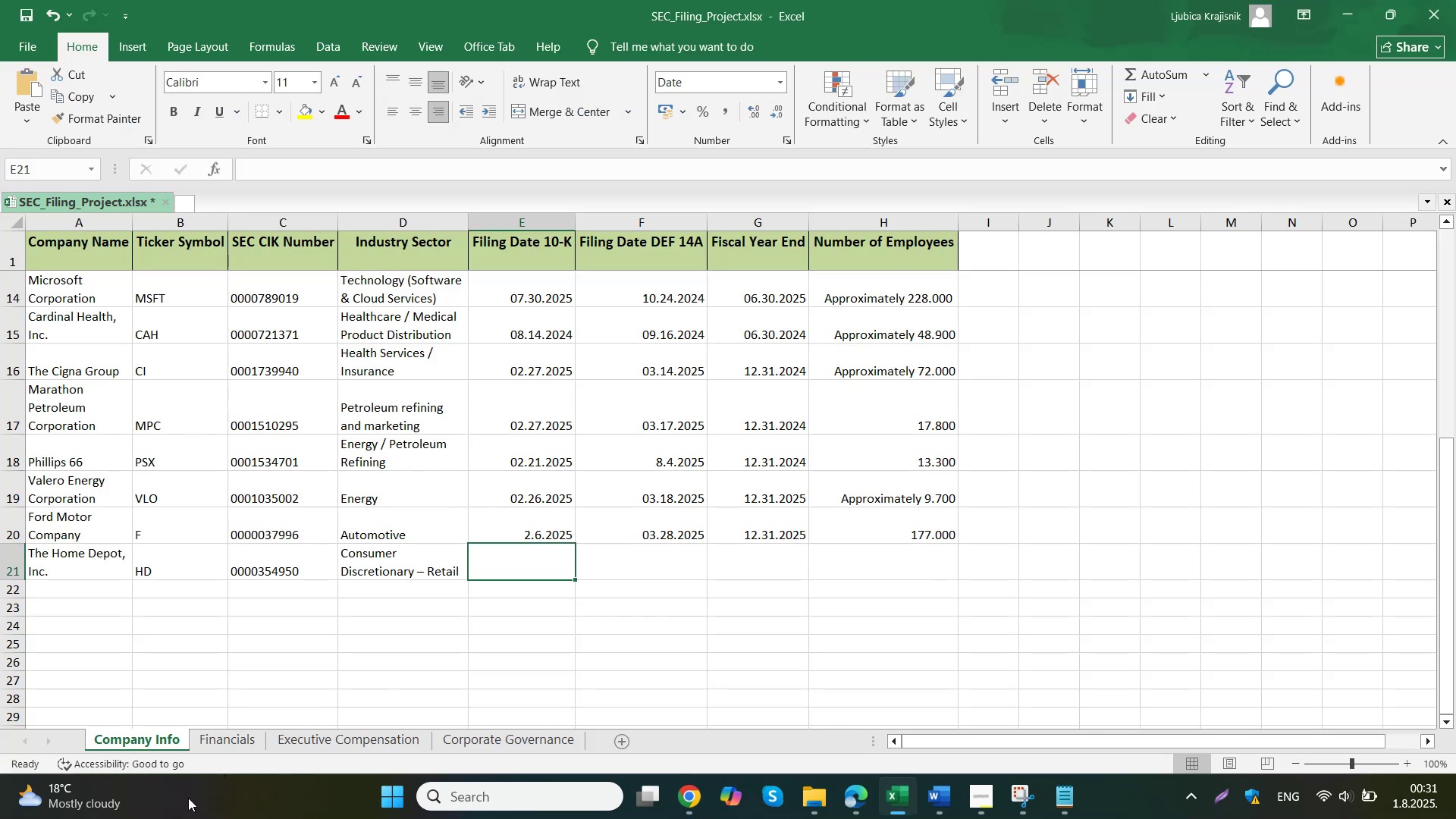 
key(Numpad1)
 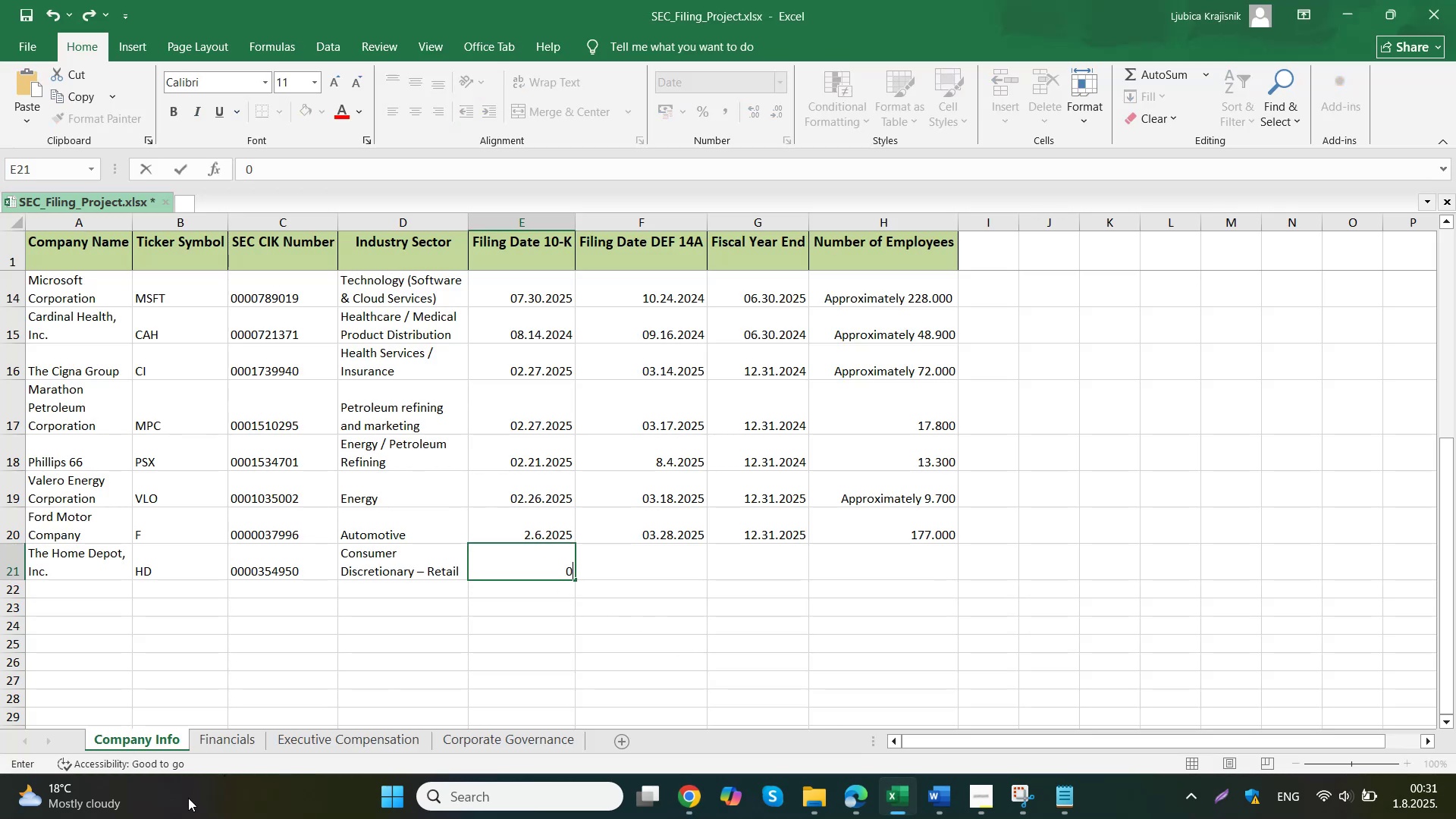 
key(Period)
 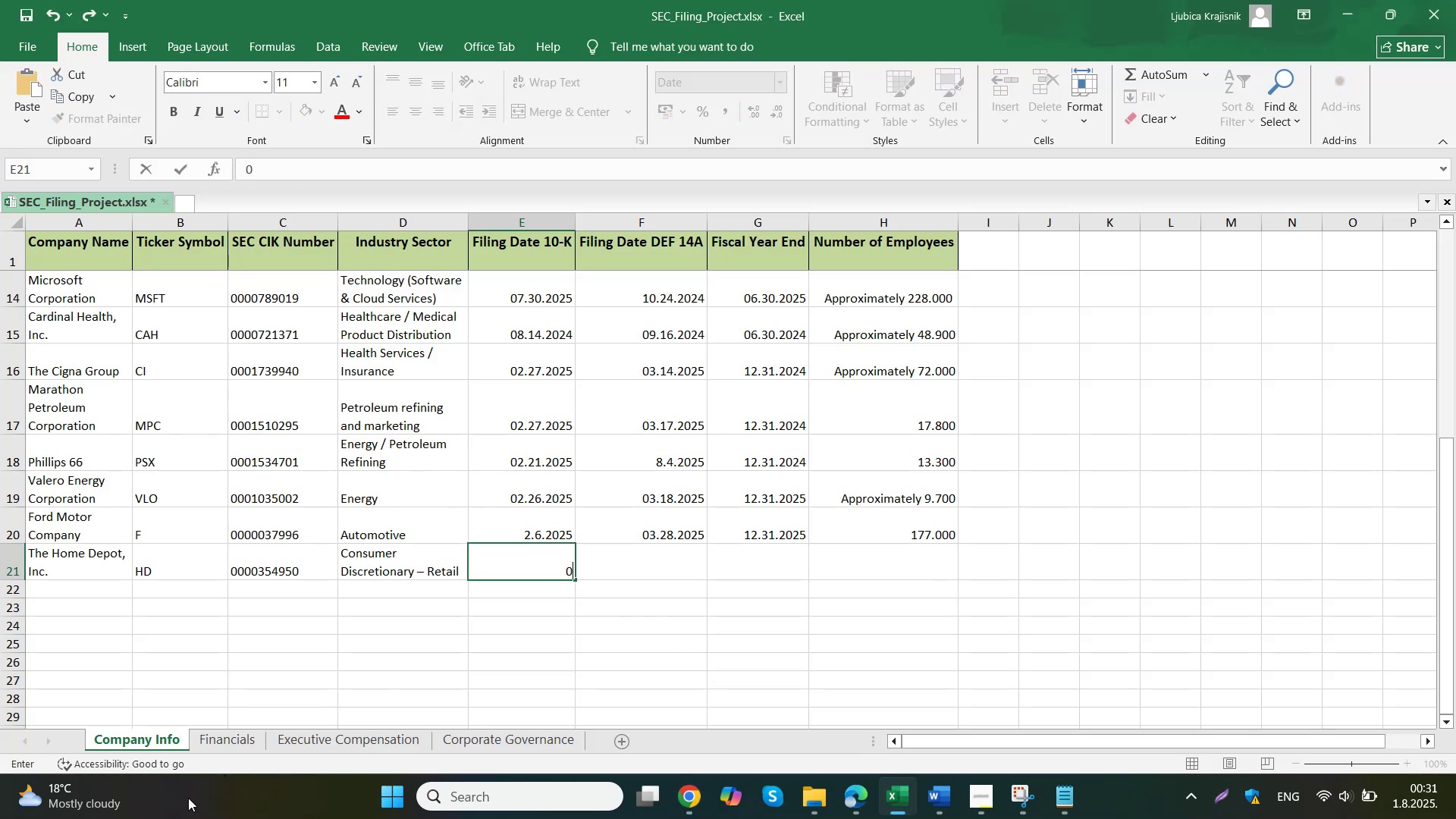 
key(Numpad2)
 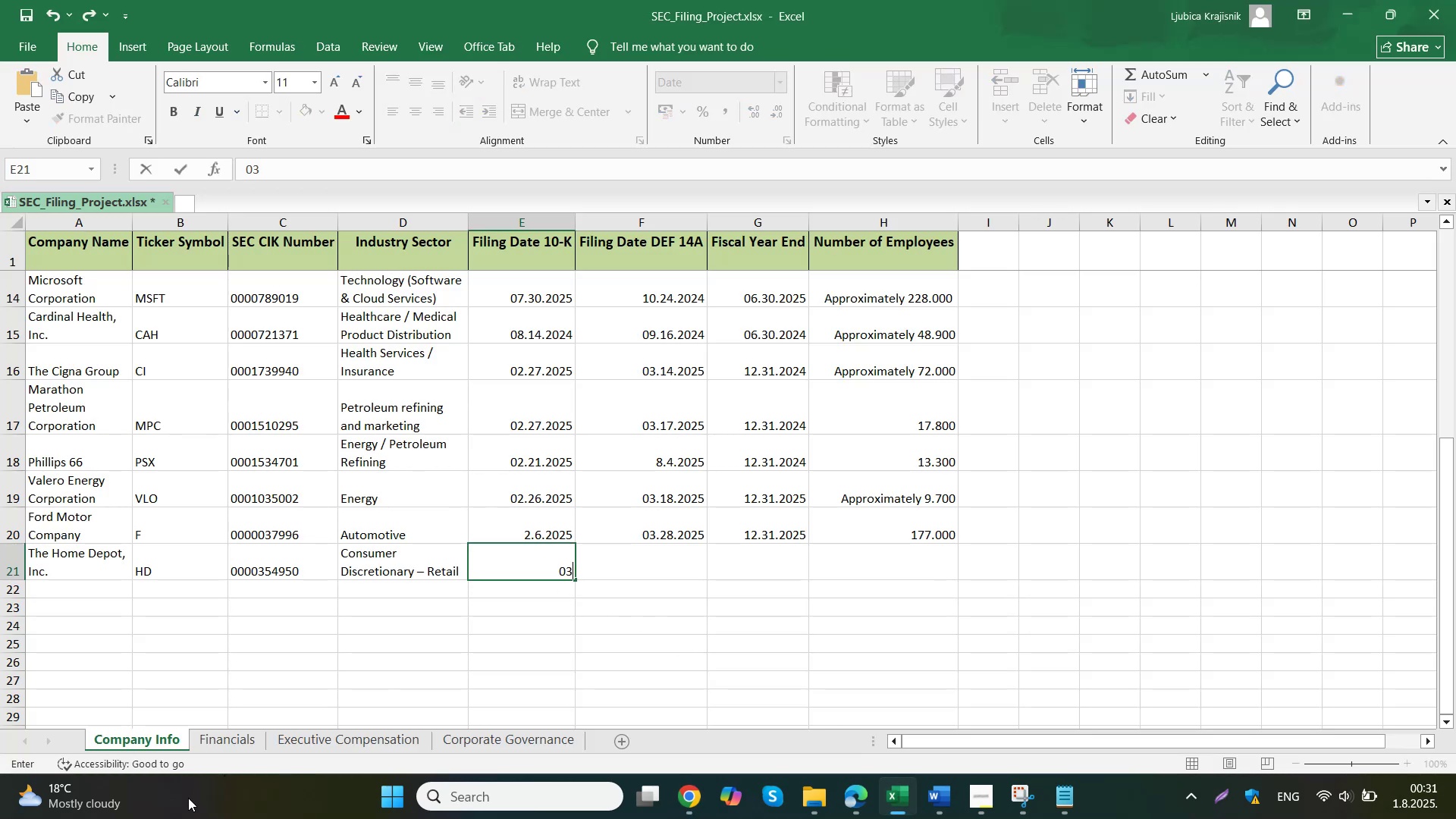 
key(Numpad0)
 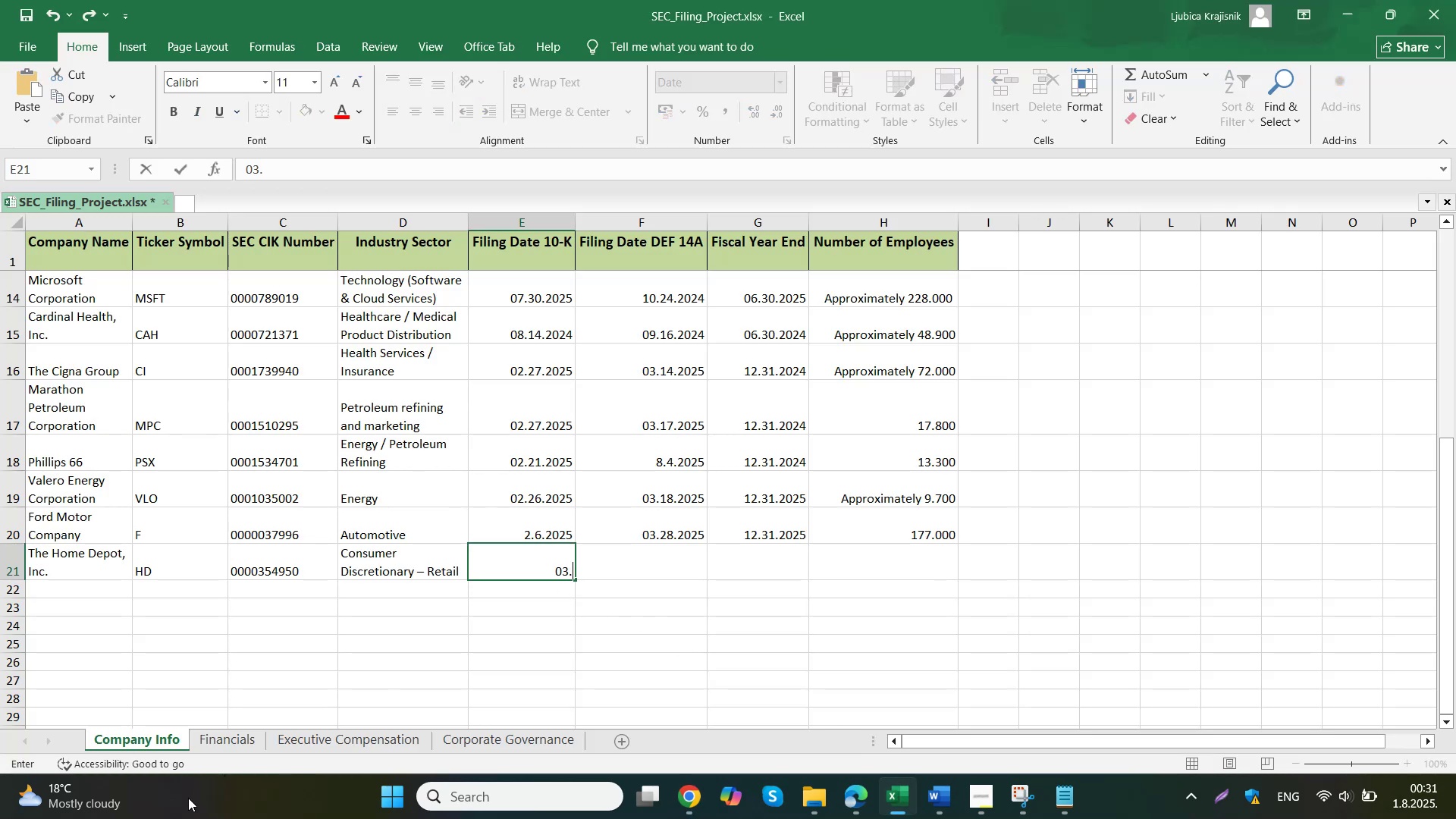 
key(Numpad2)
 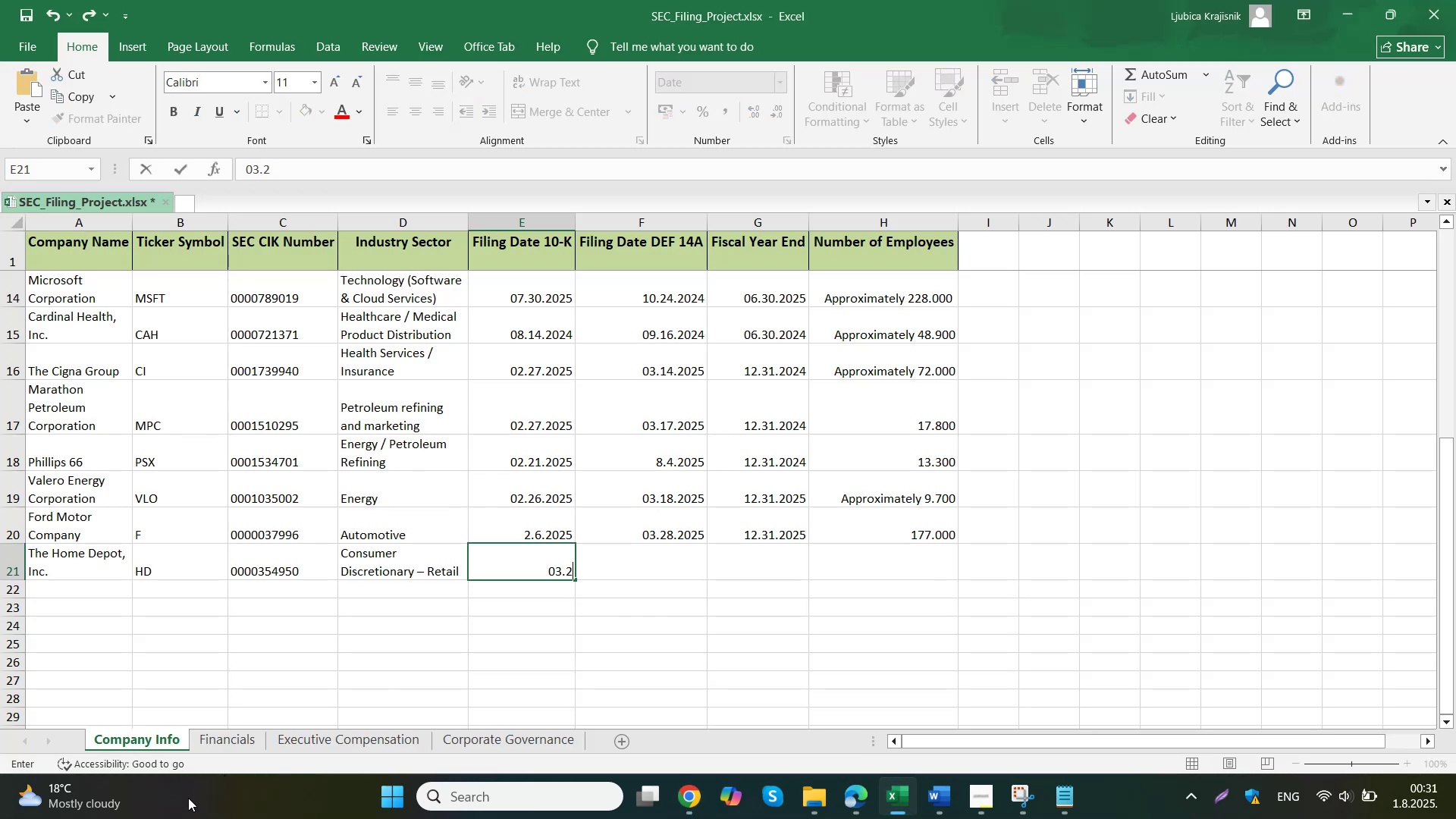 
key(Numpad5)
 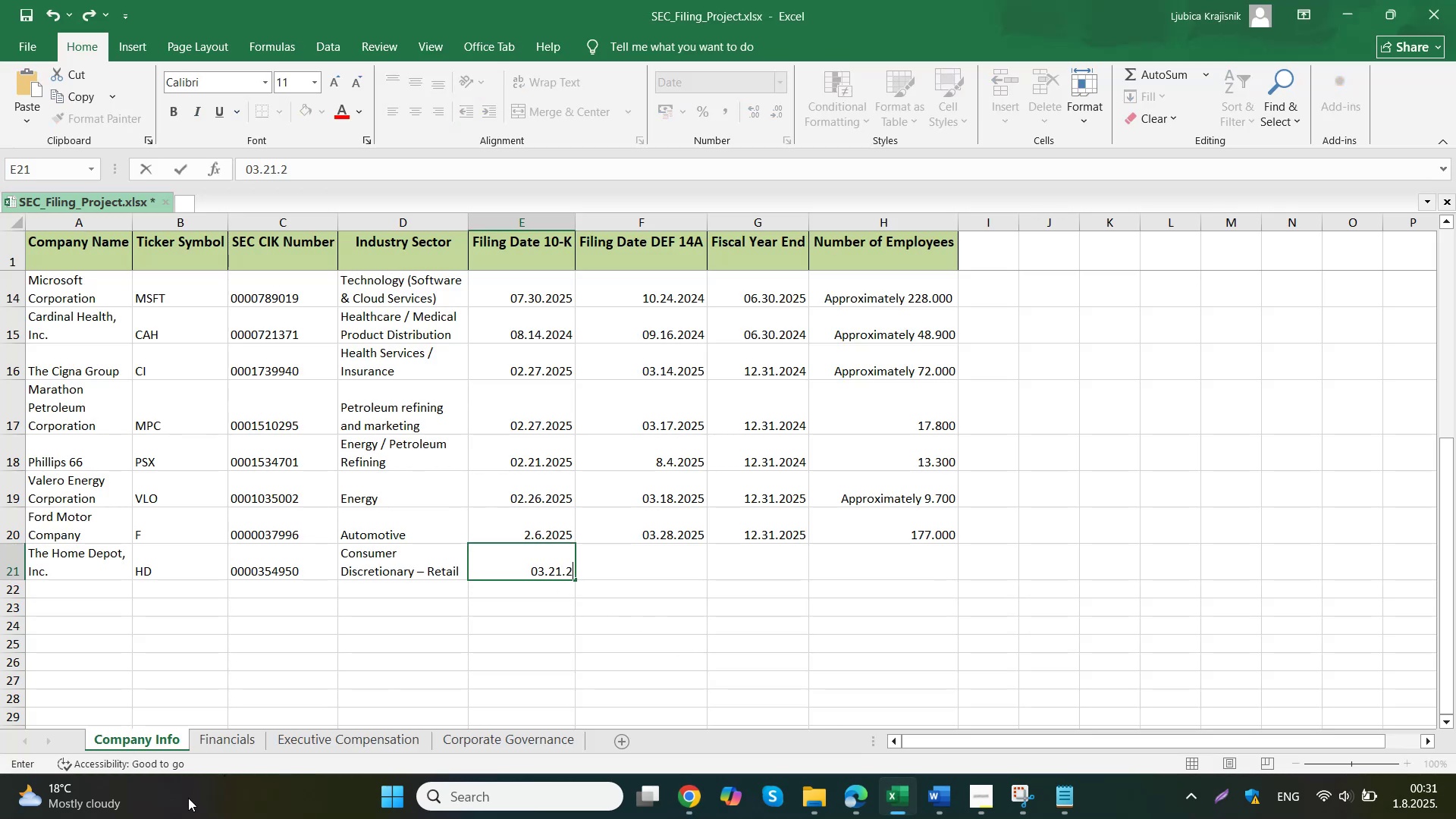 
key(Tab)
 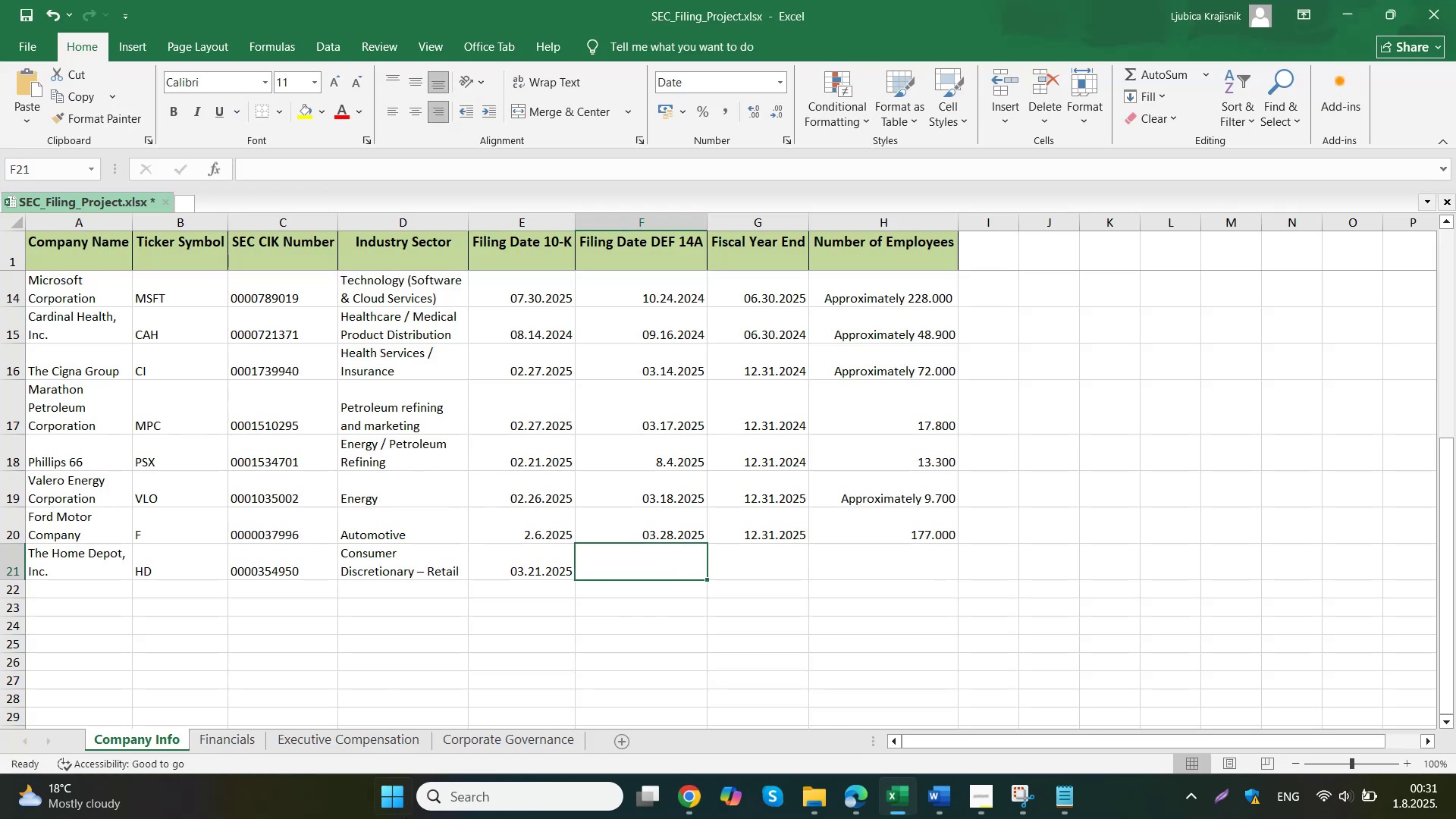 
mouse_move([600, 664])
 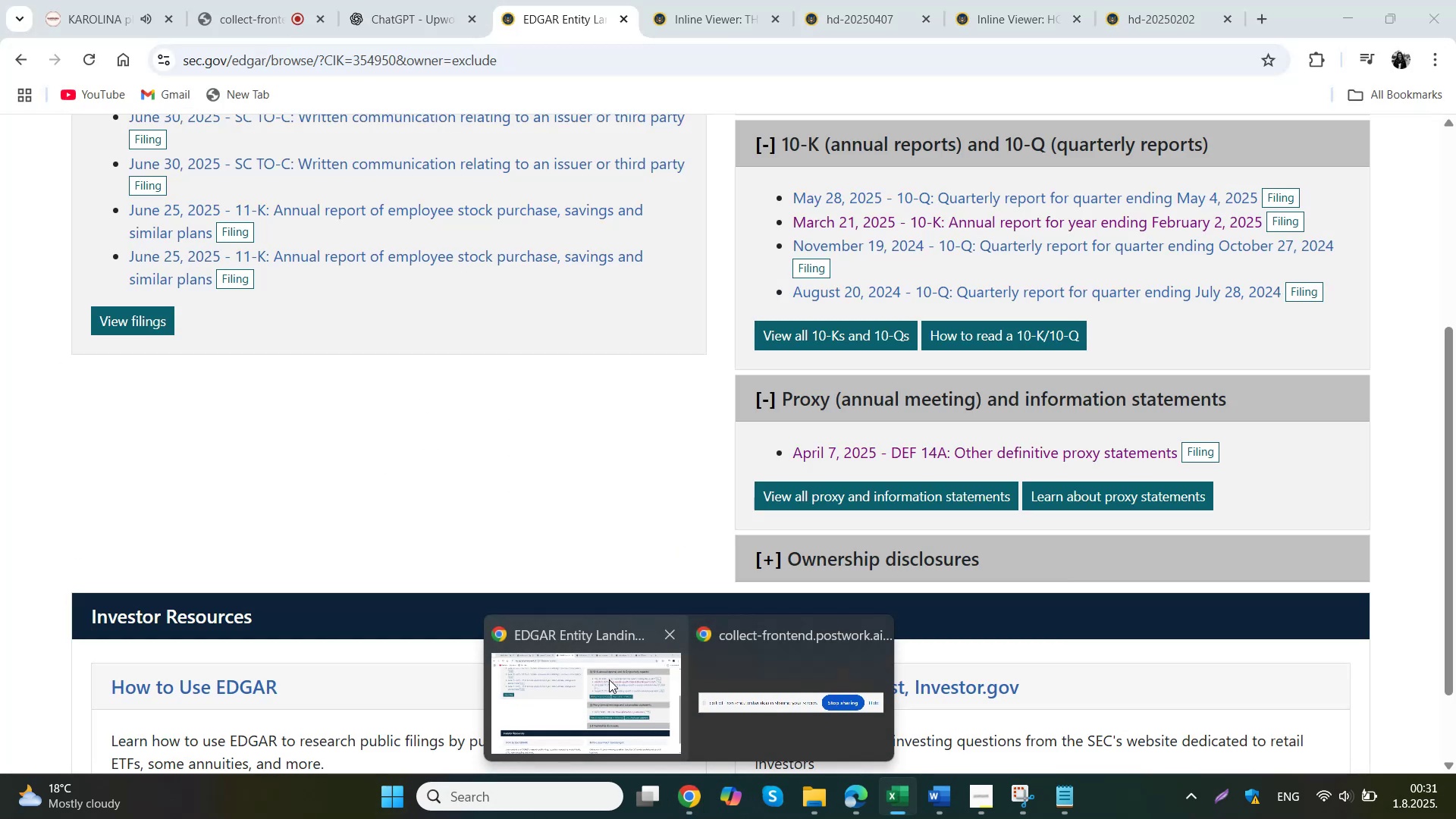 
key(Numpad0)
 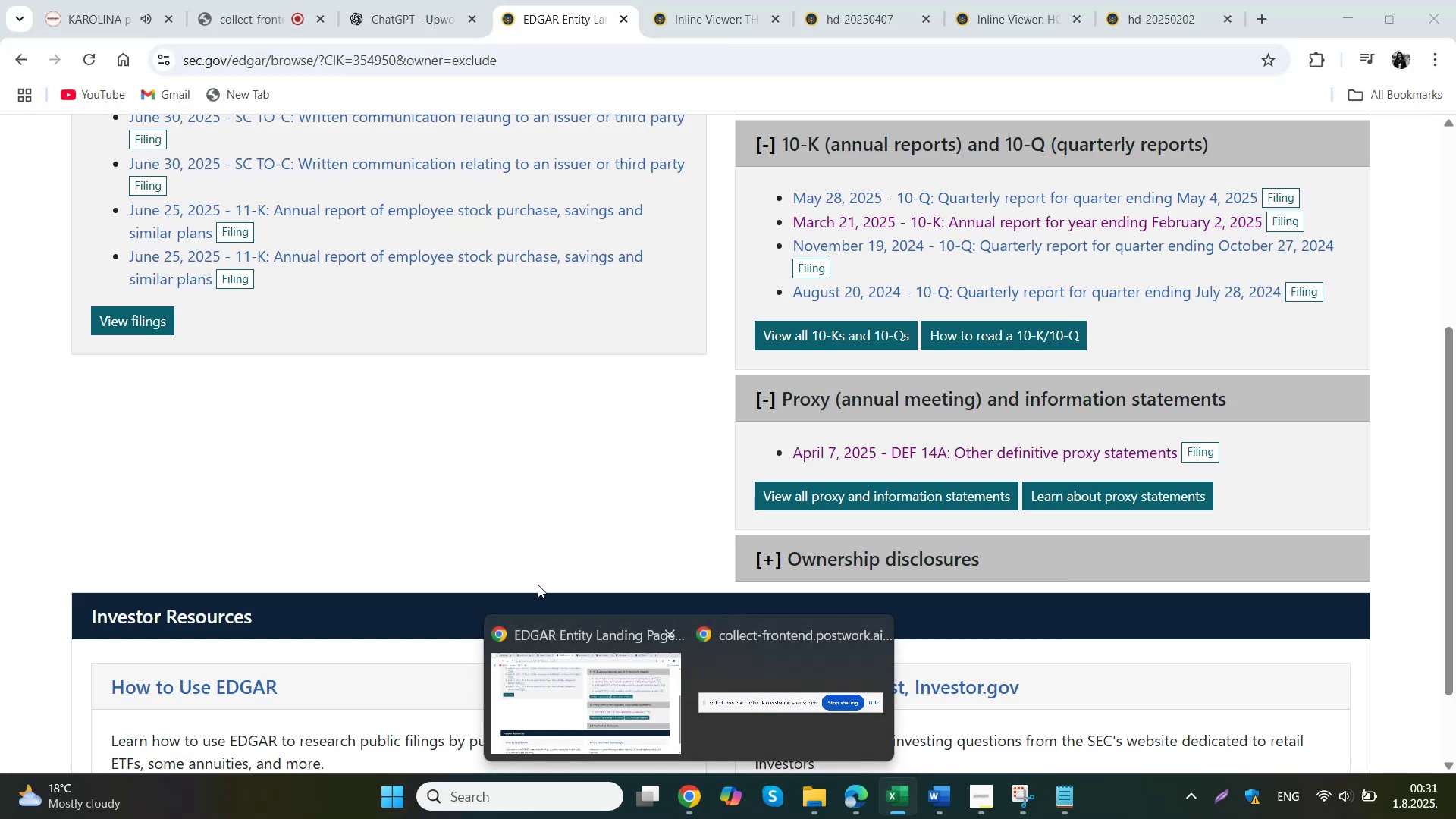 
key(Numpad4)
 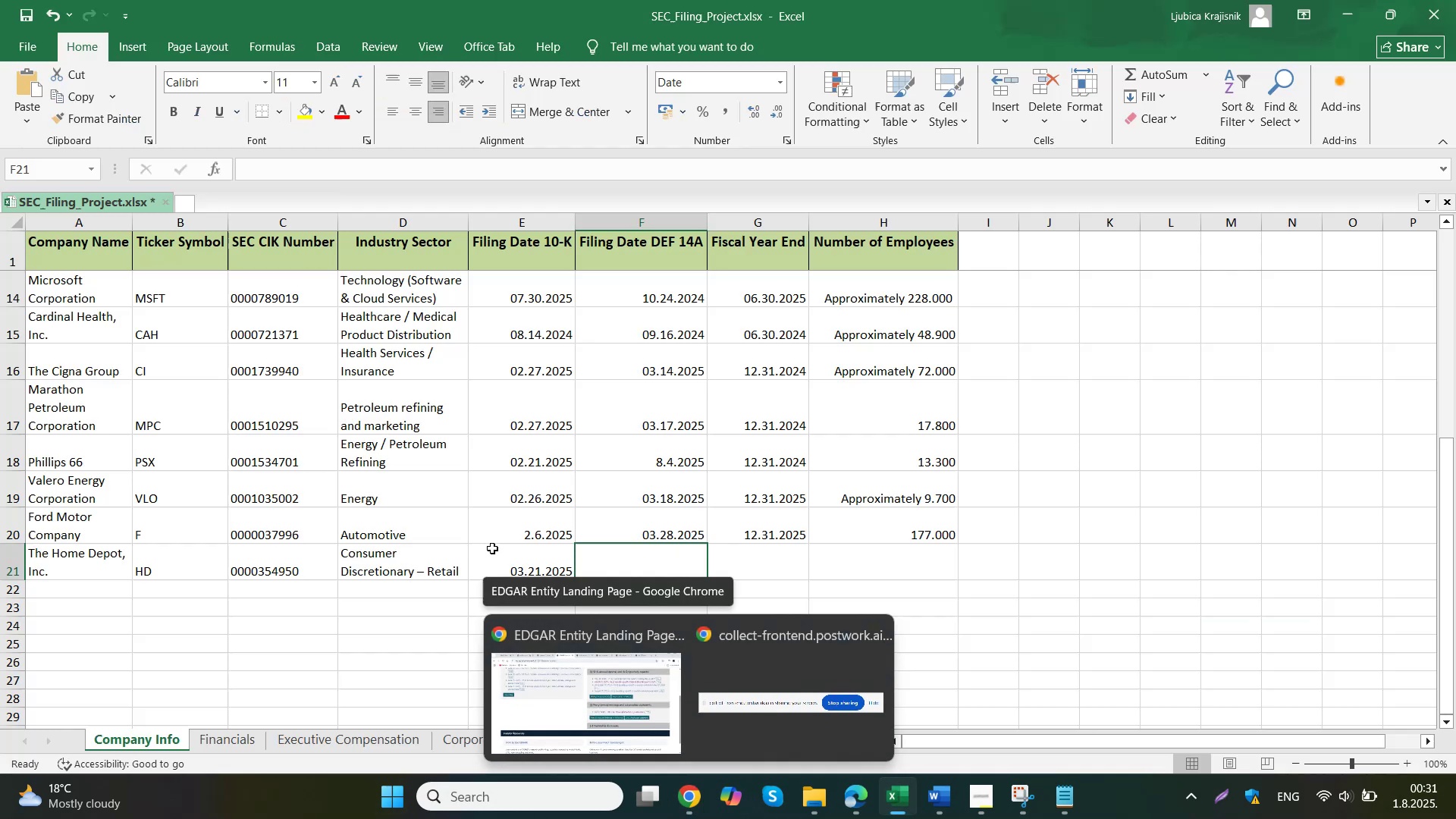 
key(Period)
 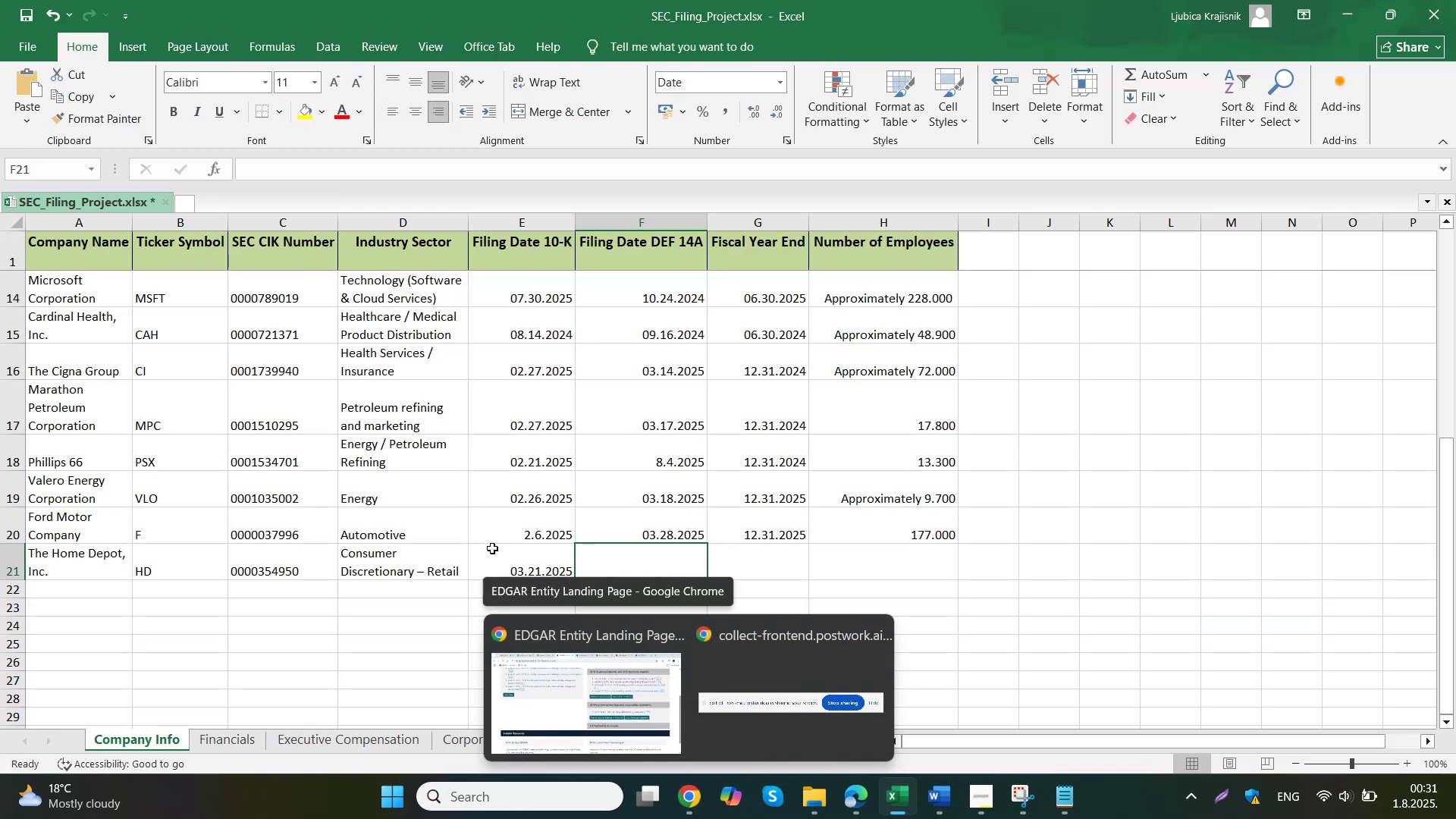 
key(Numpad0)
 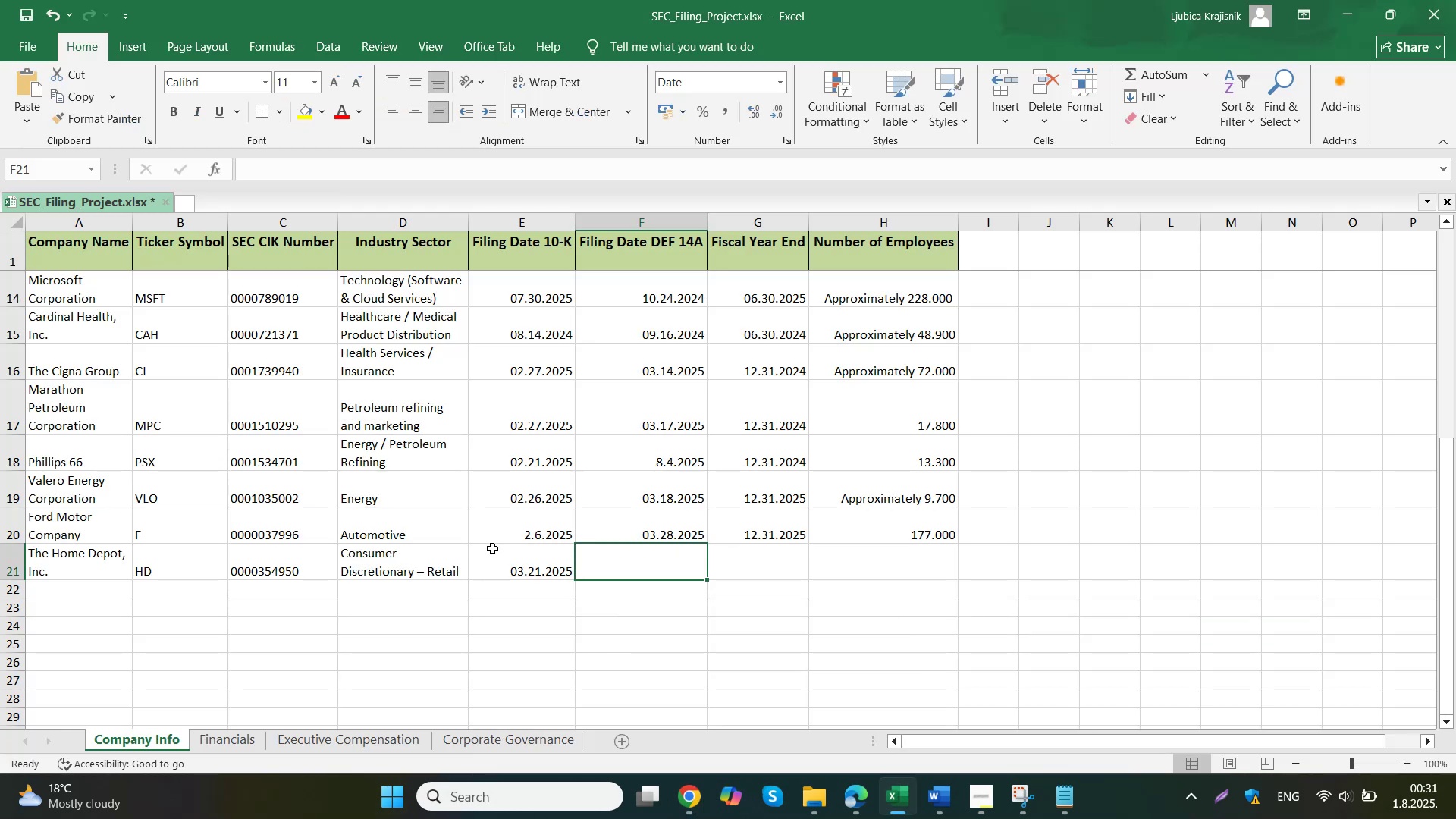 
key(Numpad7)
 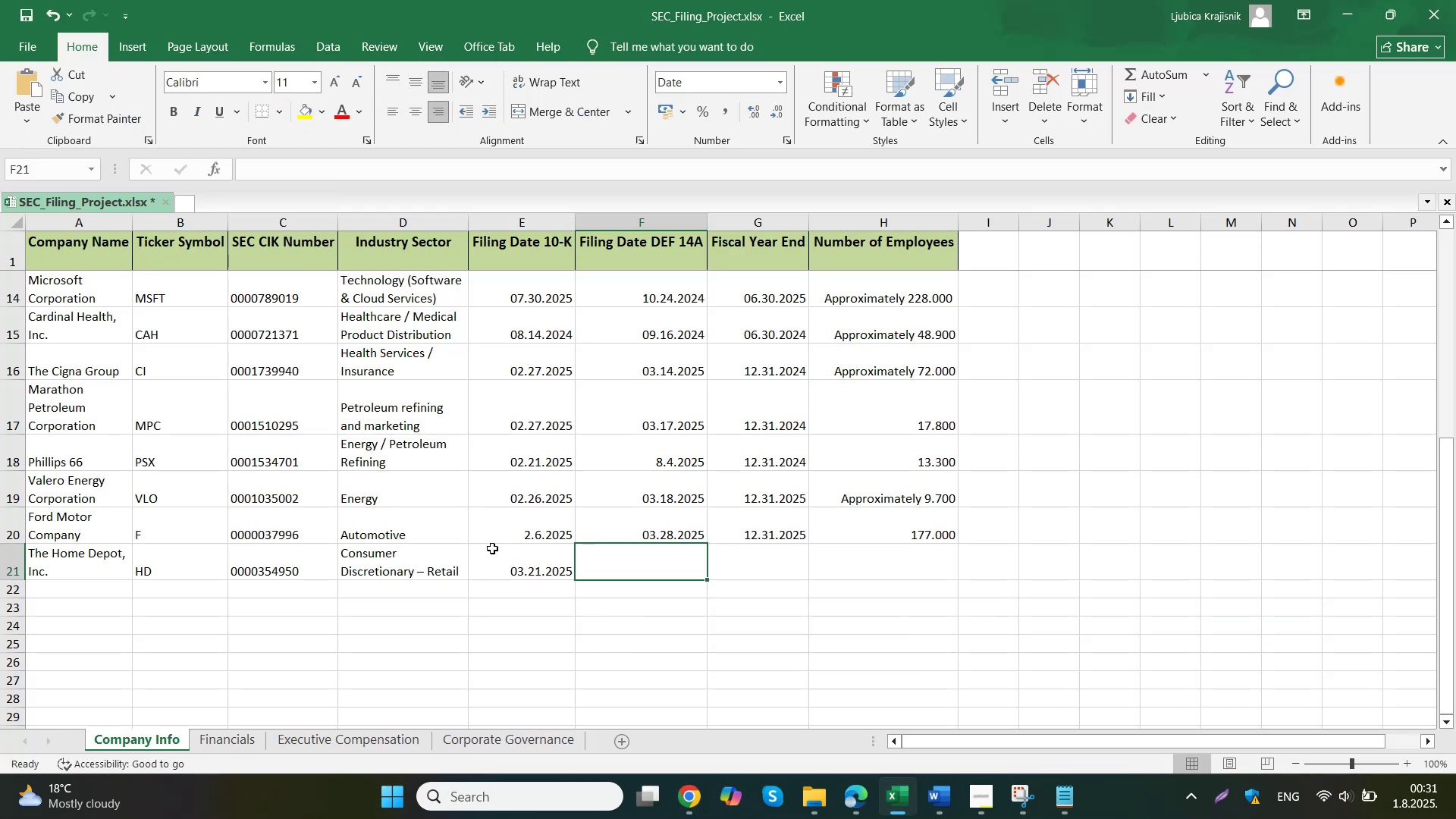 
key(Period)
 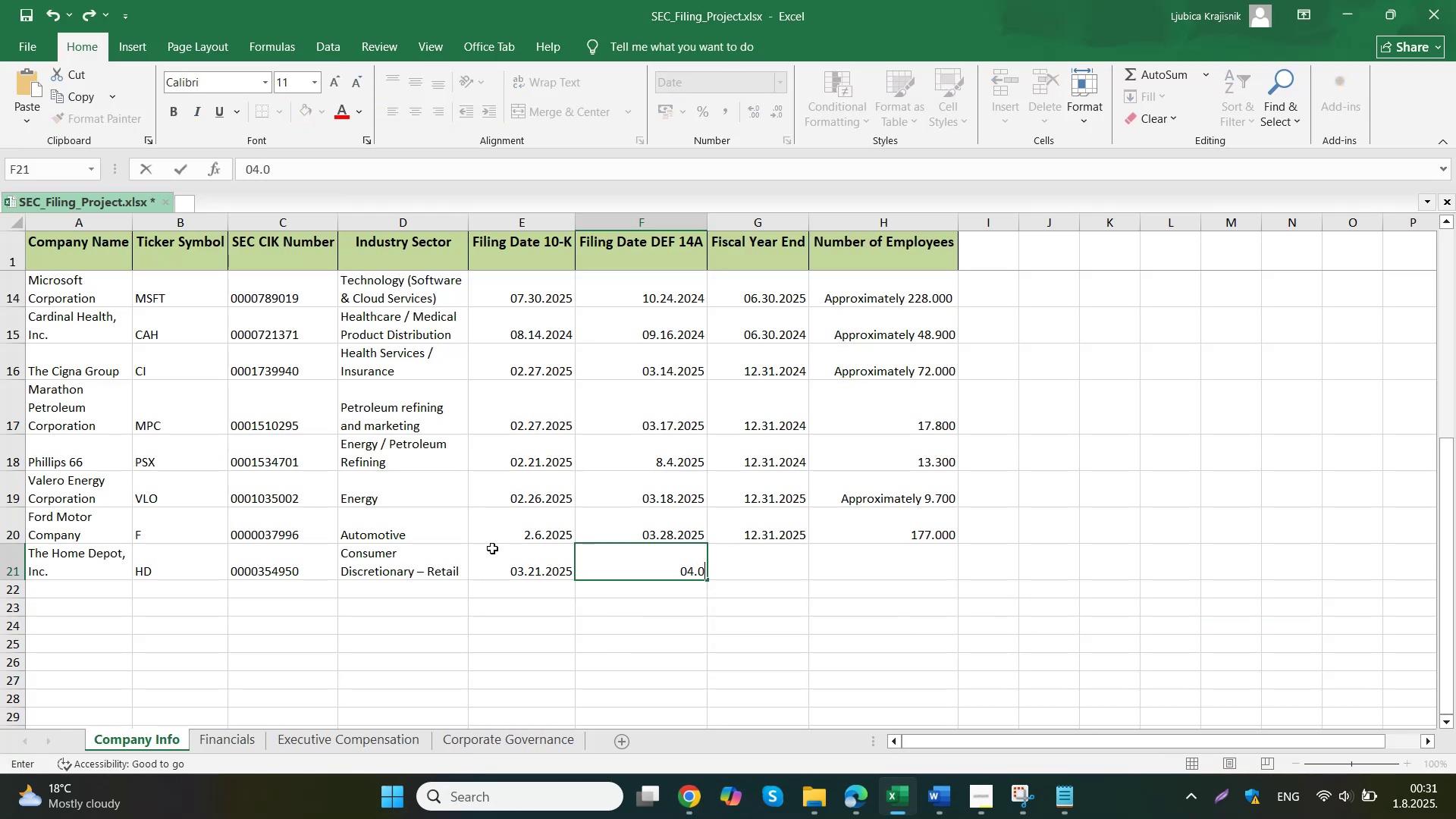 
key(Numpad2)
 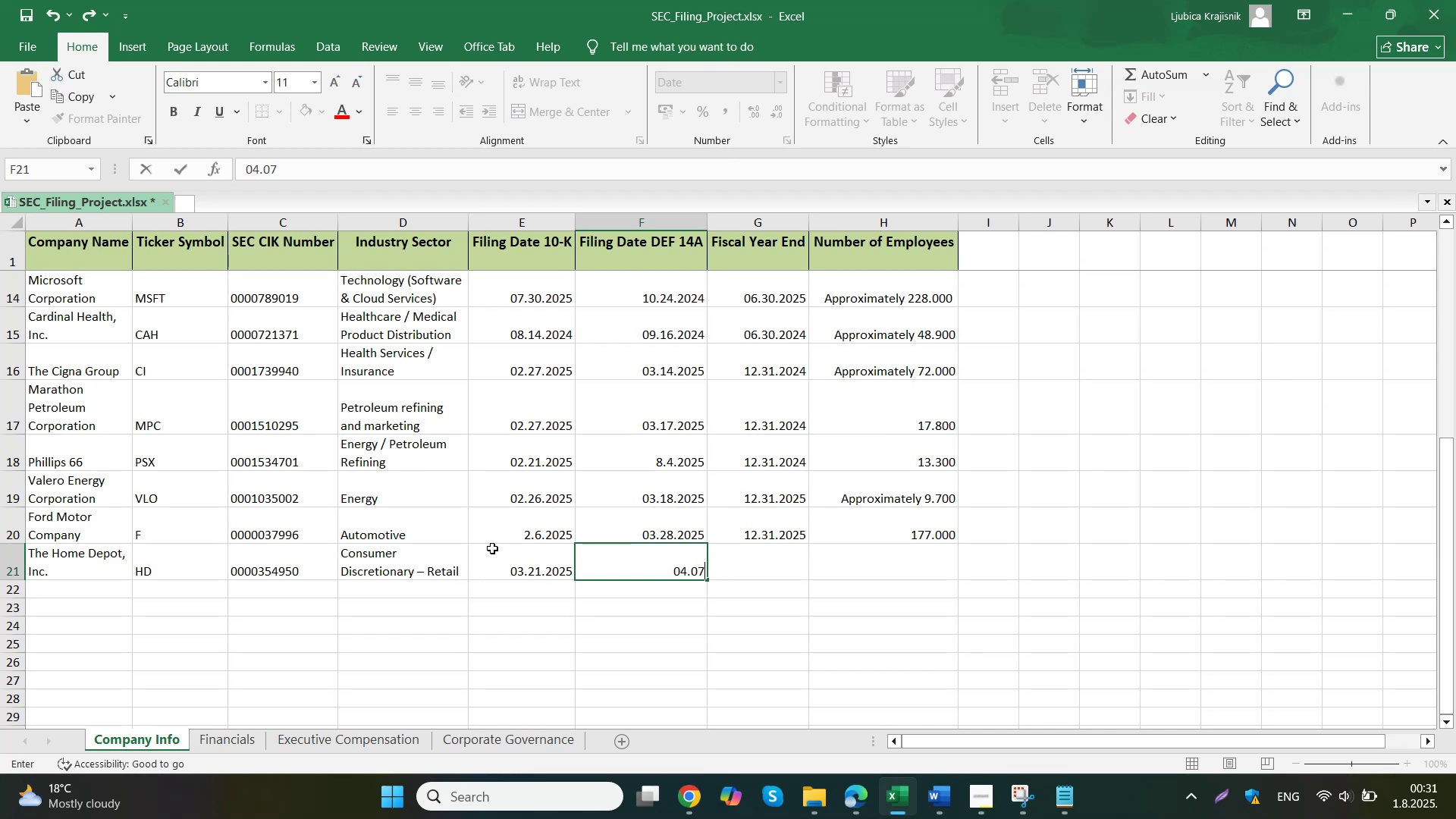 
key(Numpad0)
 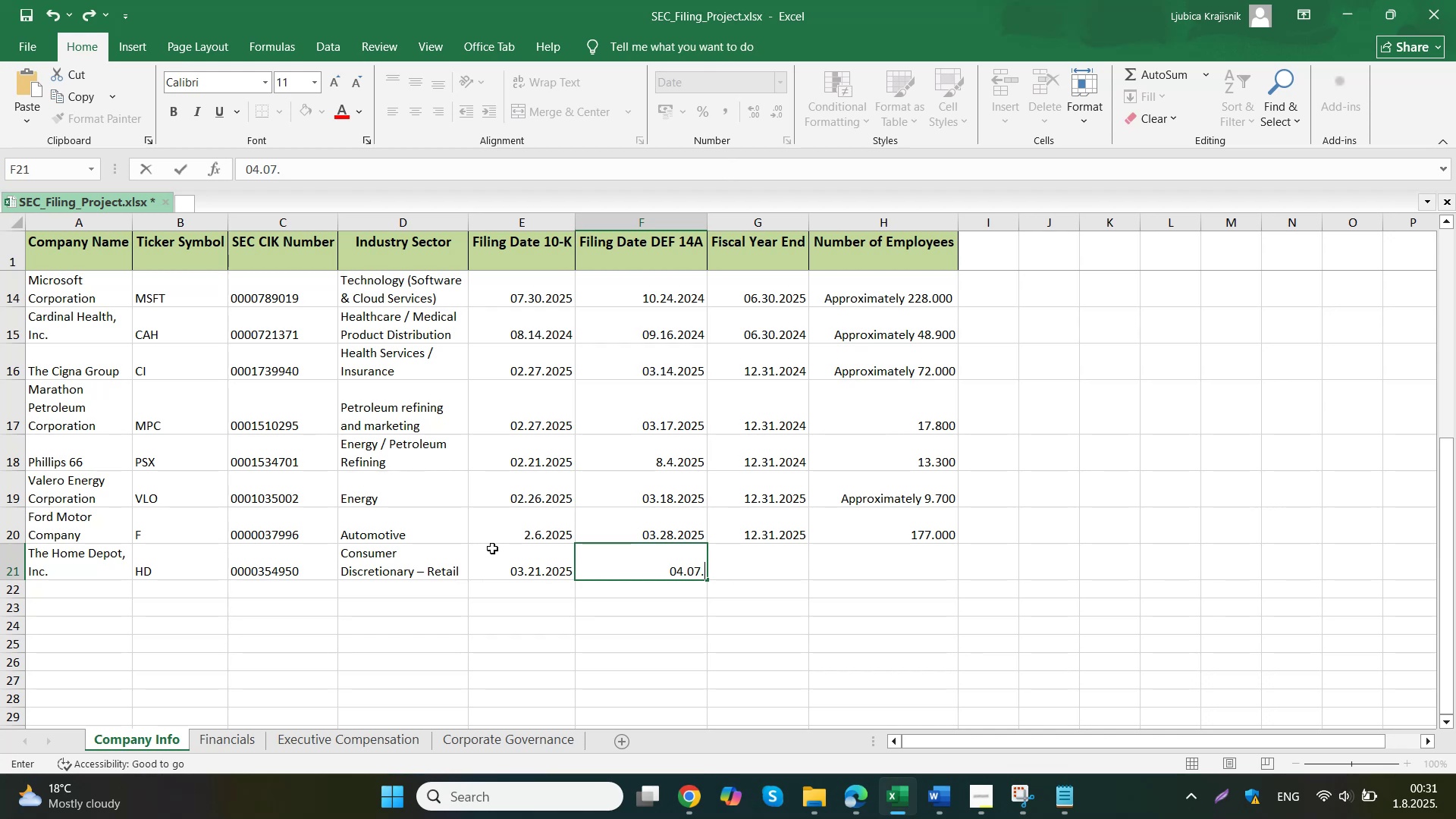 
key(Numpad2)
 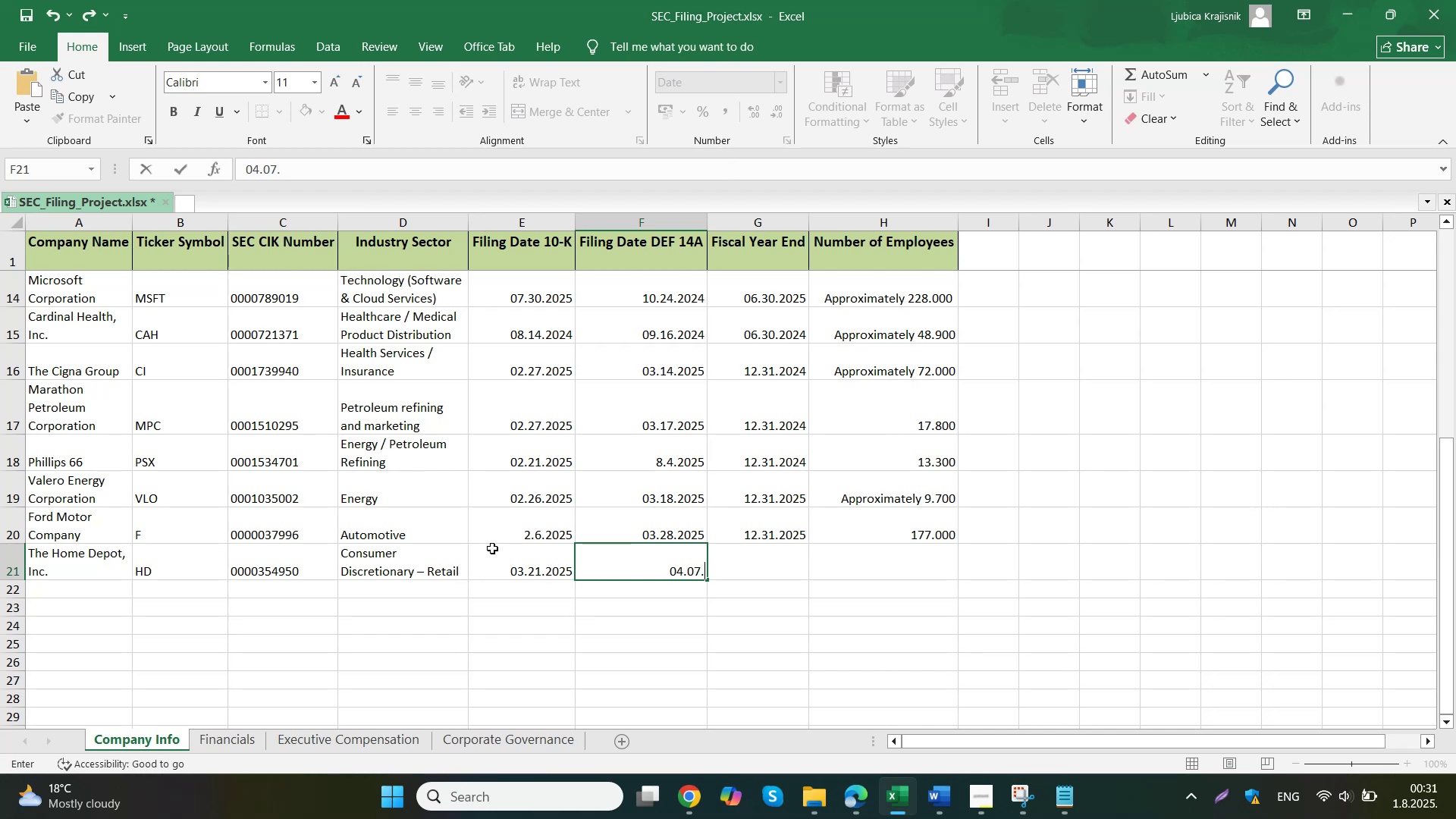 
key(Numpad5)
 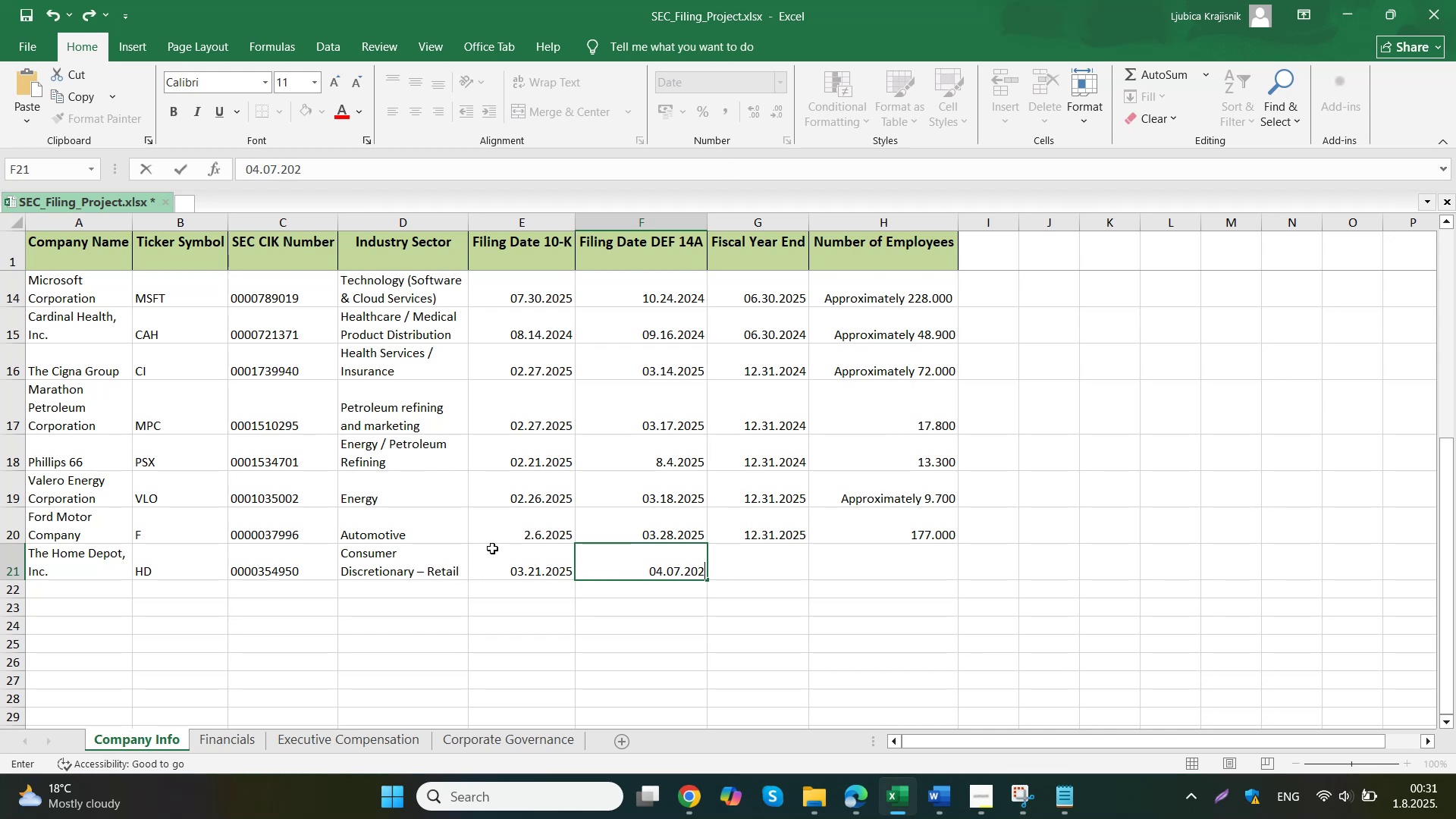 
key(Tab)
 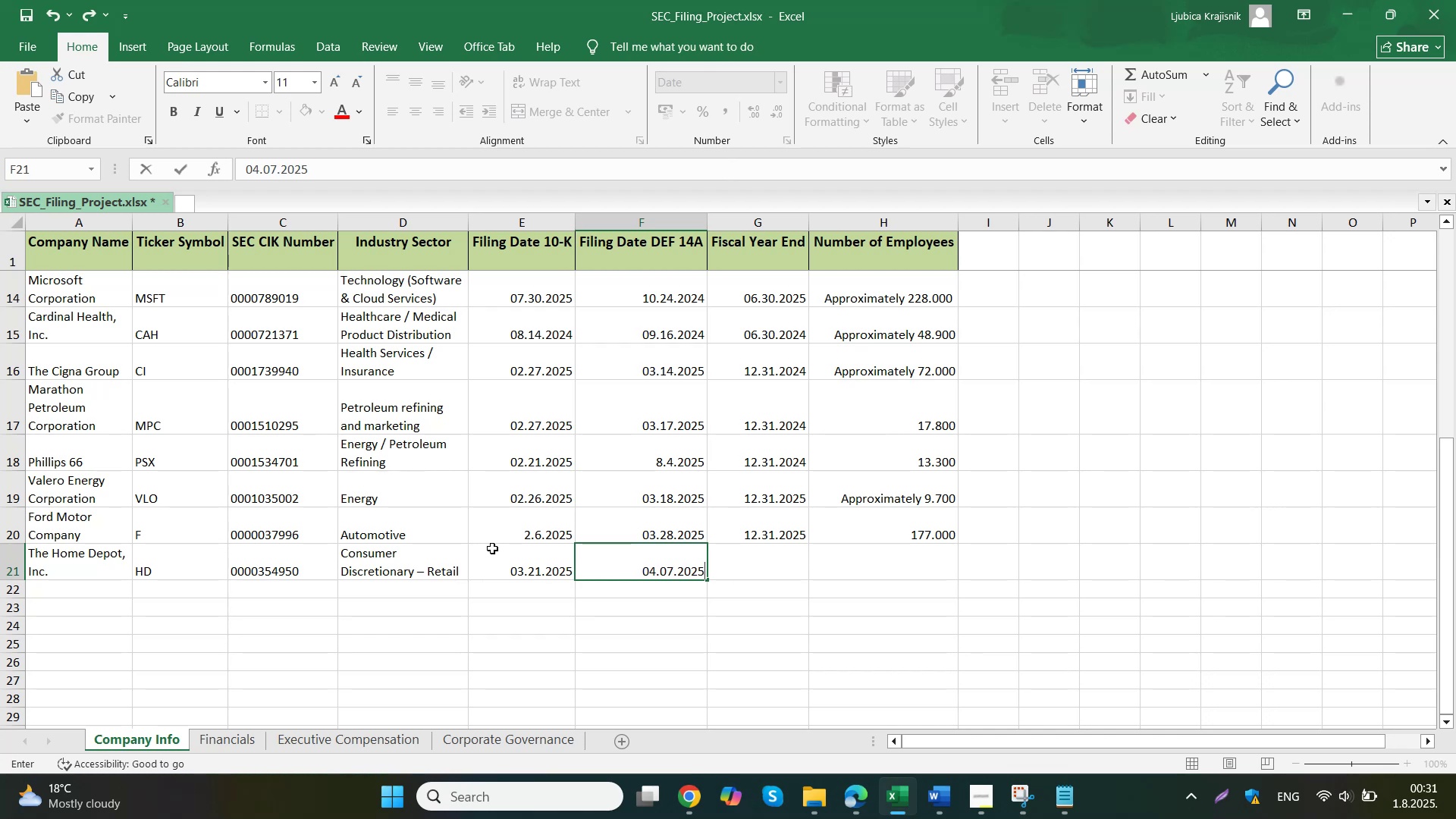 
left_click([621, 570])
 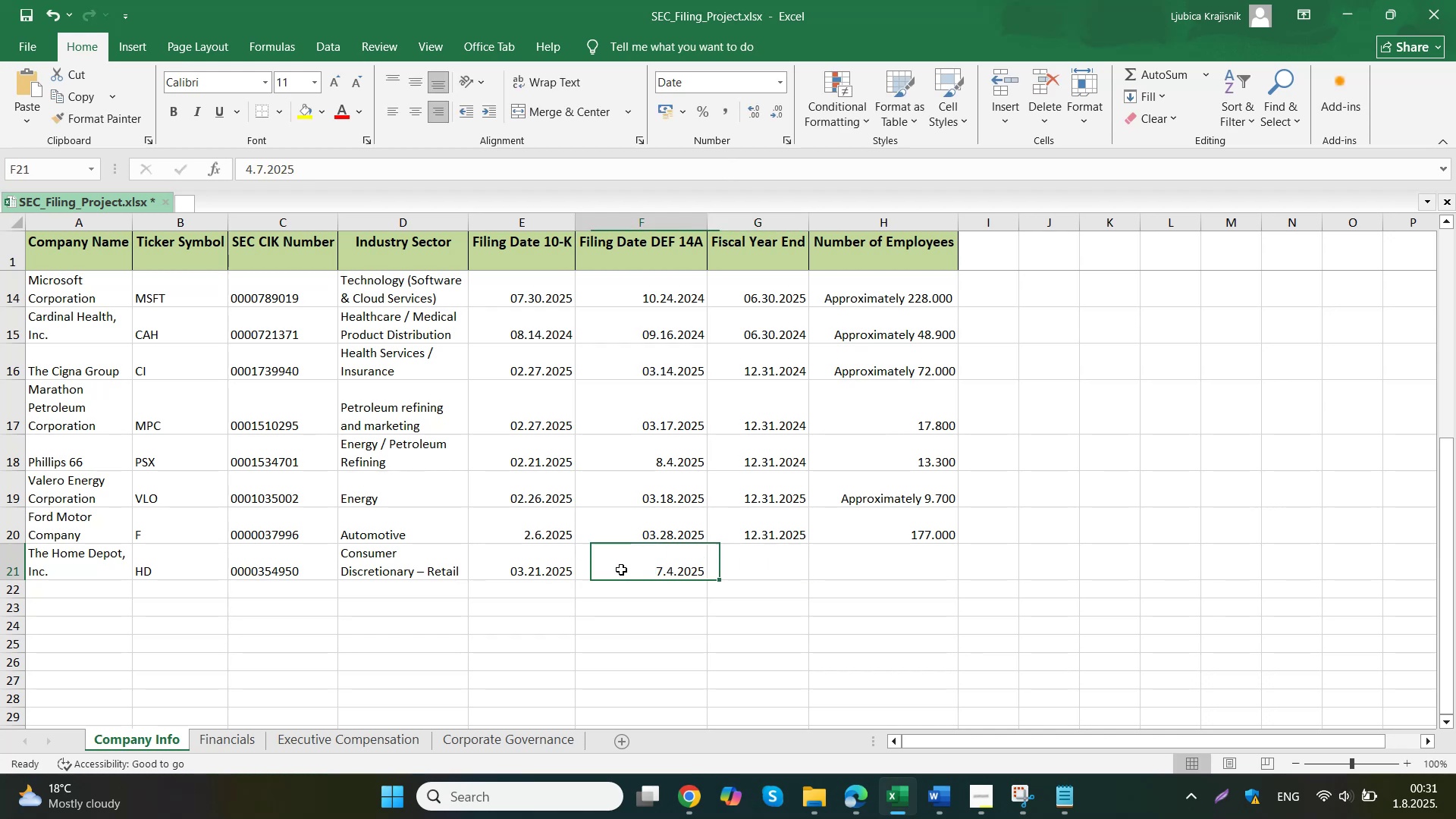 
key(Numpad0)
 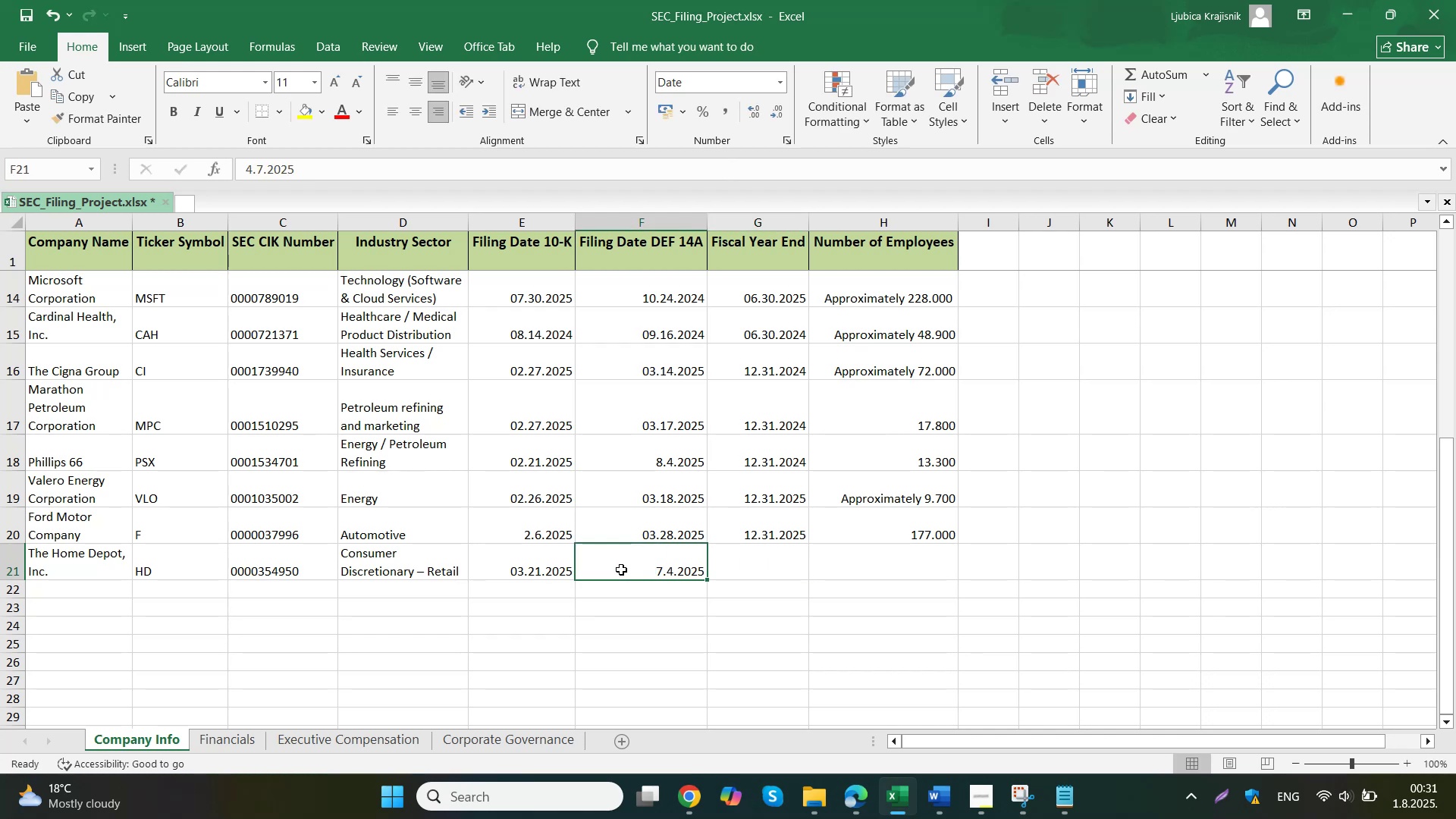 
key(Numpad7)
 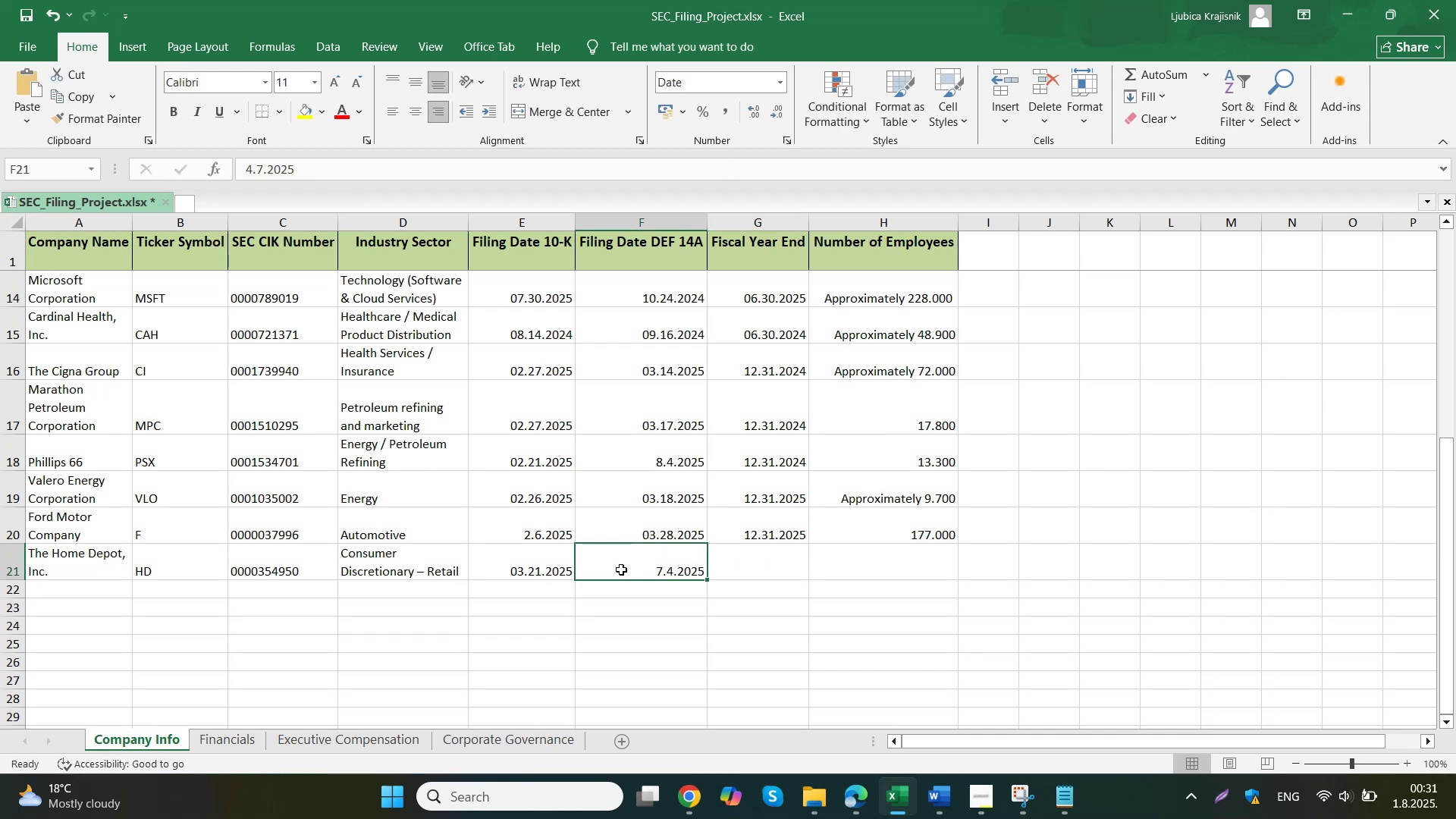 
key(Period)
 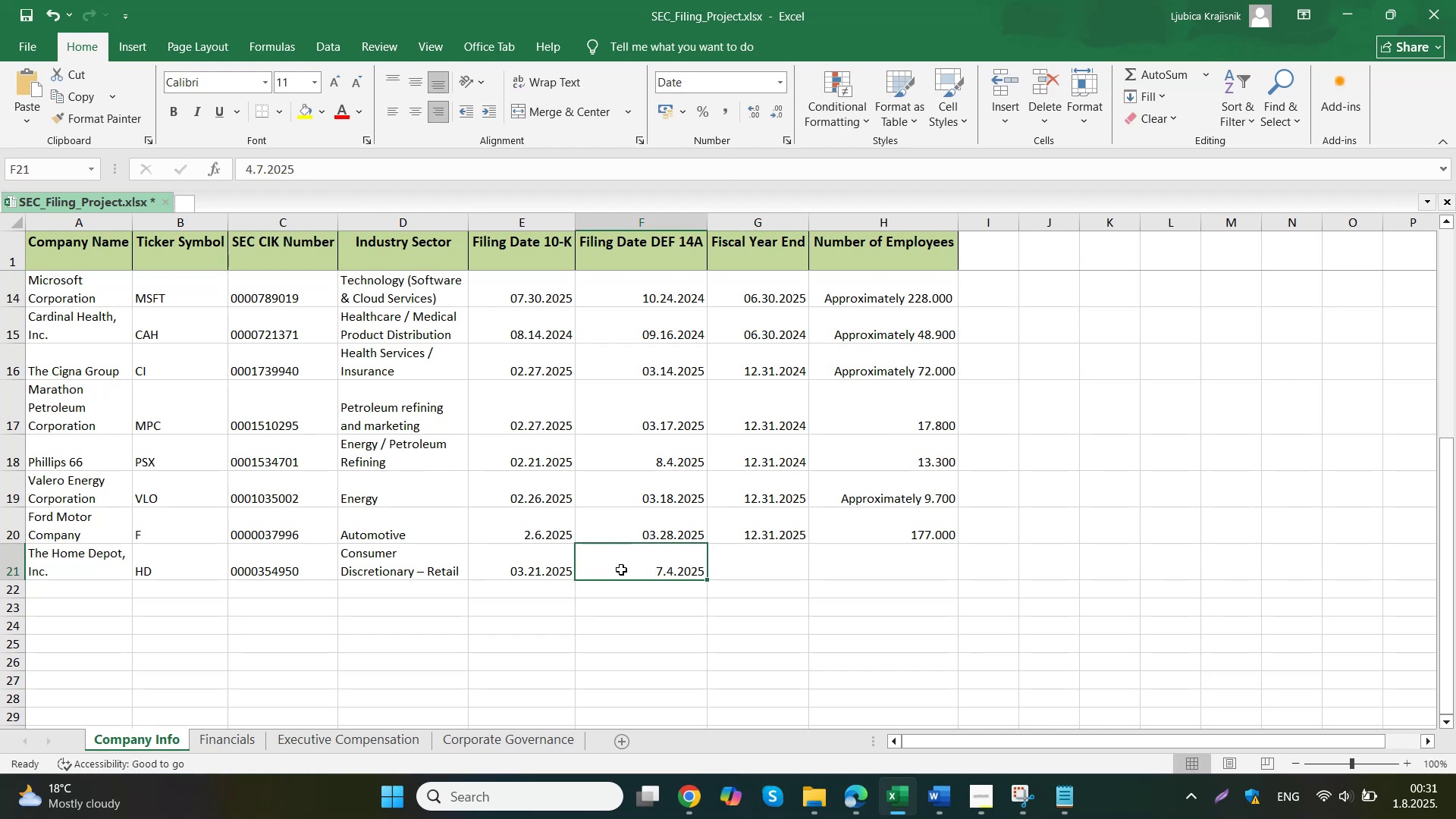 
key(Numpad0)
 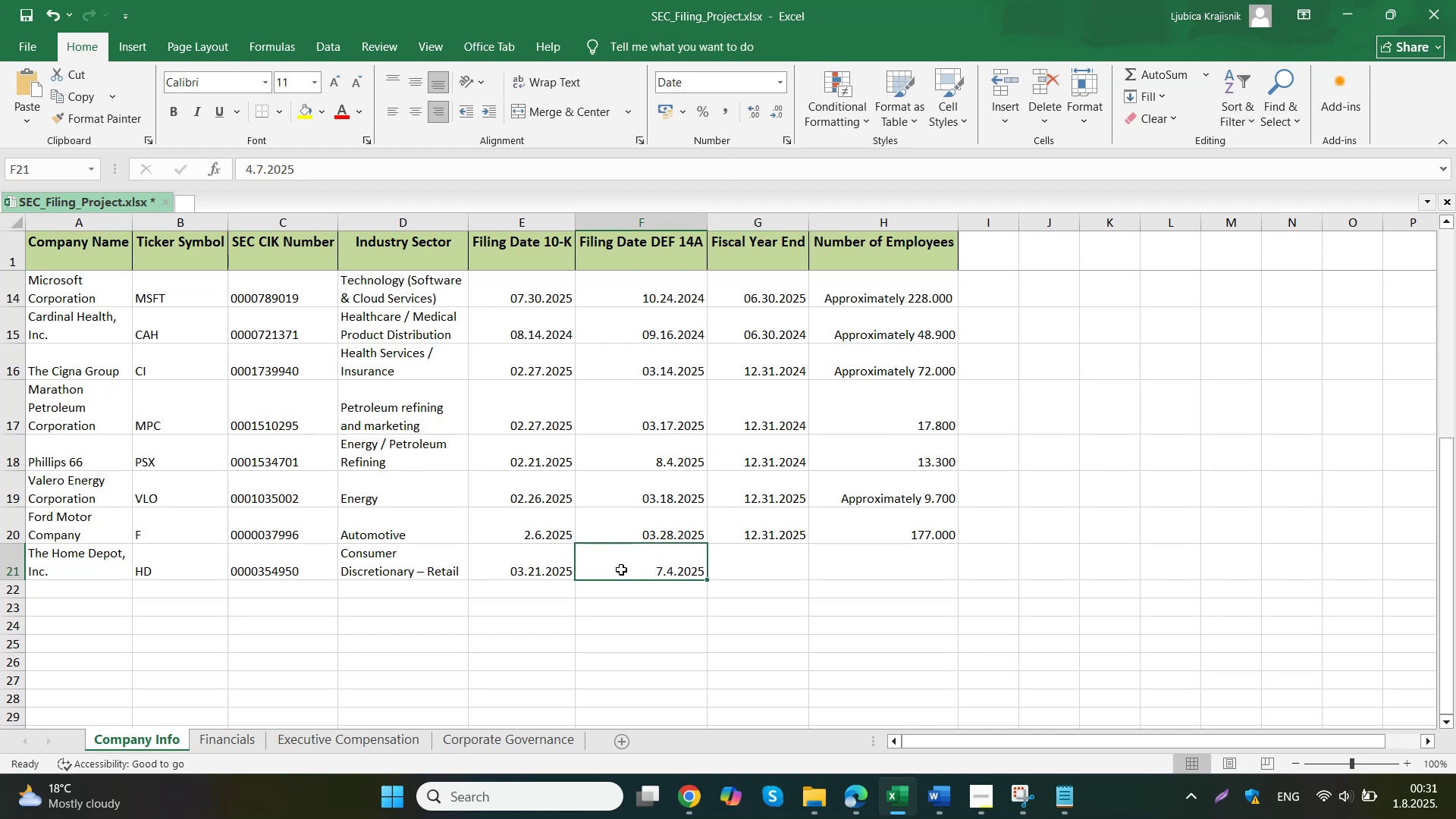 
key(Numpad4)
 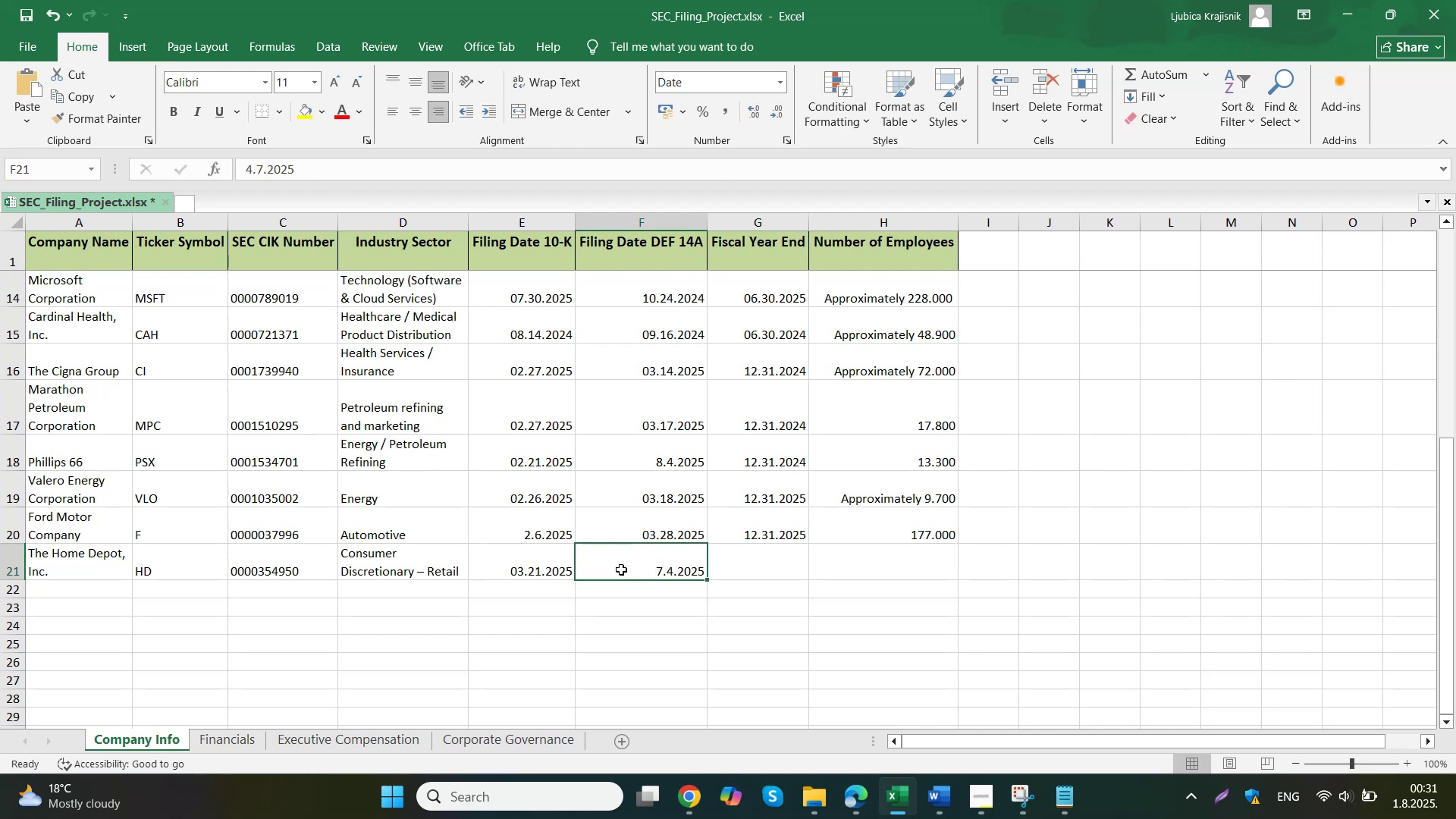 
key(Period)
 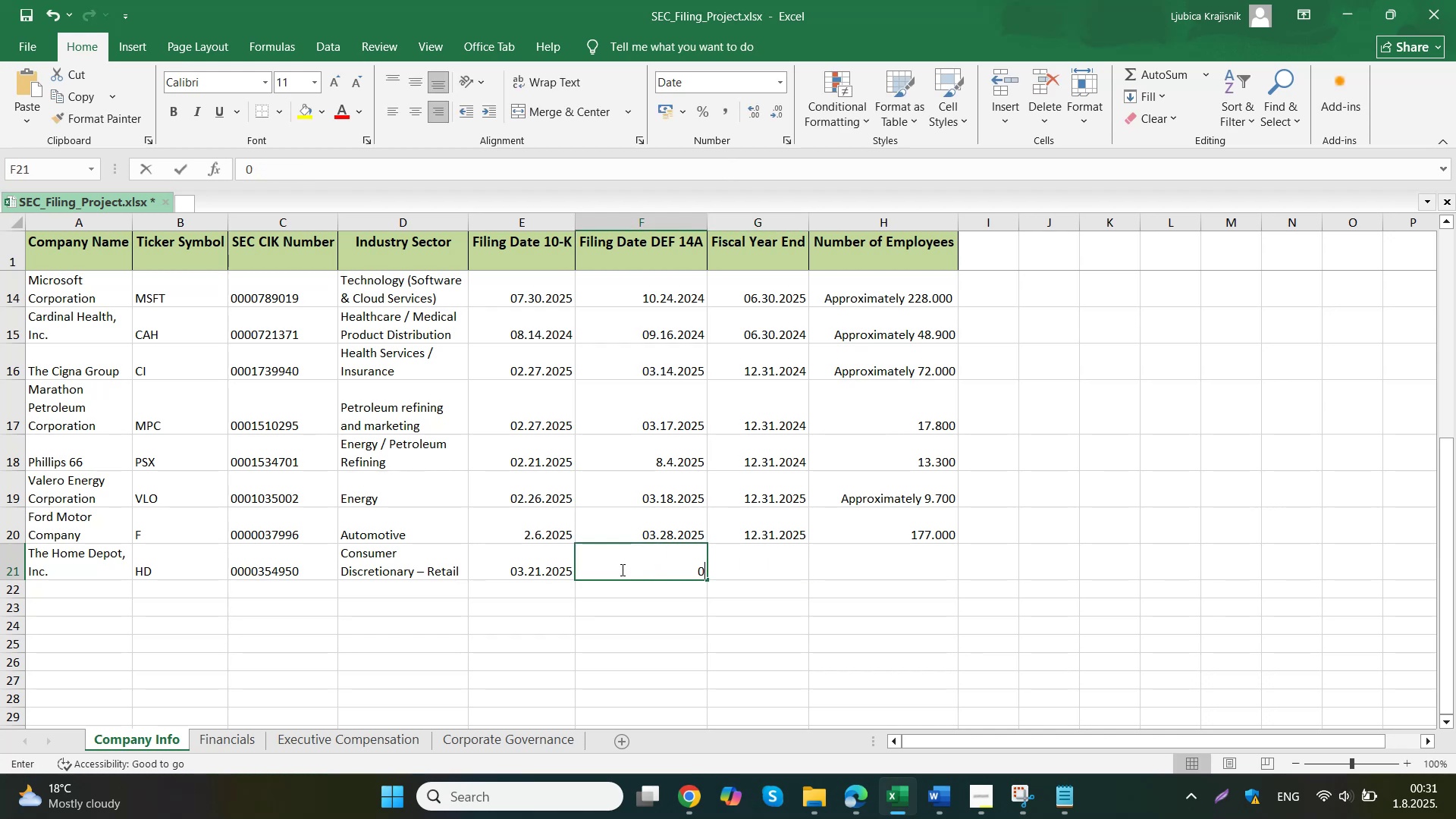 
key(Numpad2)
 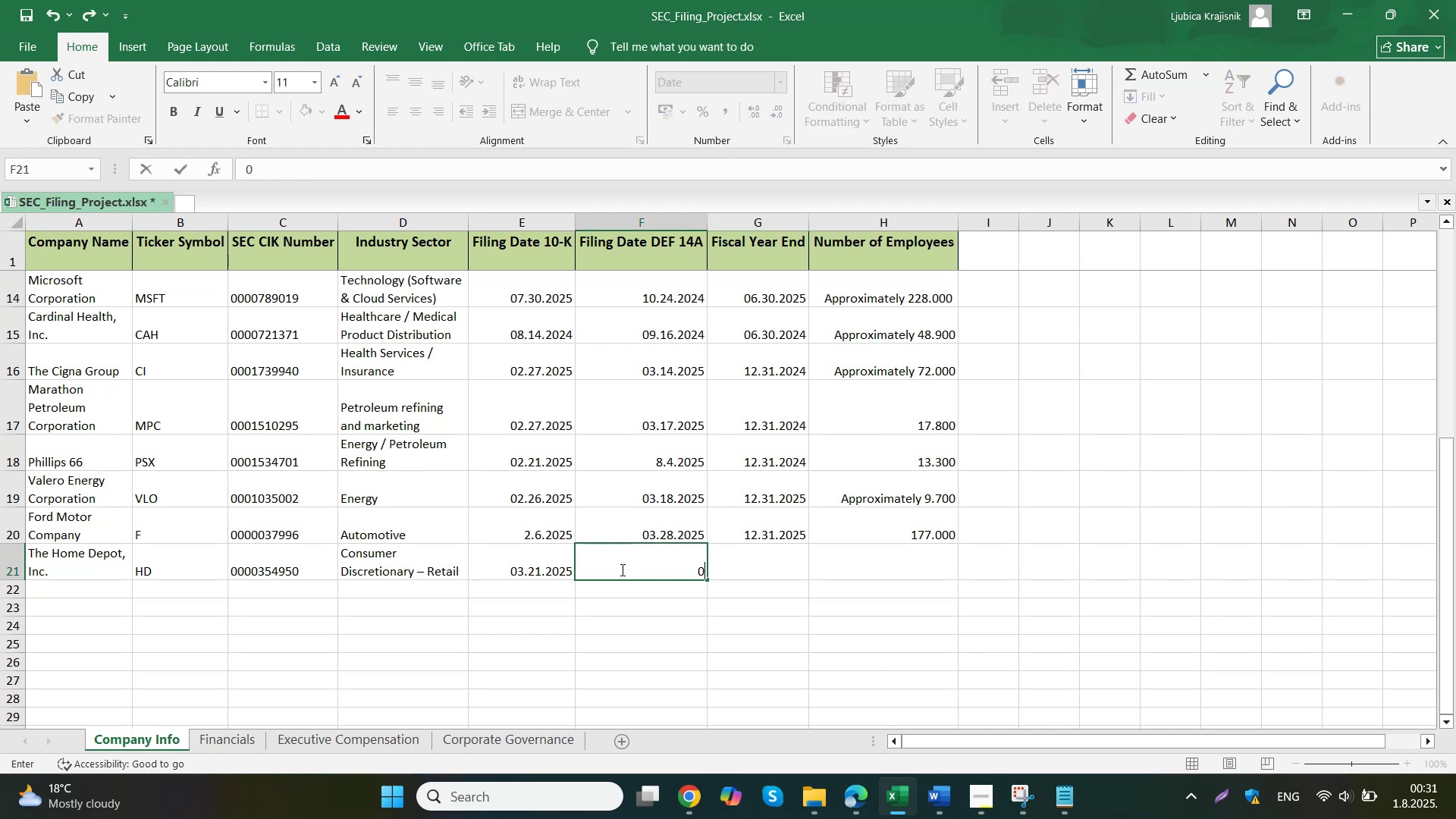 
key(Numpad0)
 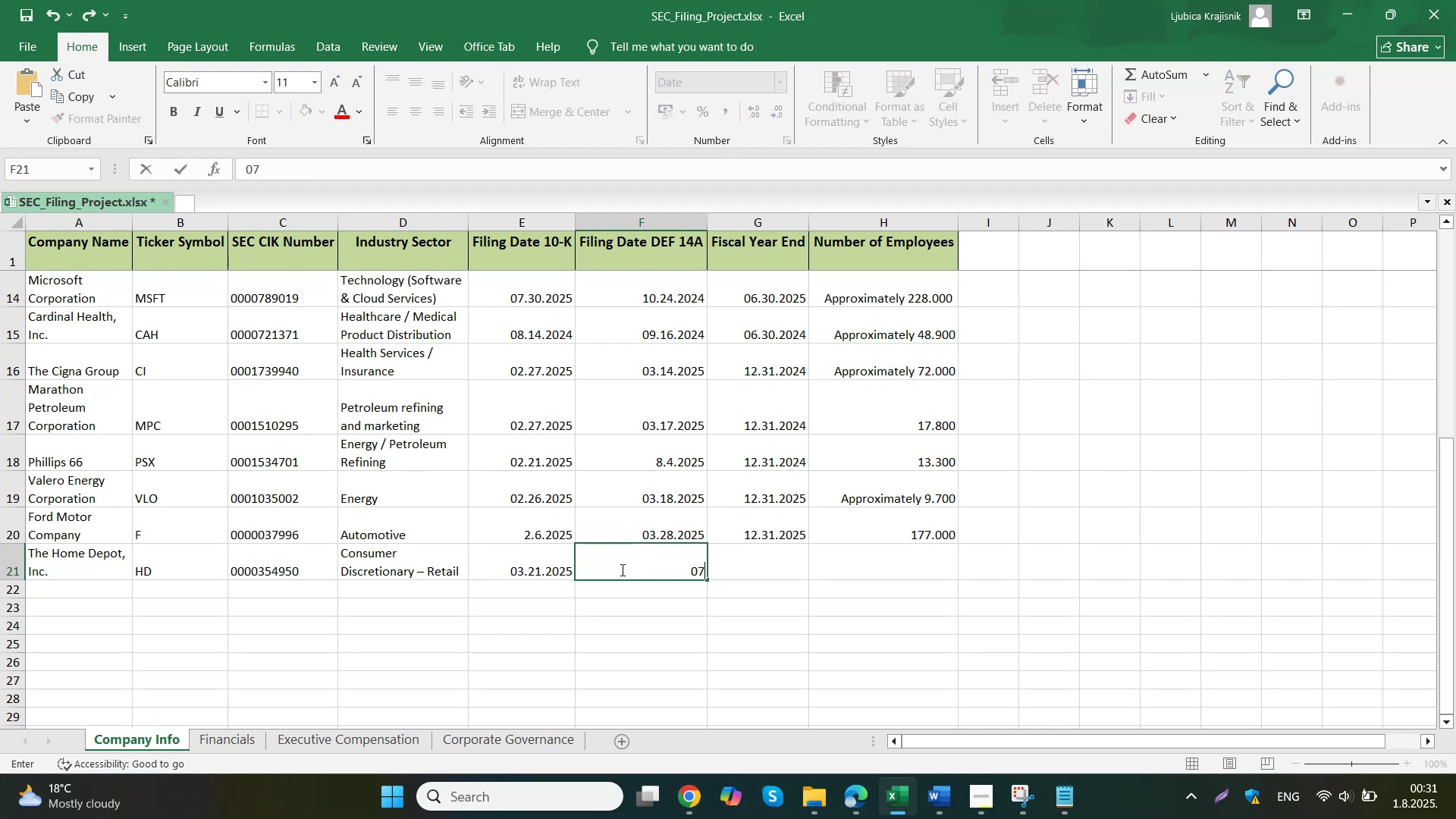 
key(Numpad2)
 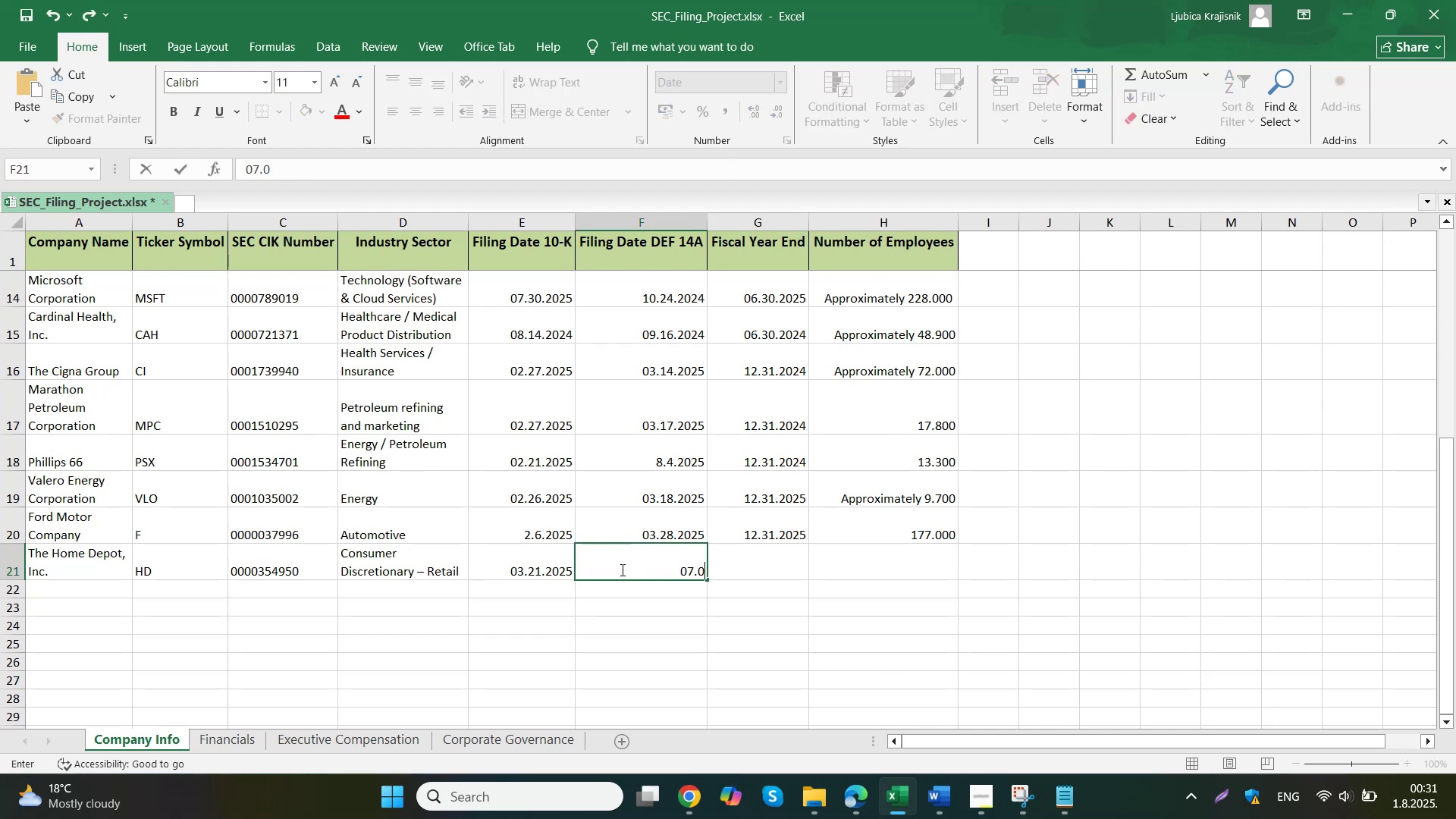 
key(Numpad4)
 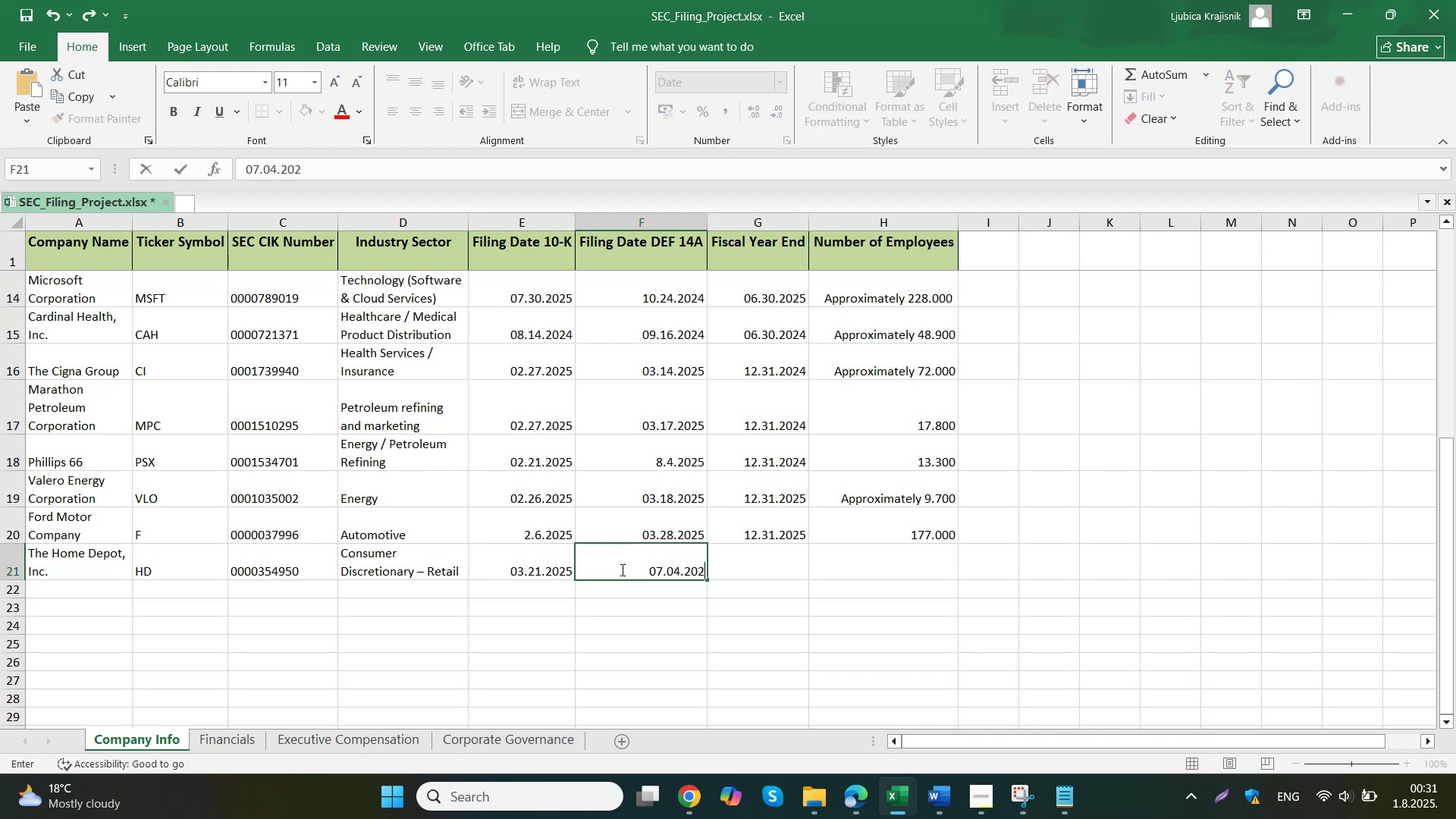 
key(Tab)
 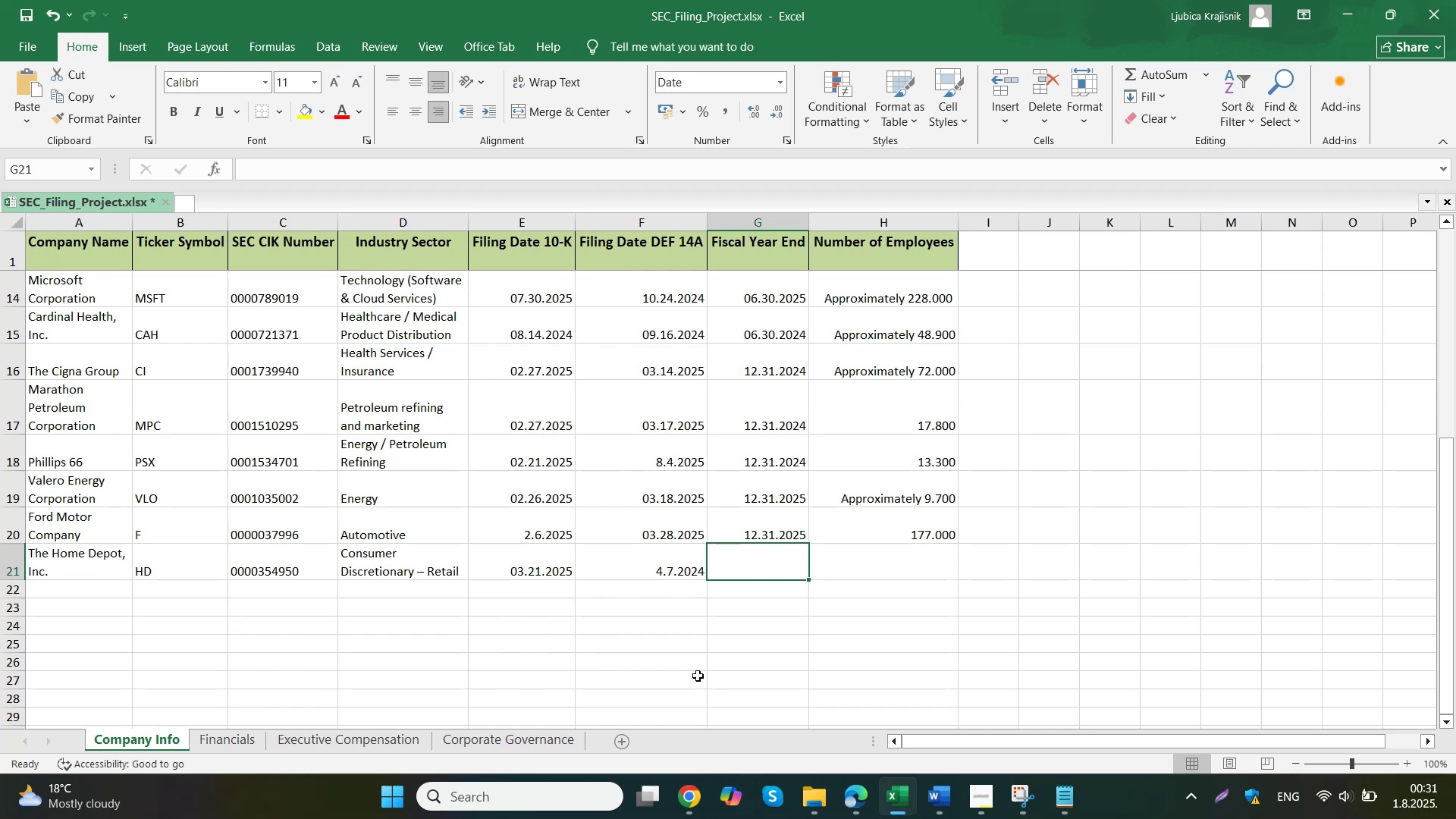 
key(Numpad0)
 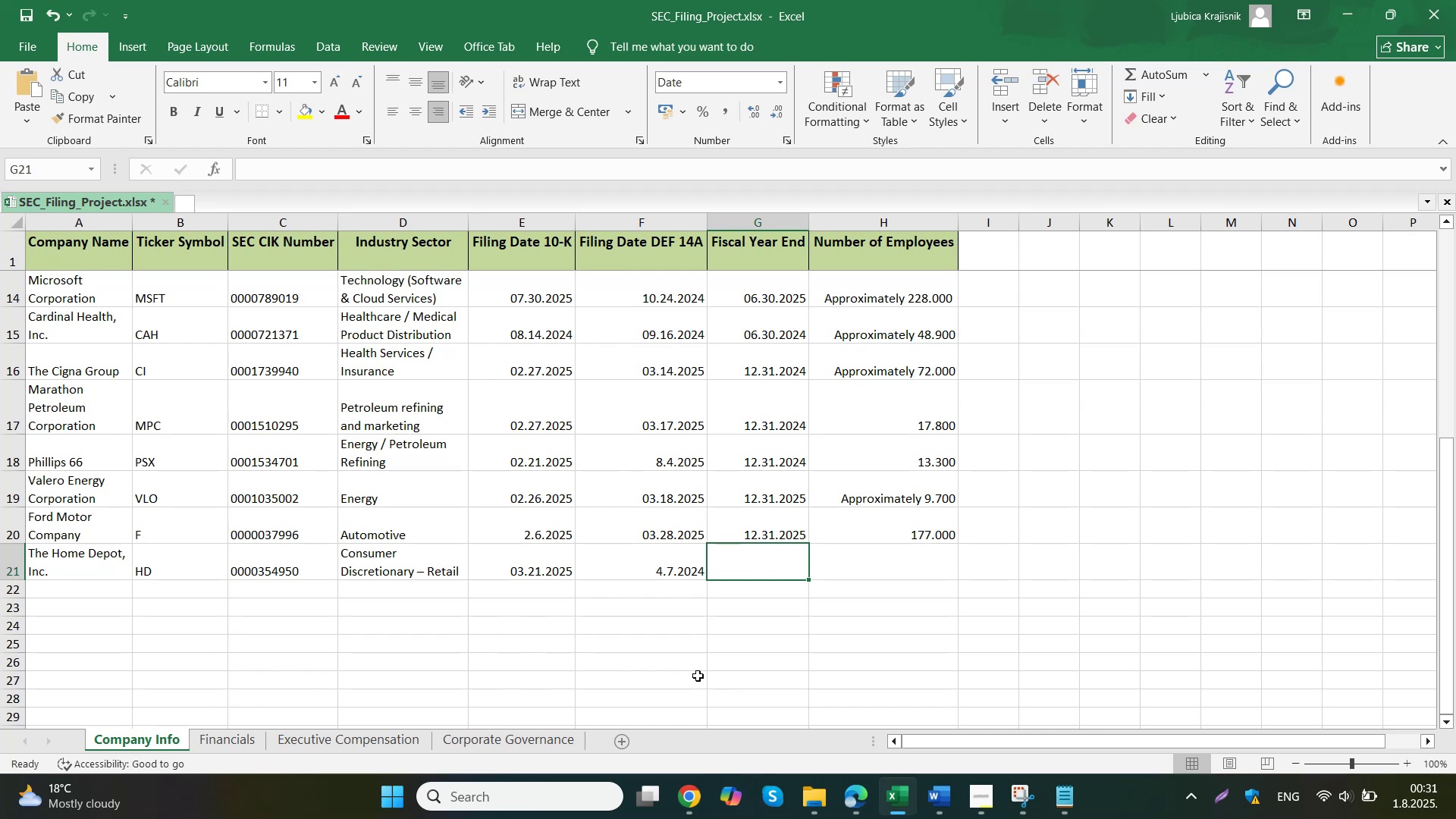 
key(Numpad2)
 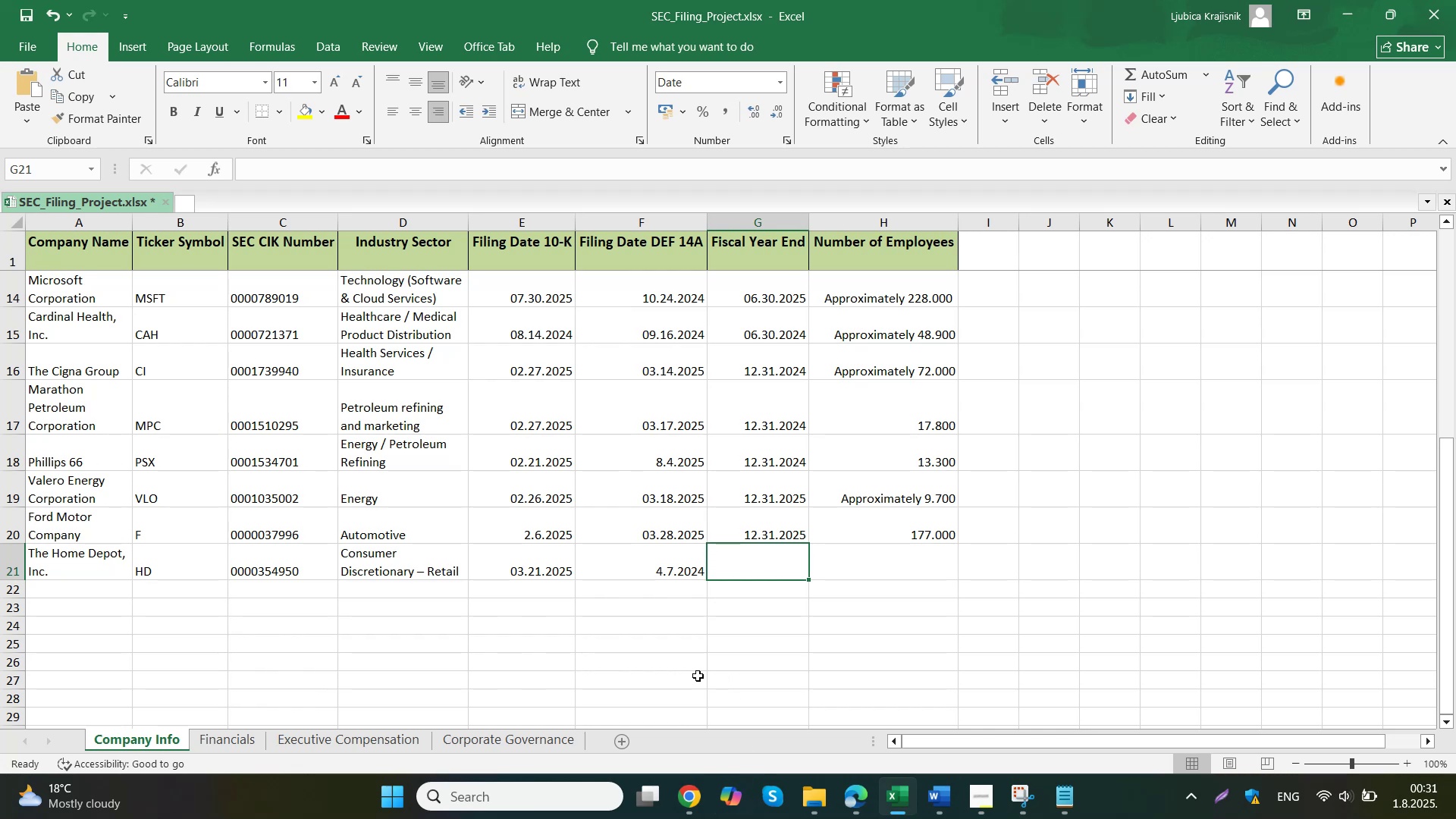 
key(Period)
 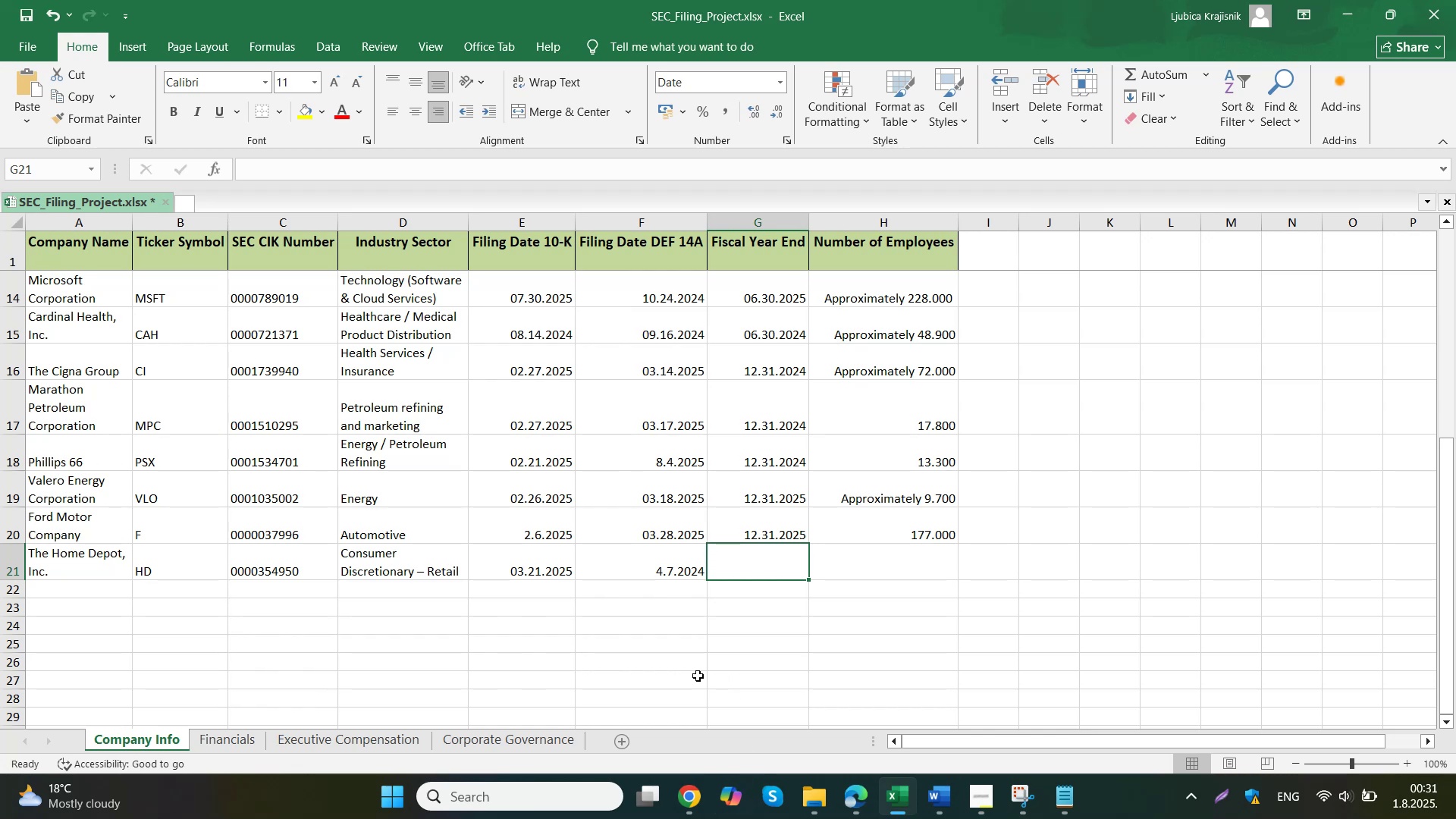 
key(Numpad0)
 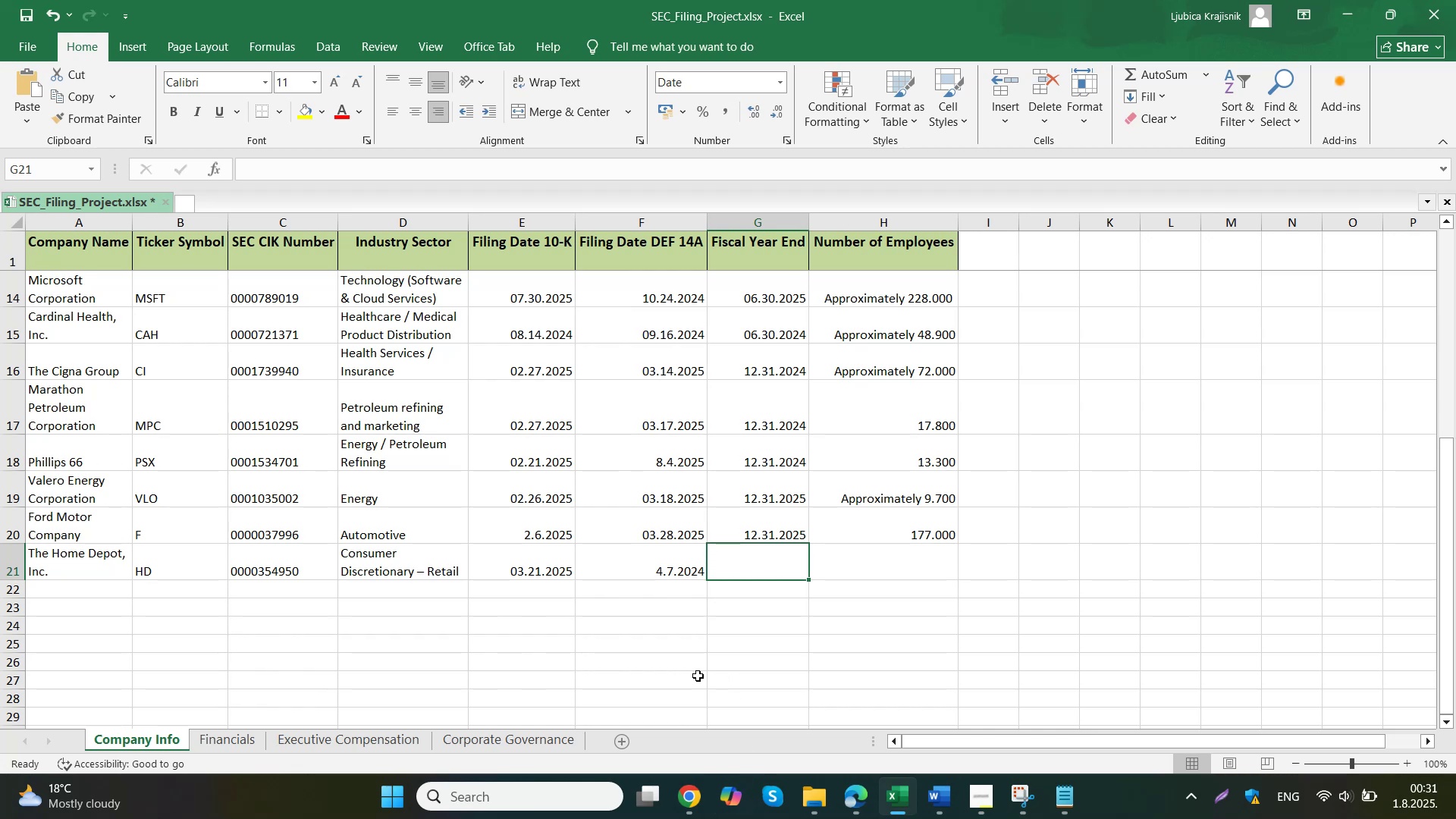 
key(Numpad2)
 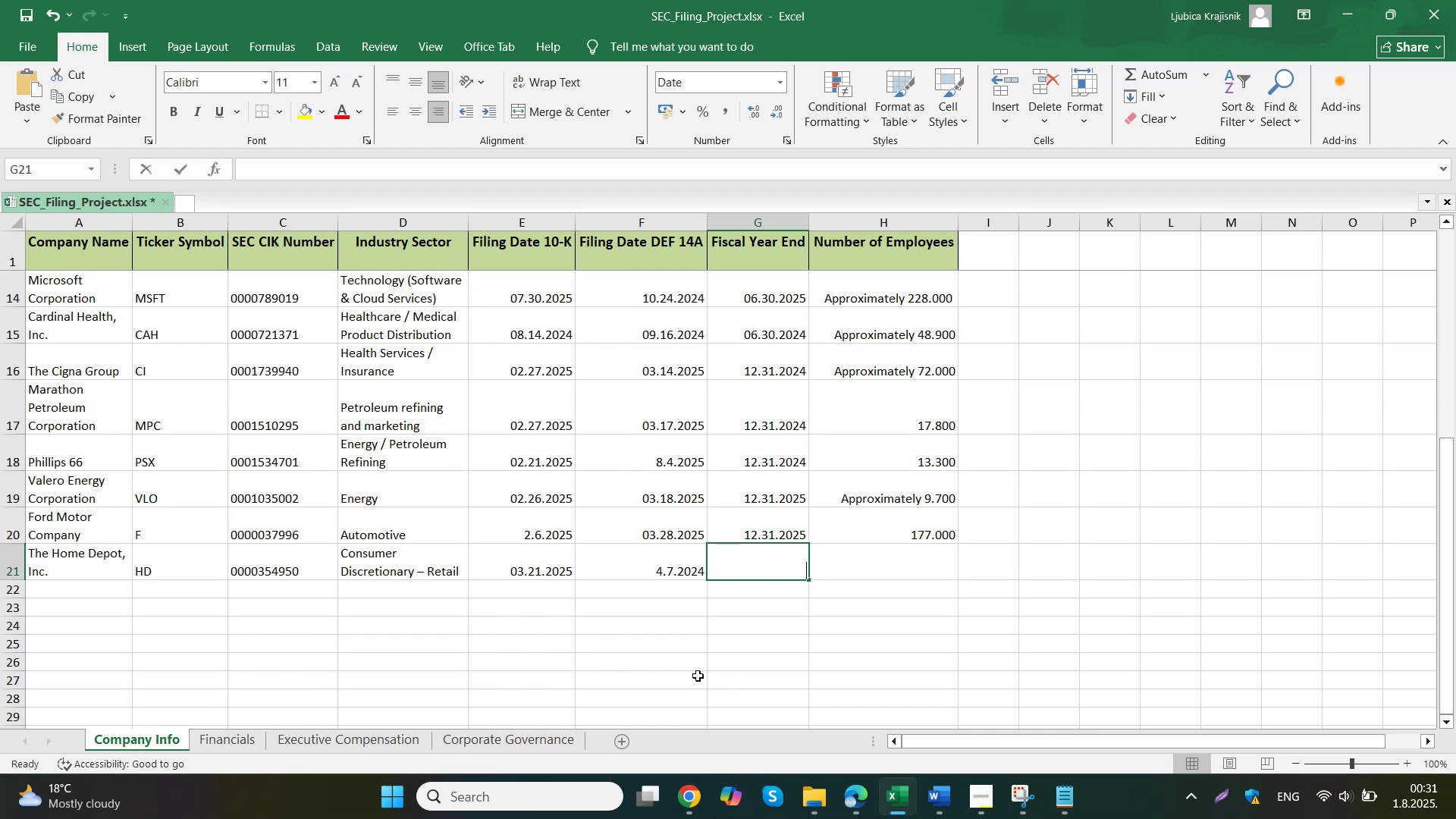 
key(Period)
 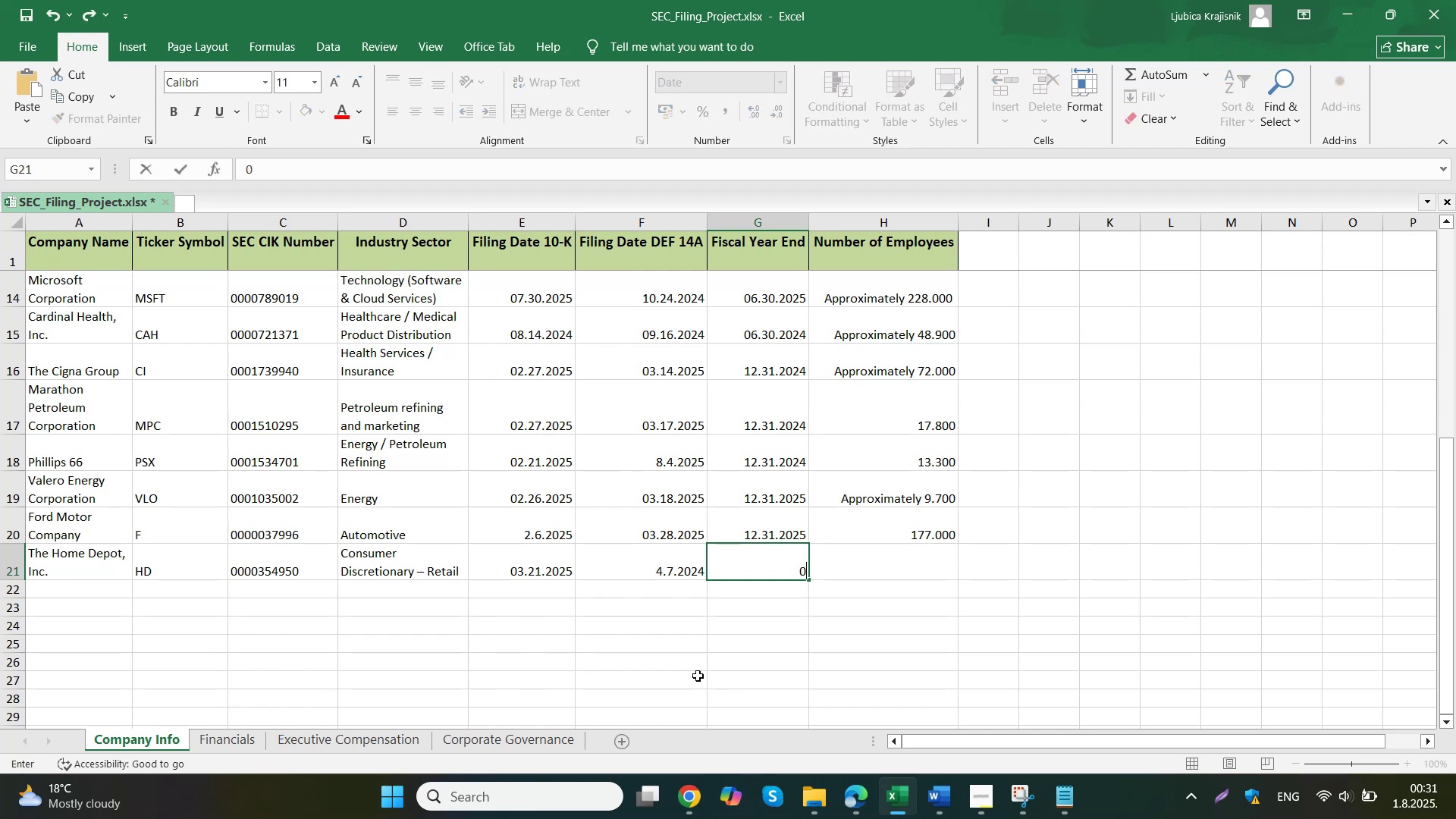 
key(Numpad2)
 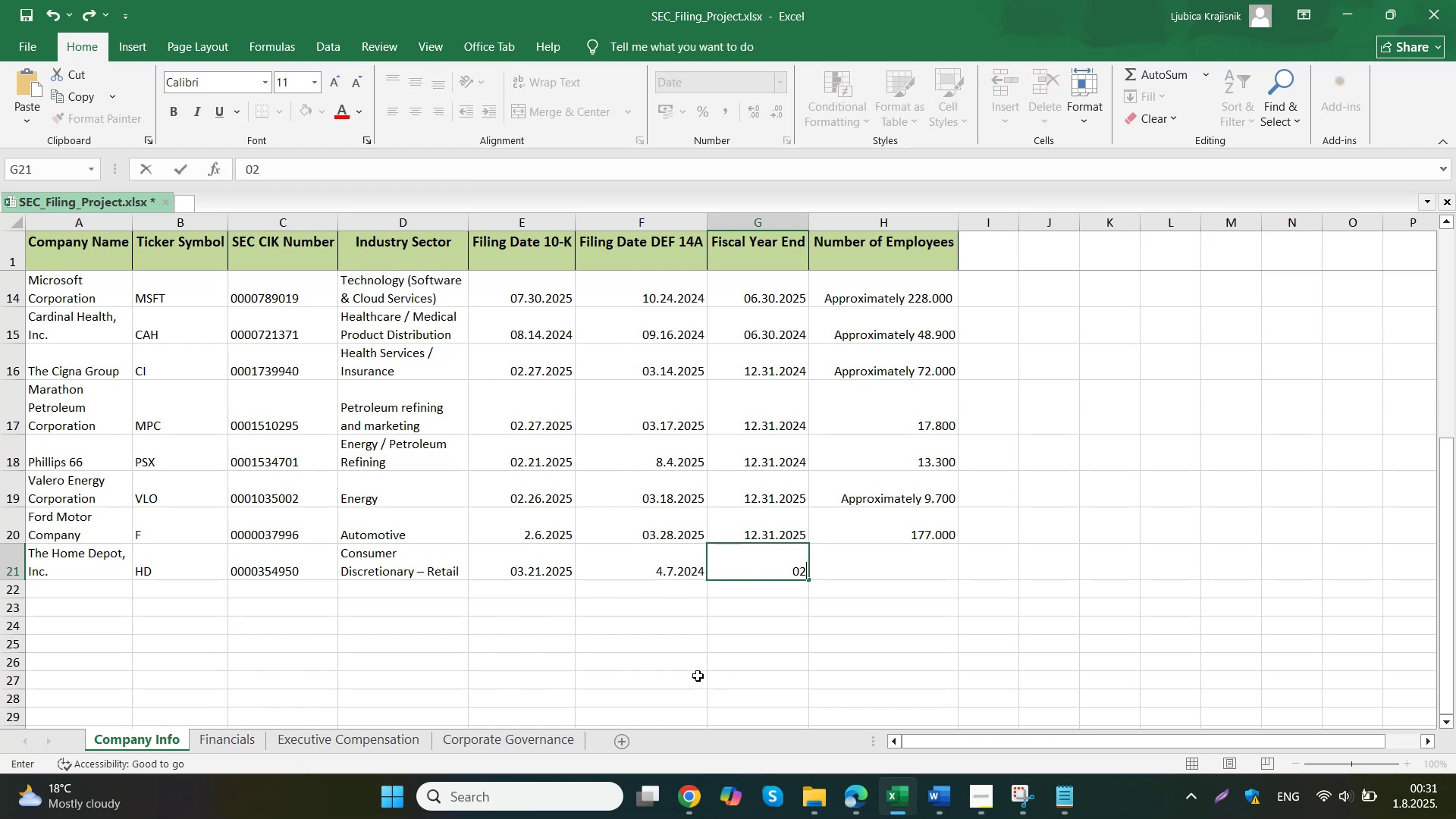 
key(Numpad0)
 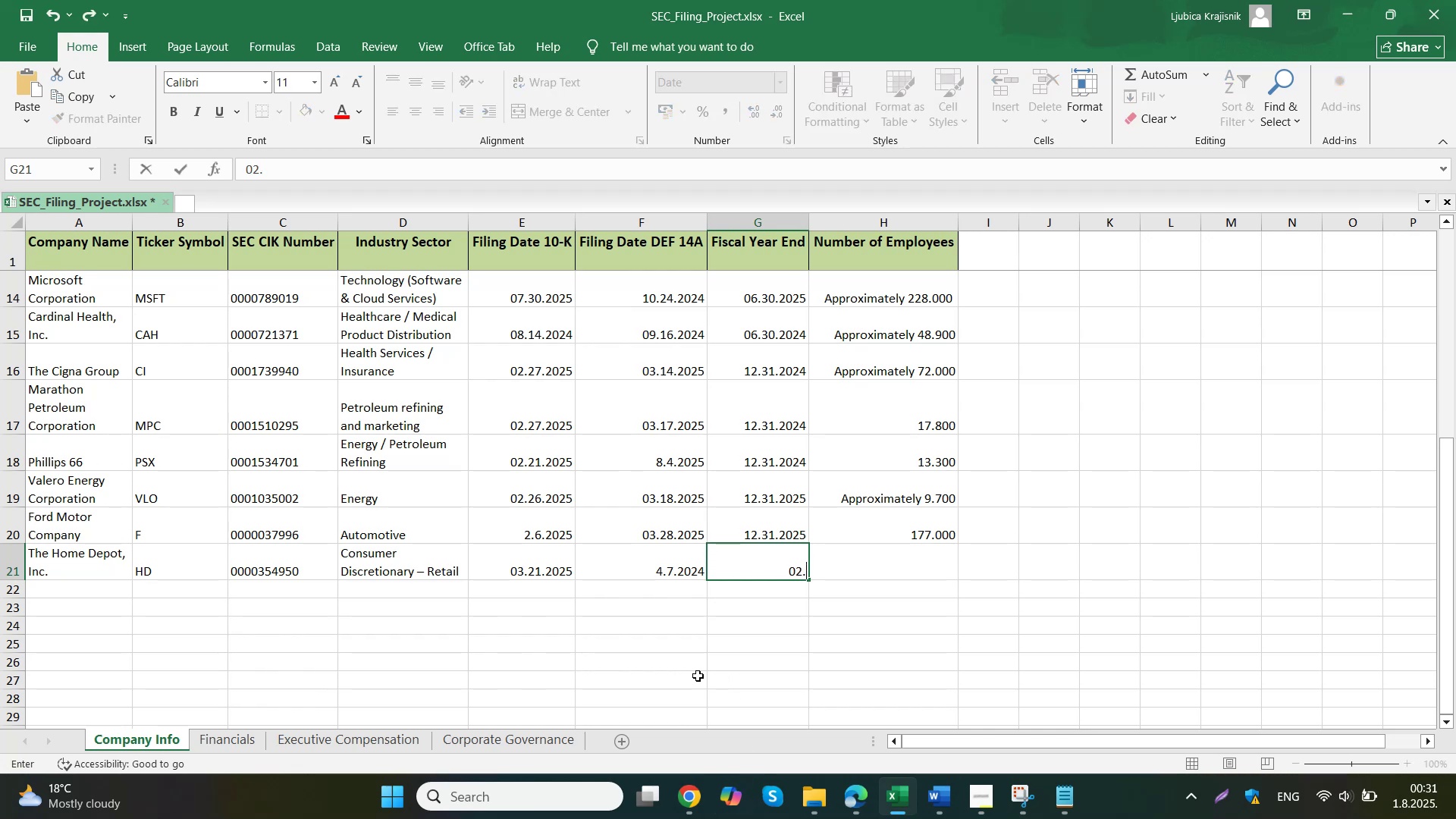 
key(Numpad2)
 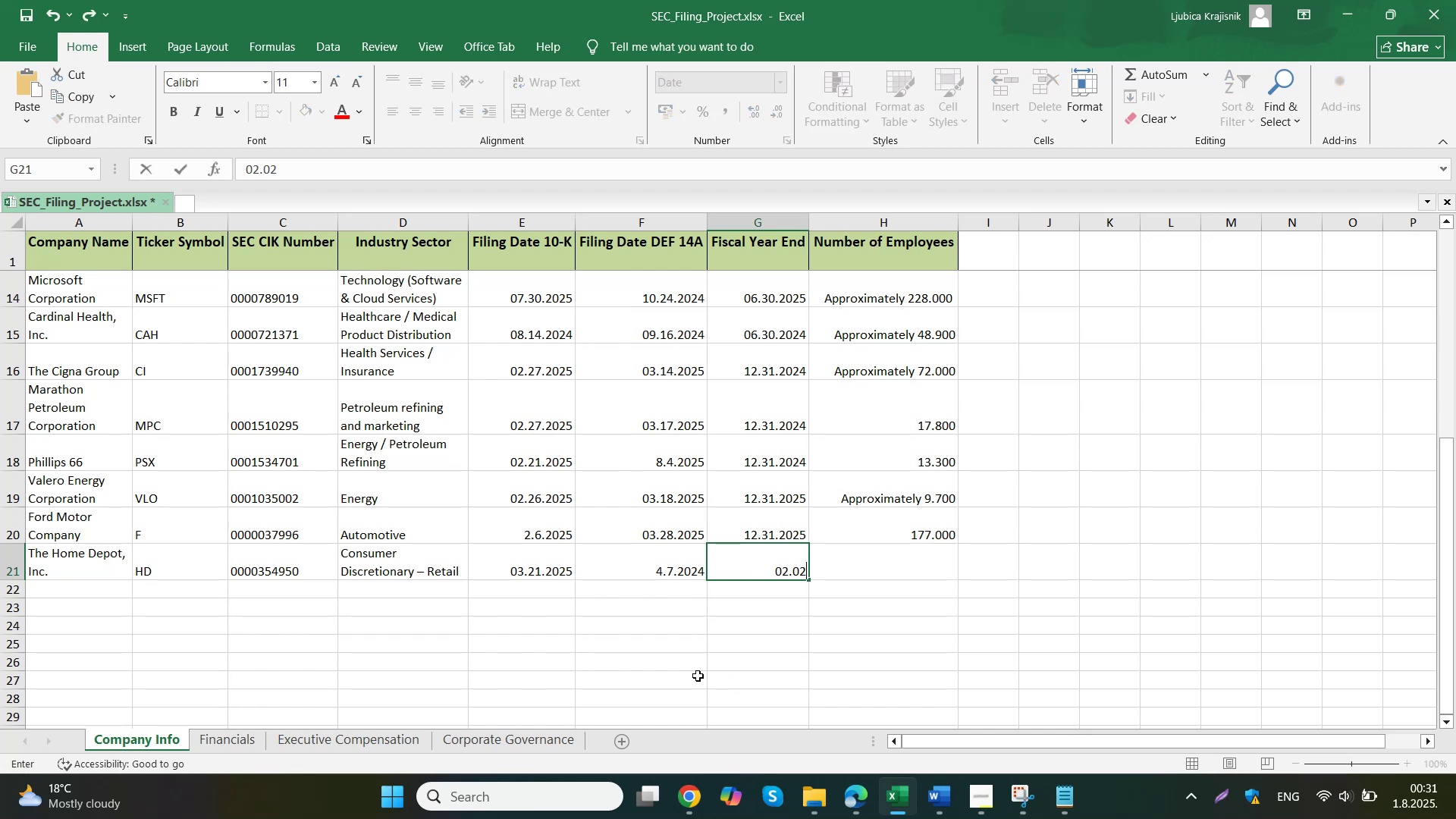 
key(Numpad5)
 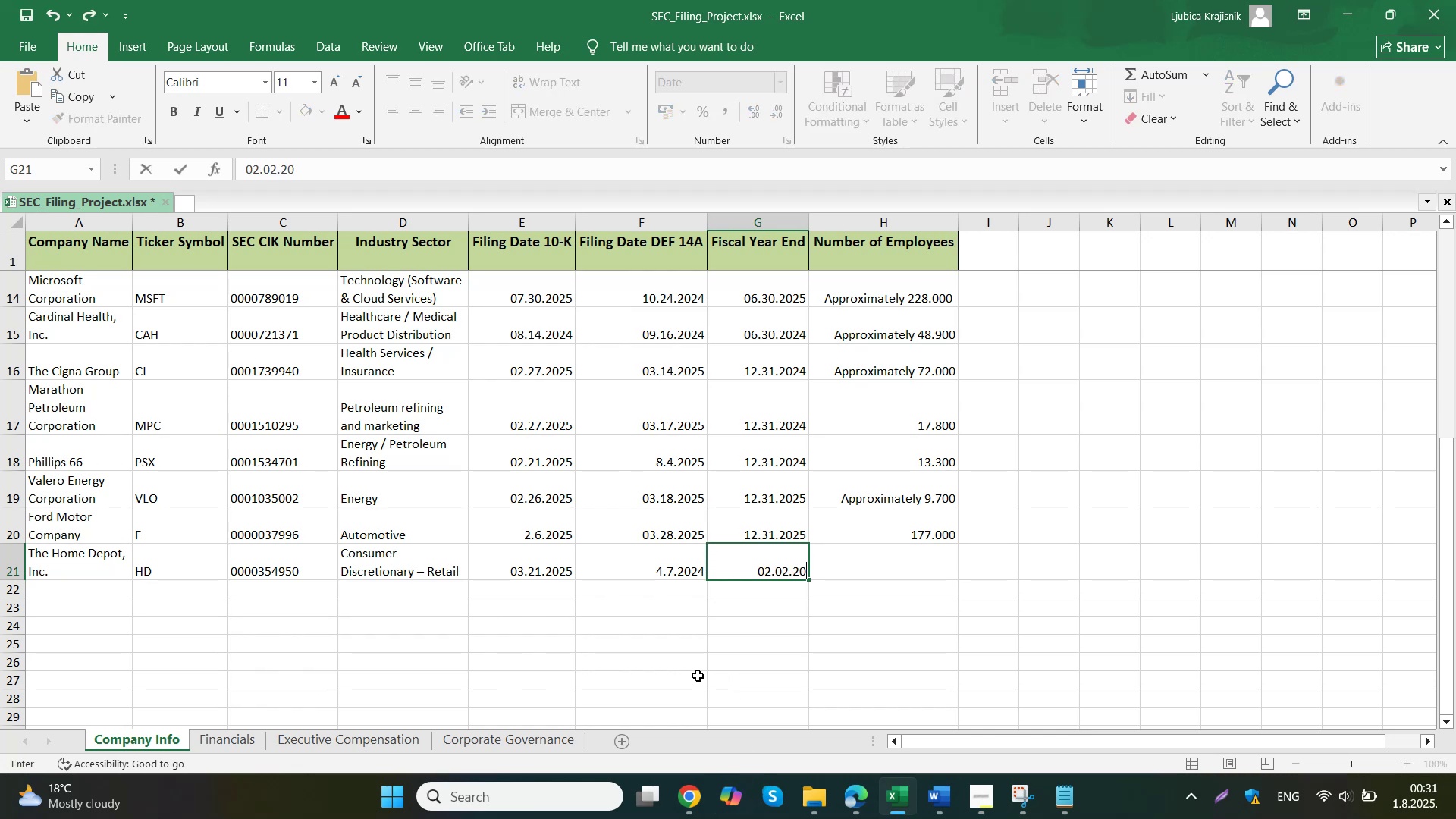 
key(Tab)
 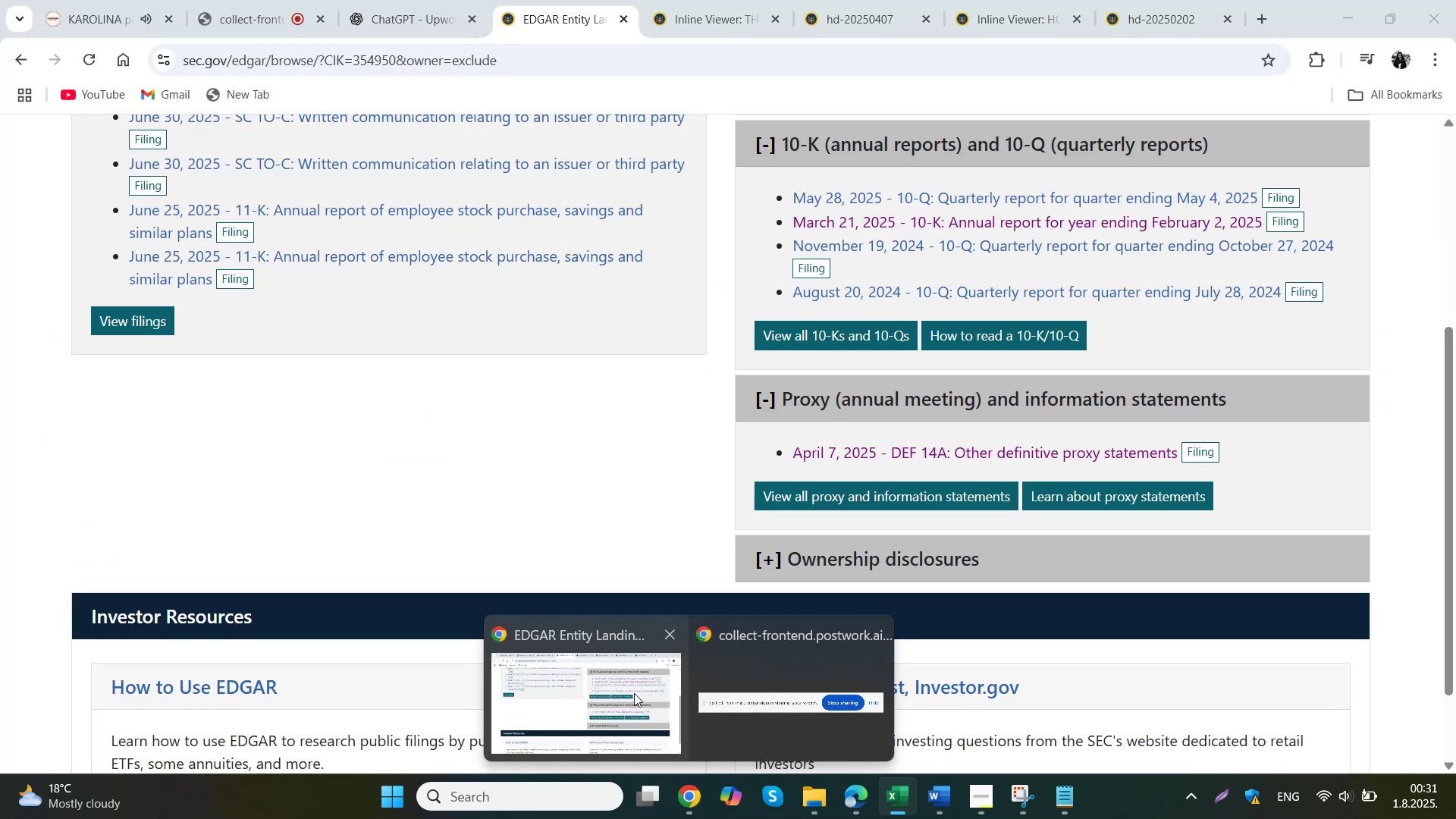 
left_click([633, 693])
 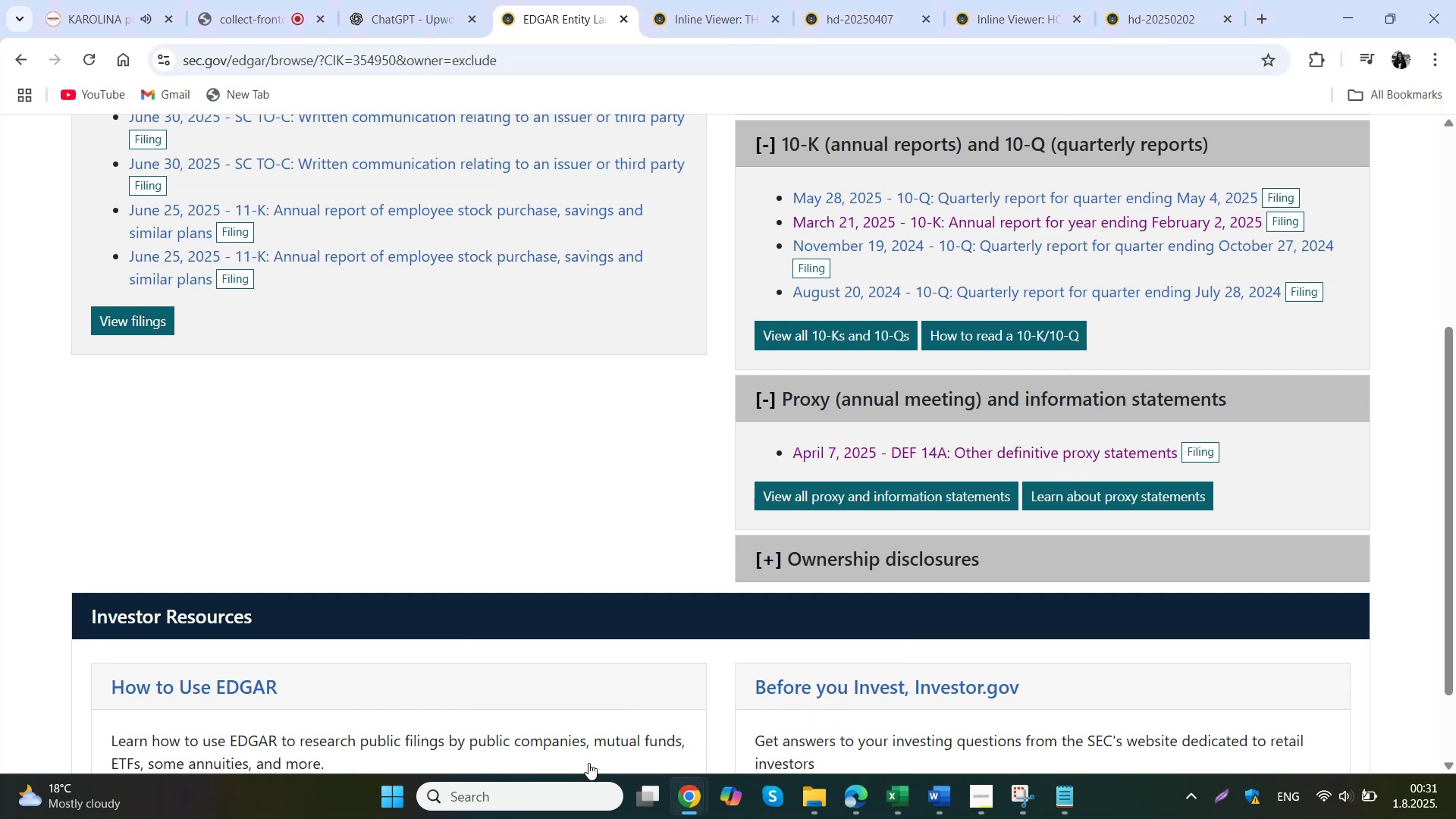 
left_click([411, 2])
 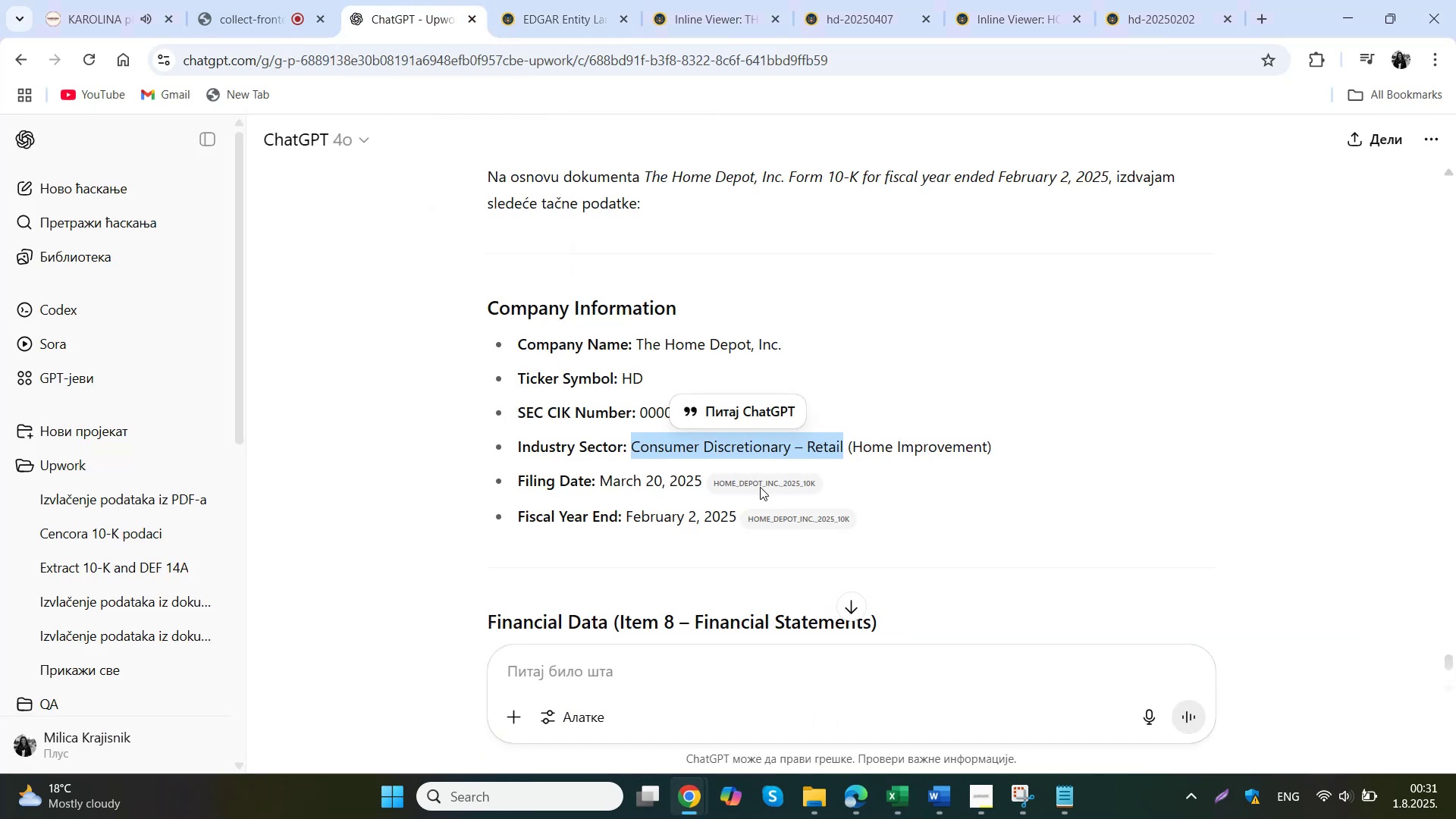 
mouse_move([893, 714])
 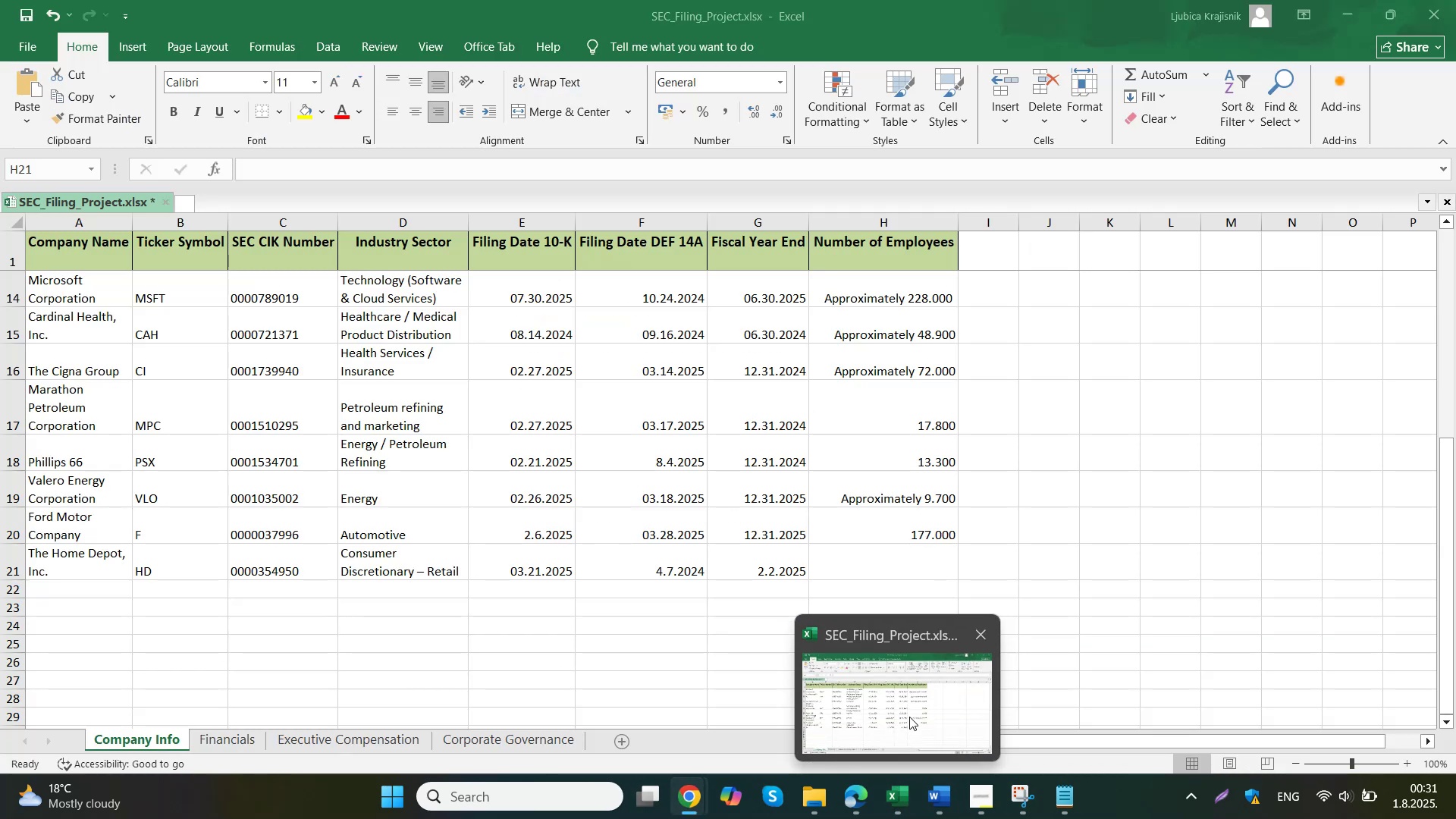 
scroll: coordinate [670, 428], scroll_direction: down, amount: 4.0
 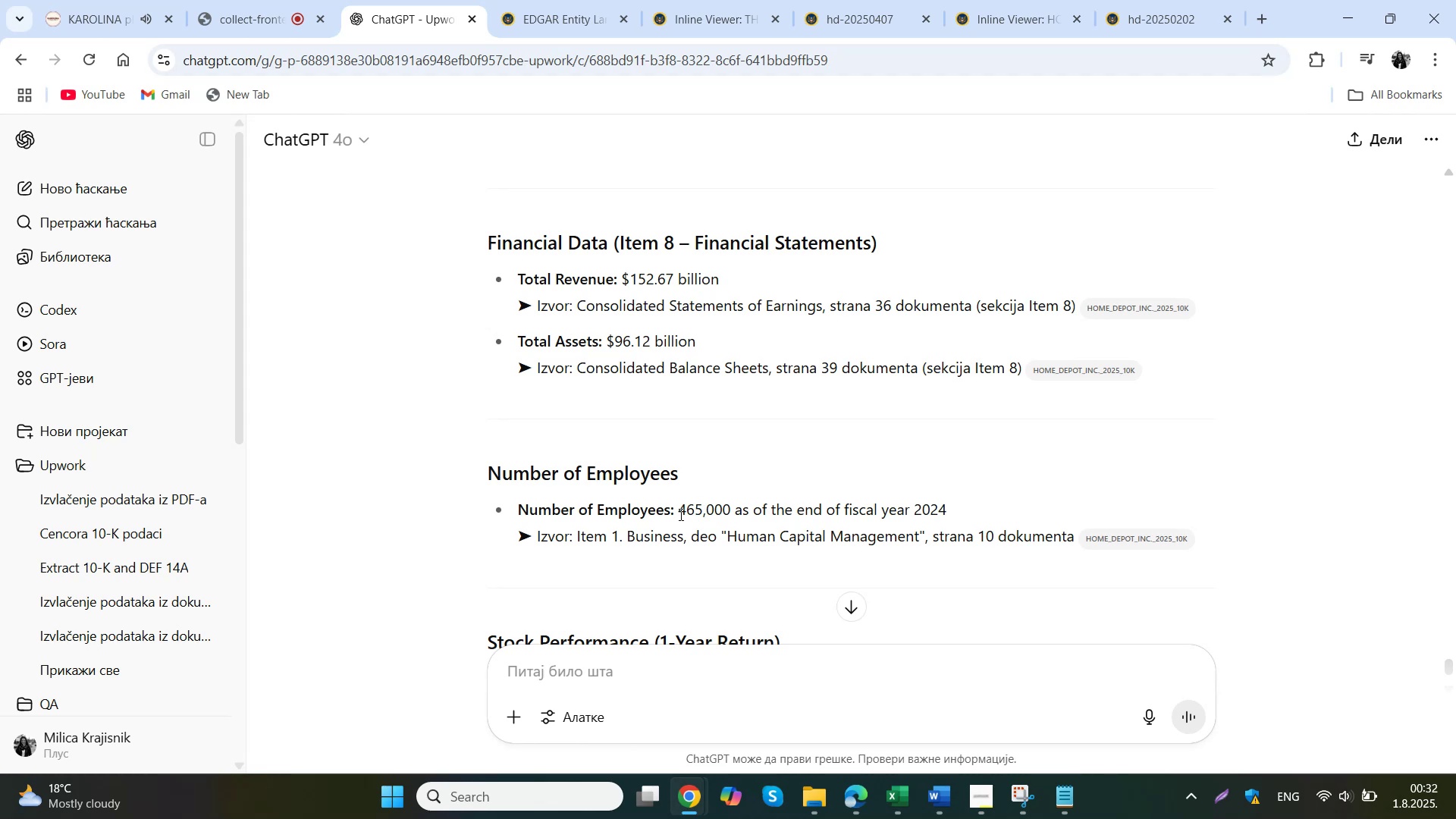 
wait(6.31)
 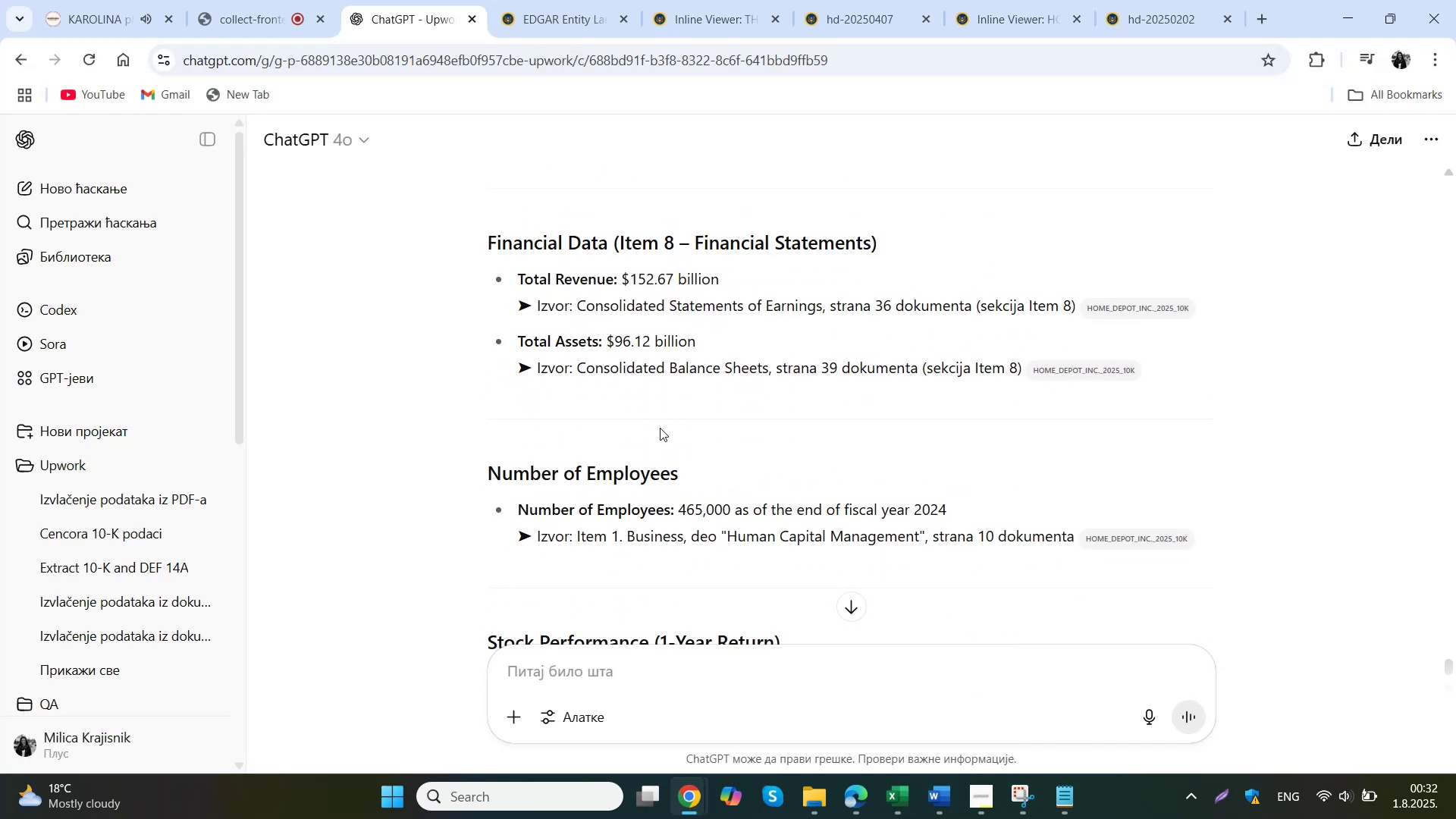 
scroll: coordinate [679, 514], scroll_direction: down, amount: 2.0
 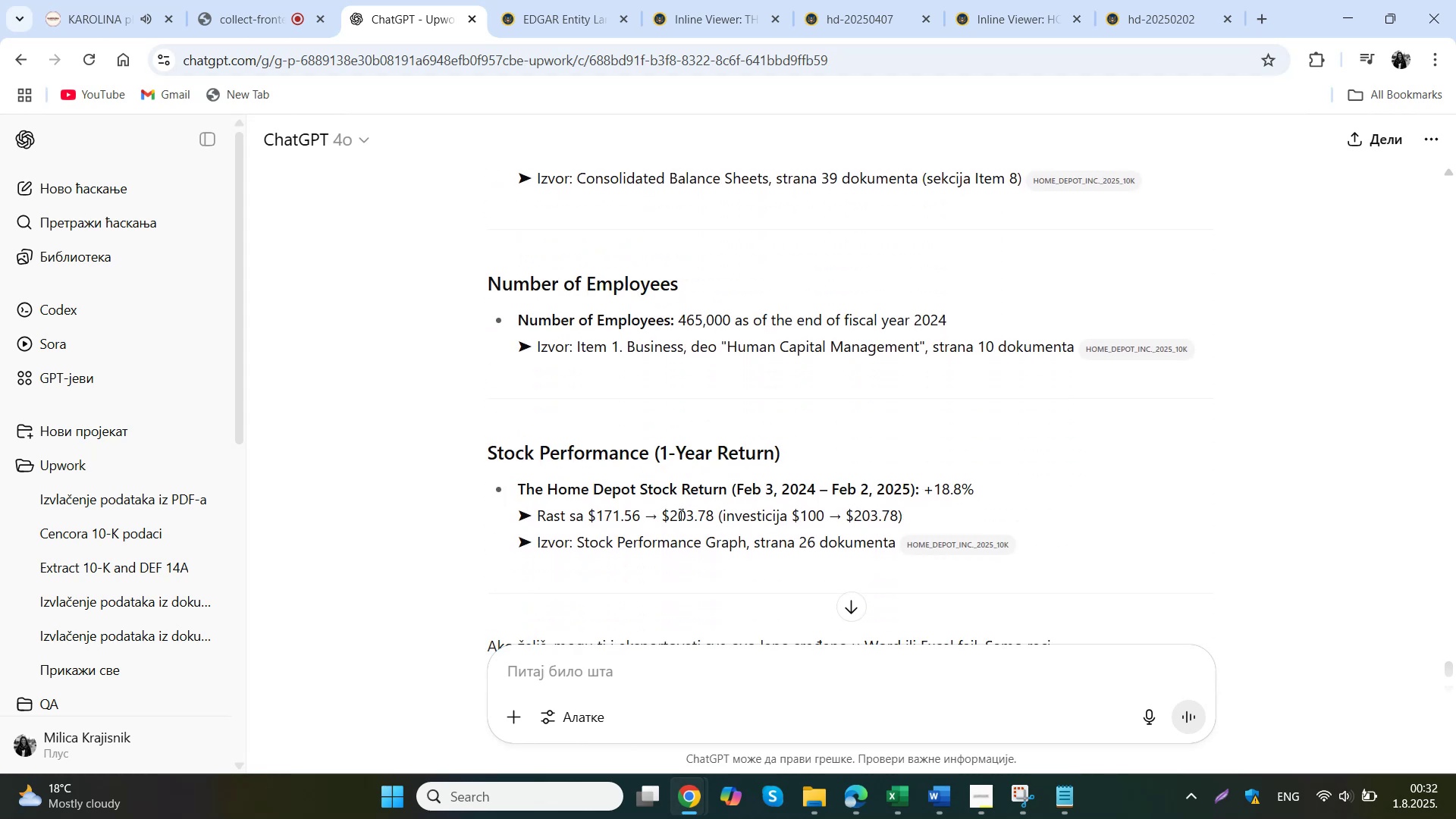 
scroll: coordinate [679, 514], scroll_direction: up, amount: 1.0
 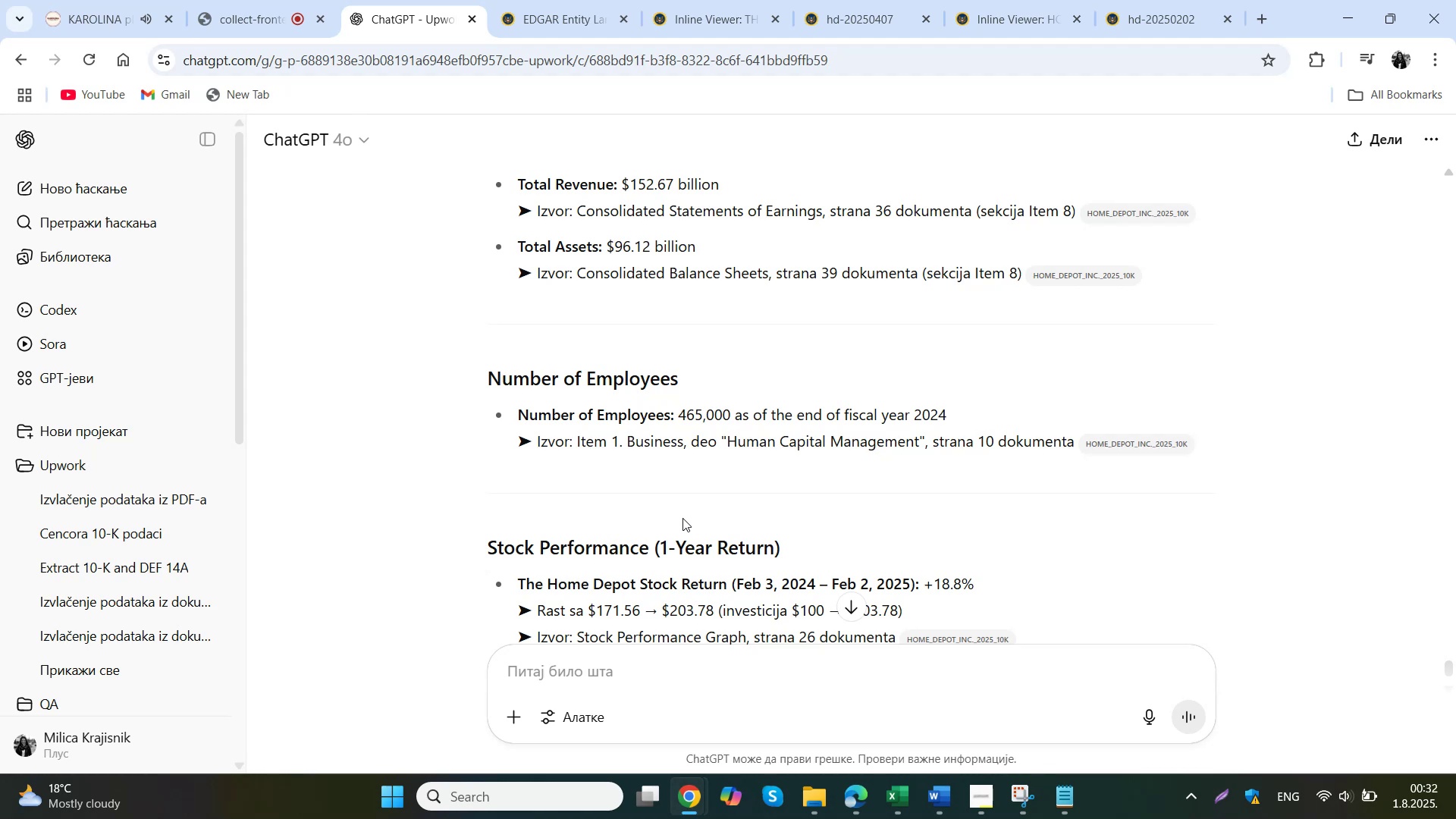 
wait(6.26)
 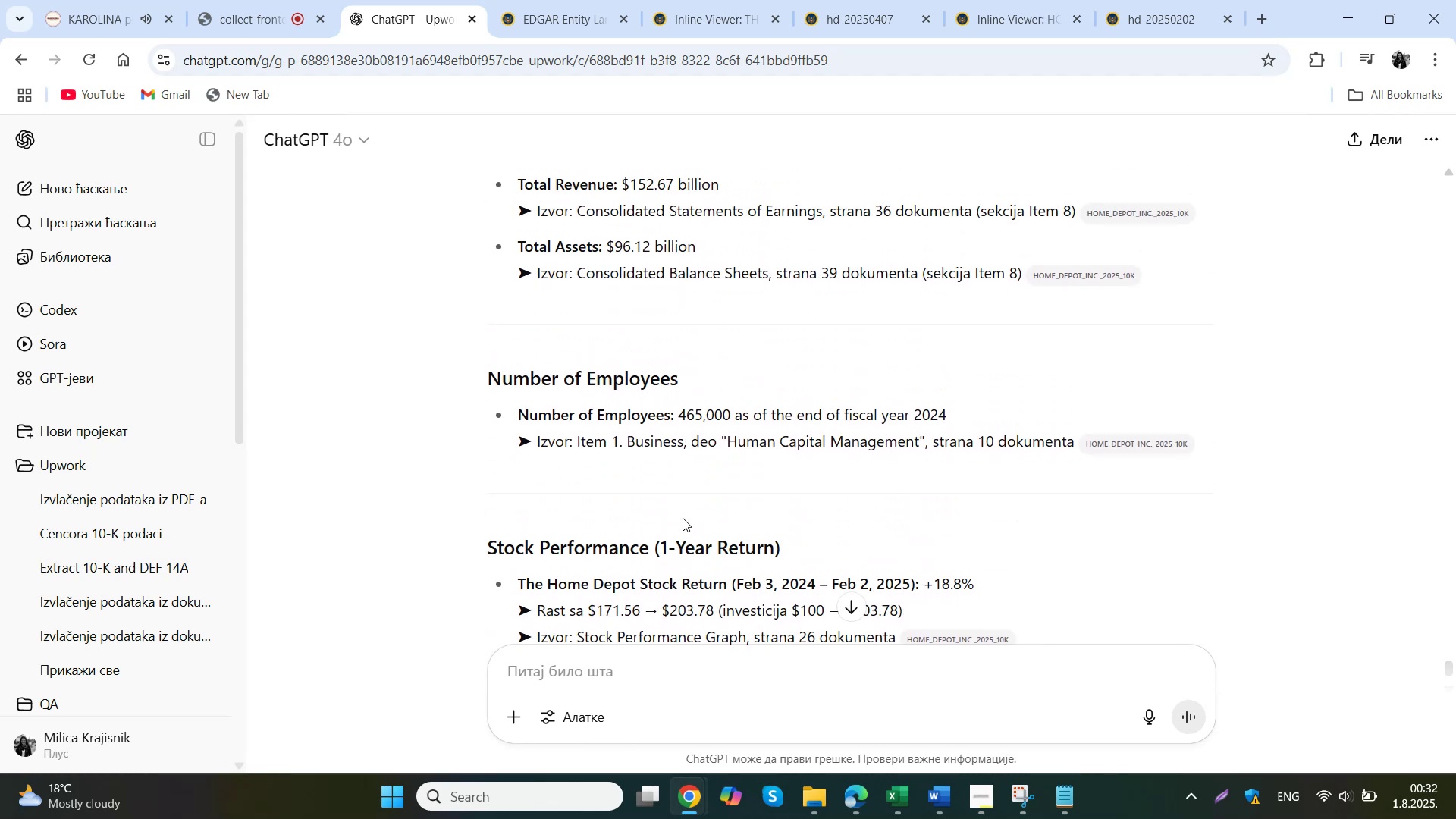 
type(treba mi broj zaposlenih za fiskalnu godinu kja se zavrsava 02.02.2025)
key(NumpadEnter)
 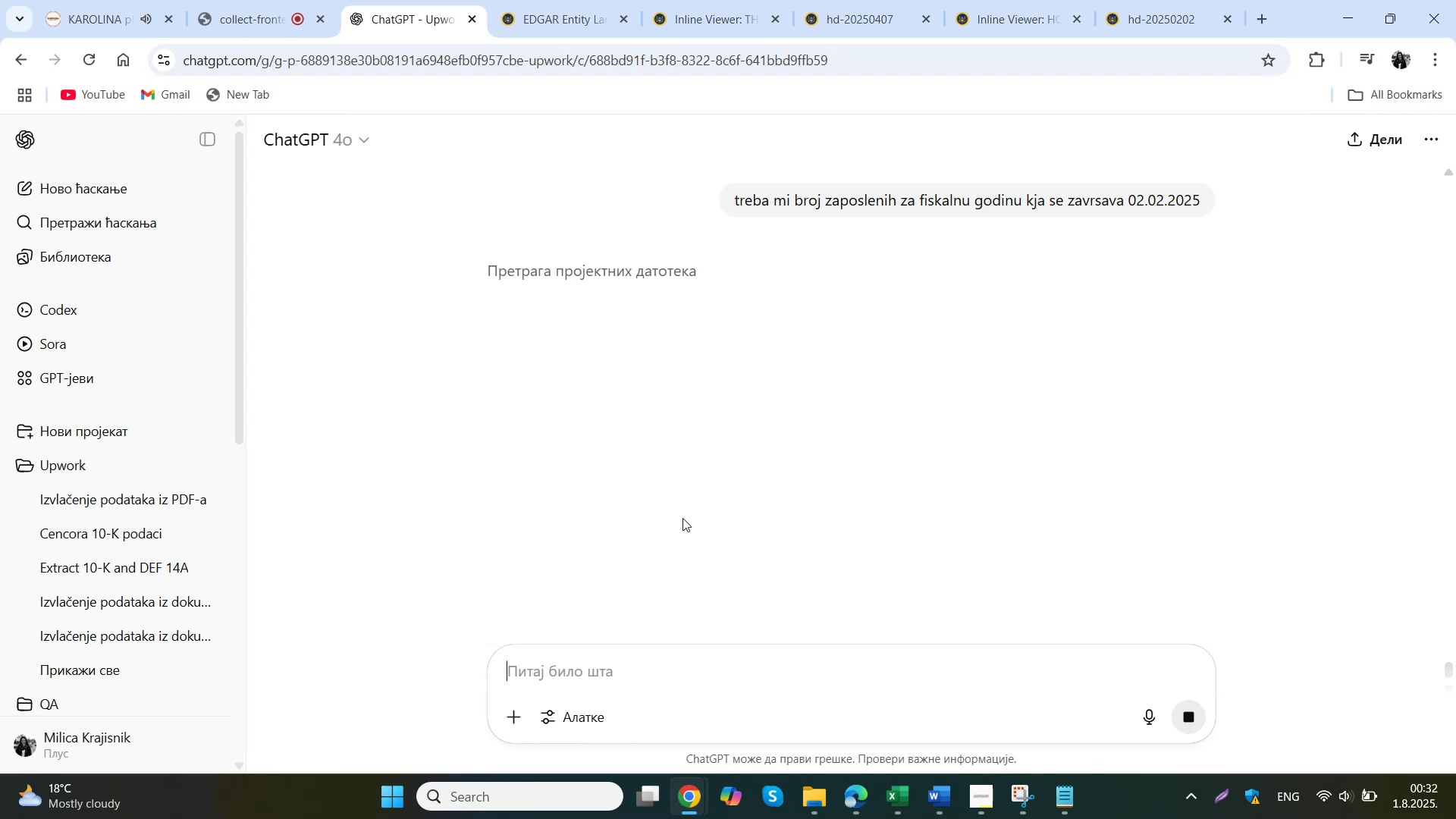 
wait(10.81)
 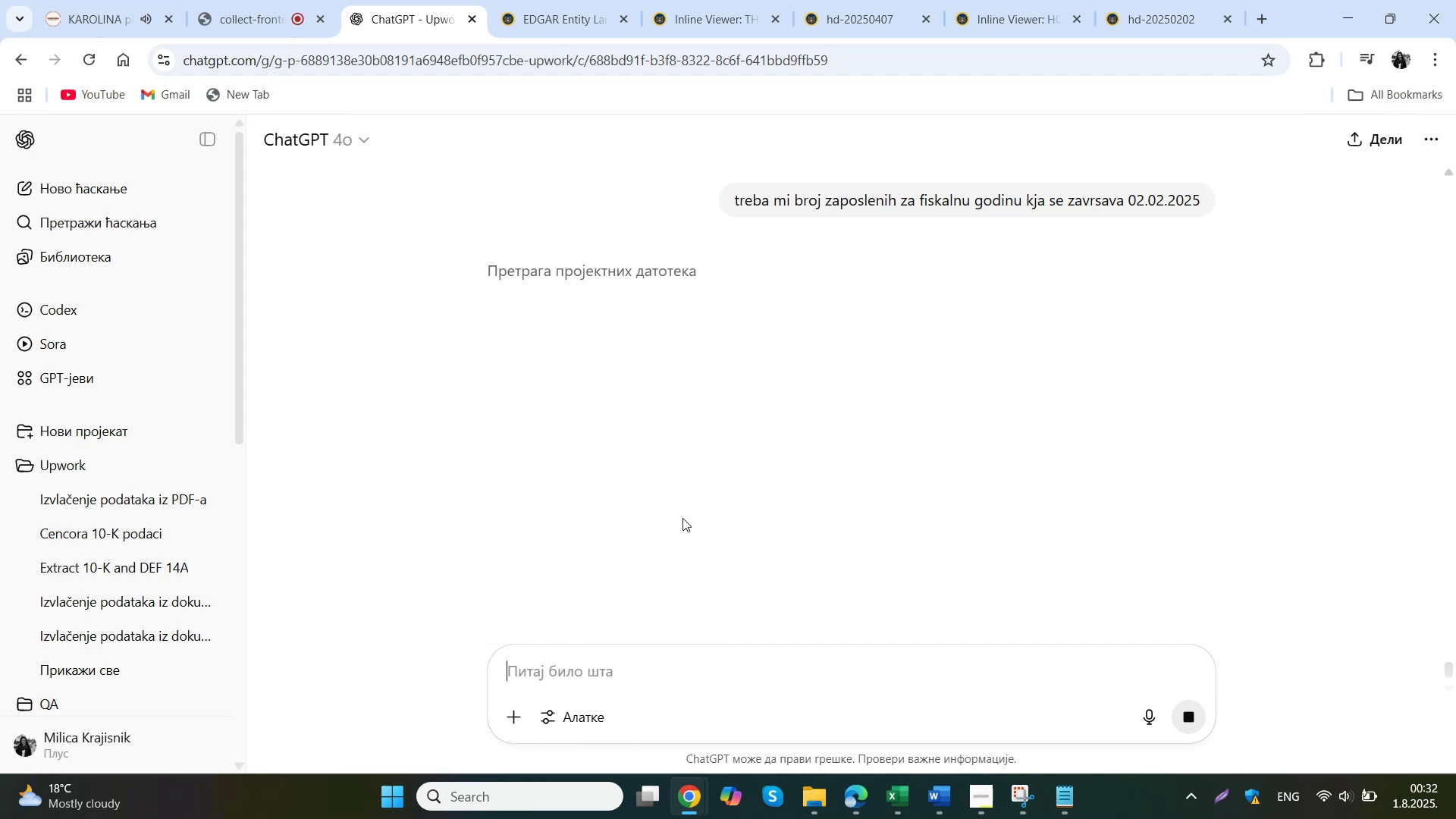 
scroll: coordinate [692, 514], scroll_direction: up, amount: 5.0
 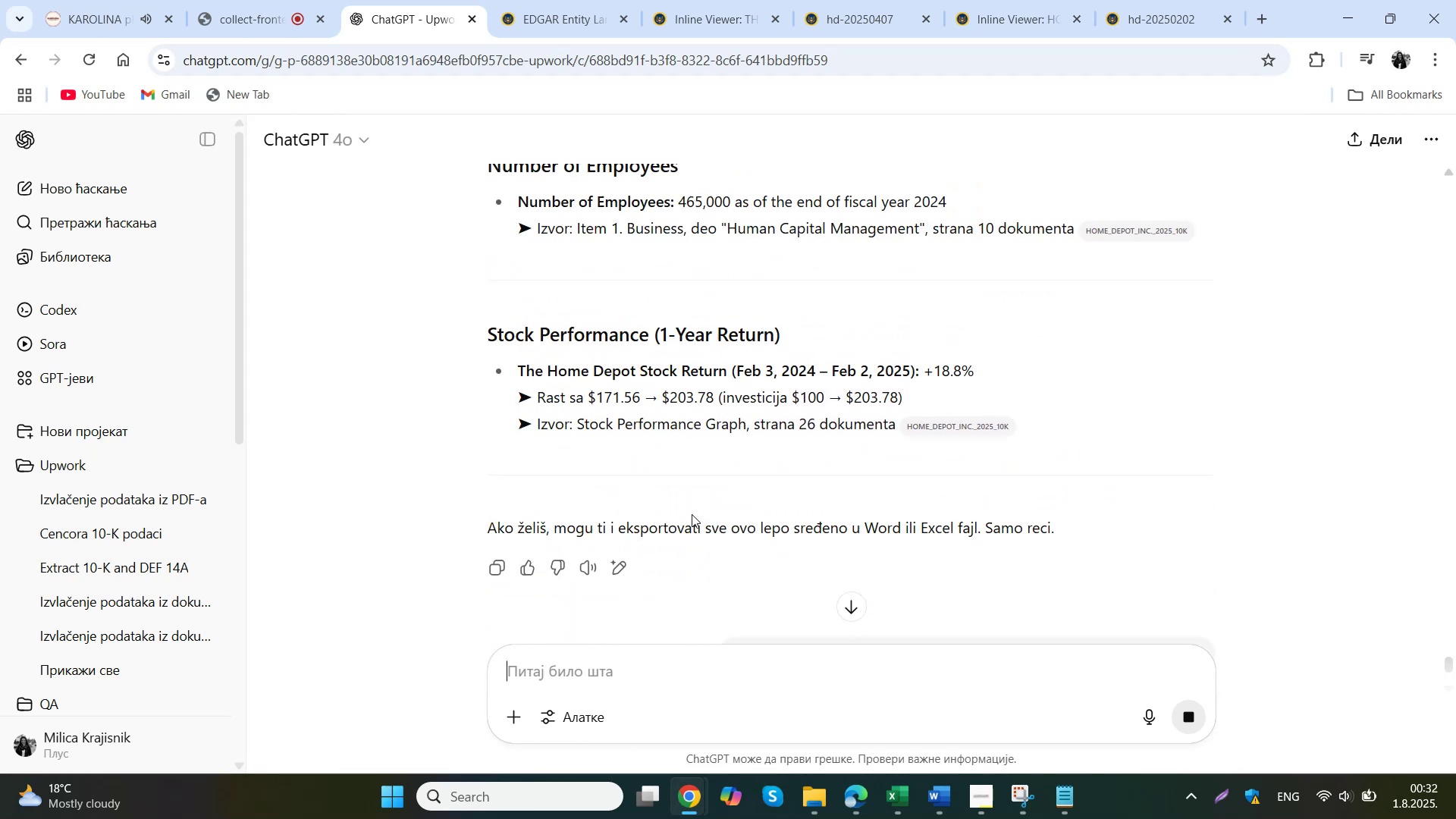 
scroll: coordinate [692, 514], scroll_direction: down, amount: 3.0
 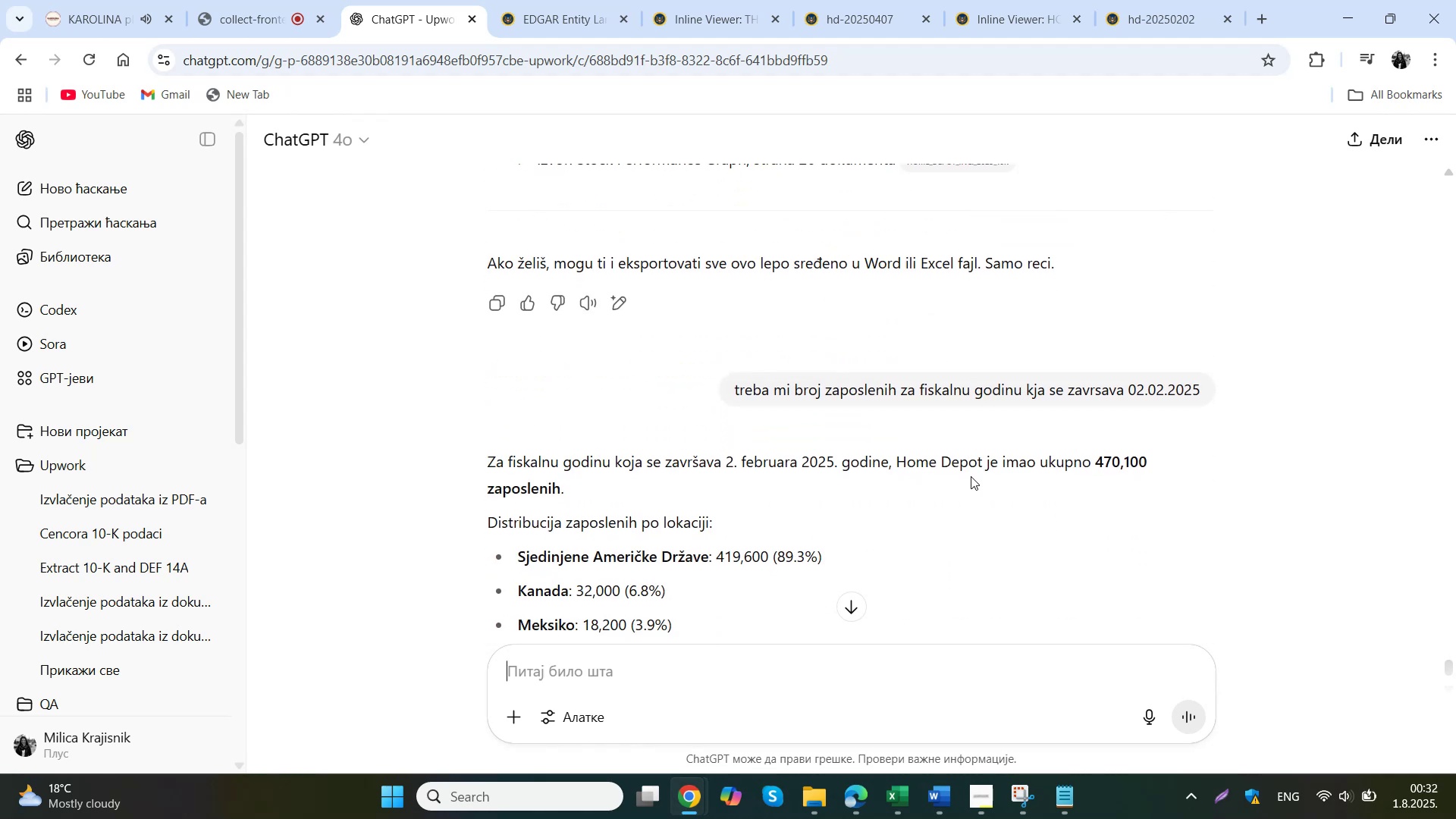 
left_click_drag(start_coordinate=[1100, 454], to_coordinate=[1144, 460])
 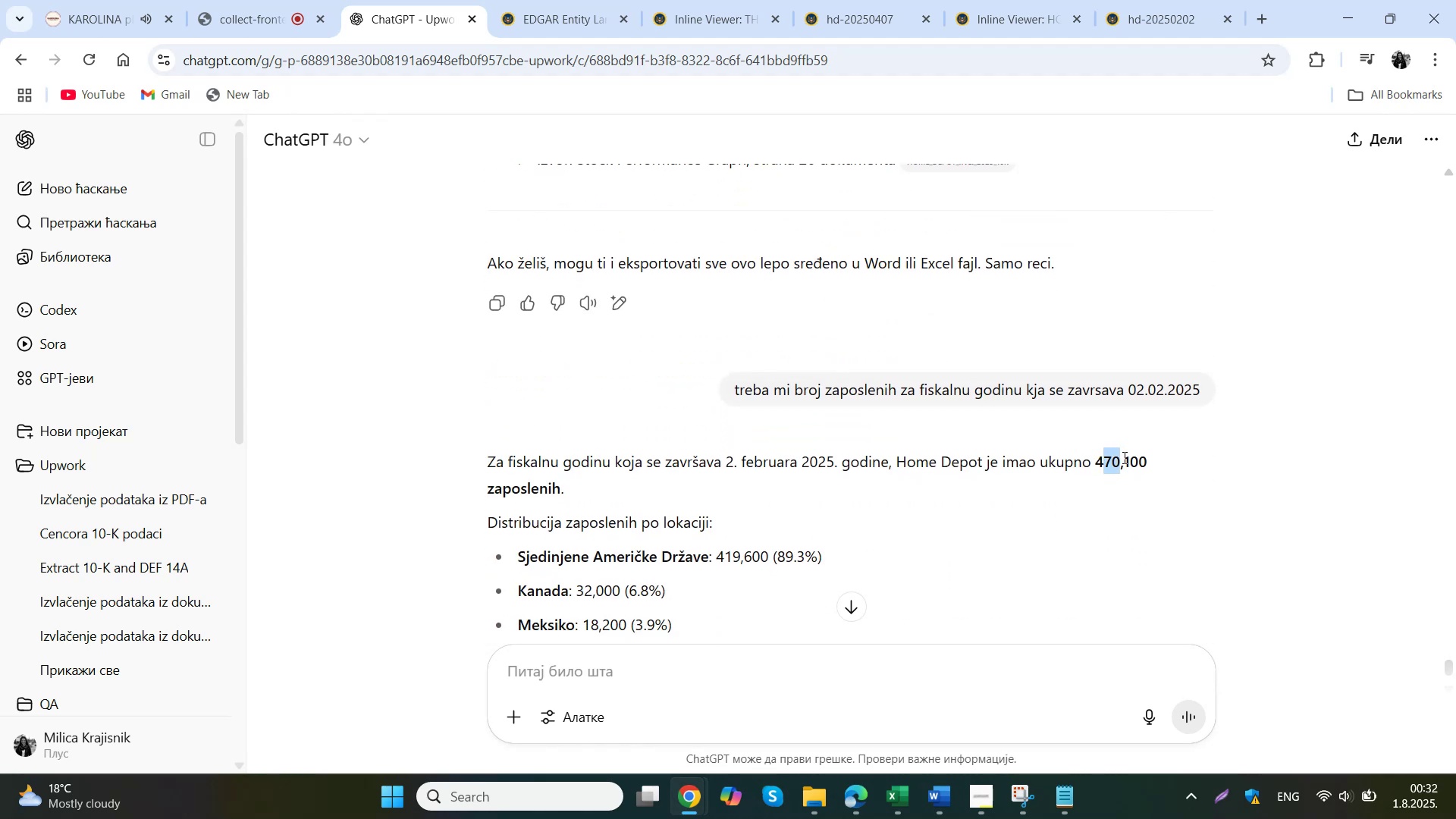 
left_click_drag(start_coordinate=[1097, 460], to_coordinate=[1154, 469])
 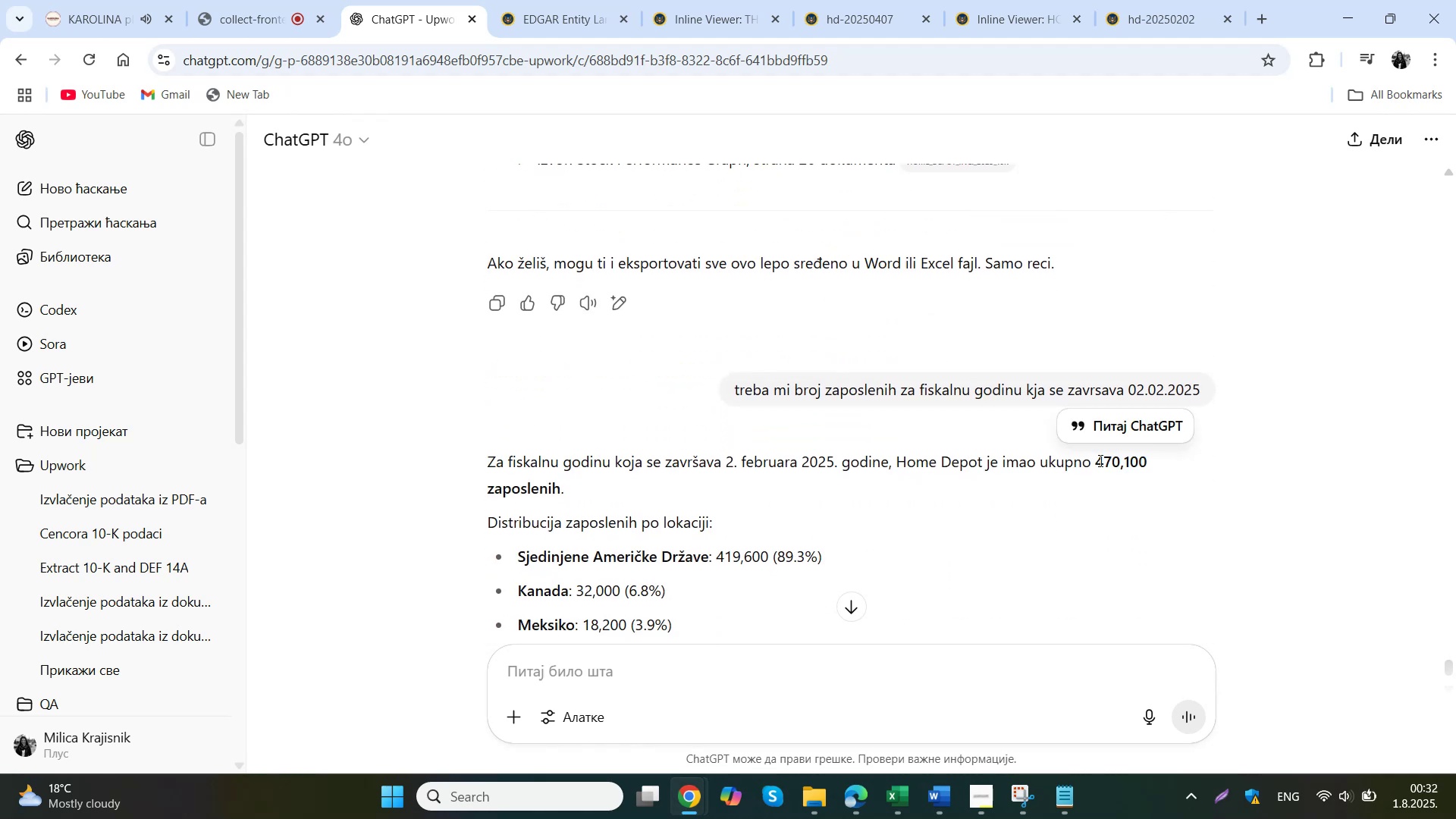 
key(Control+C)
 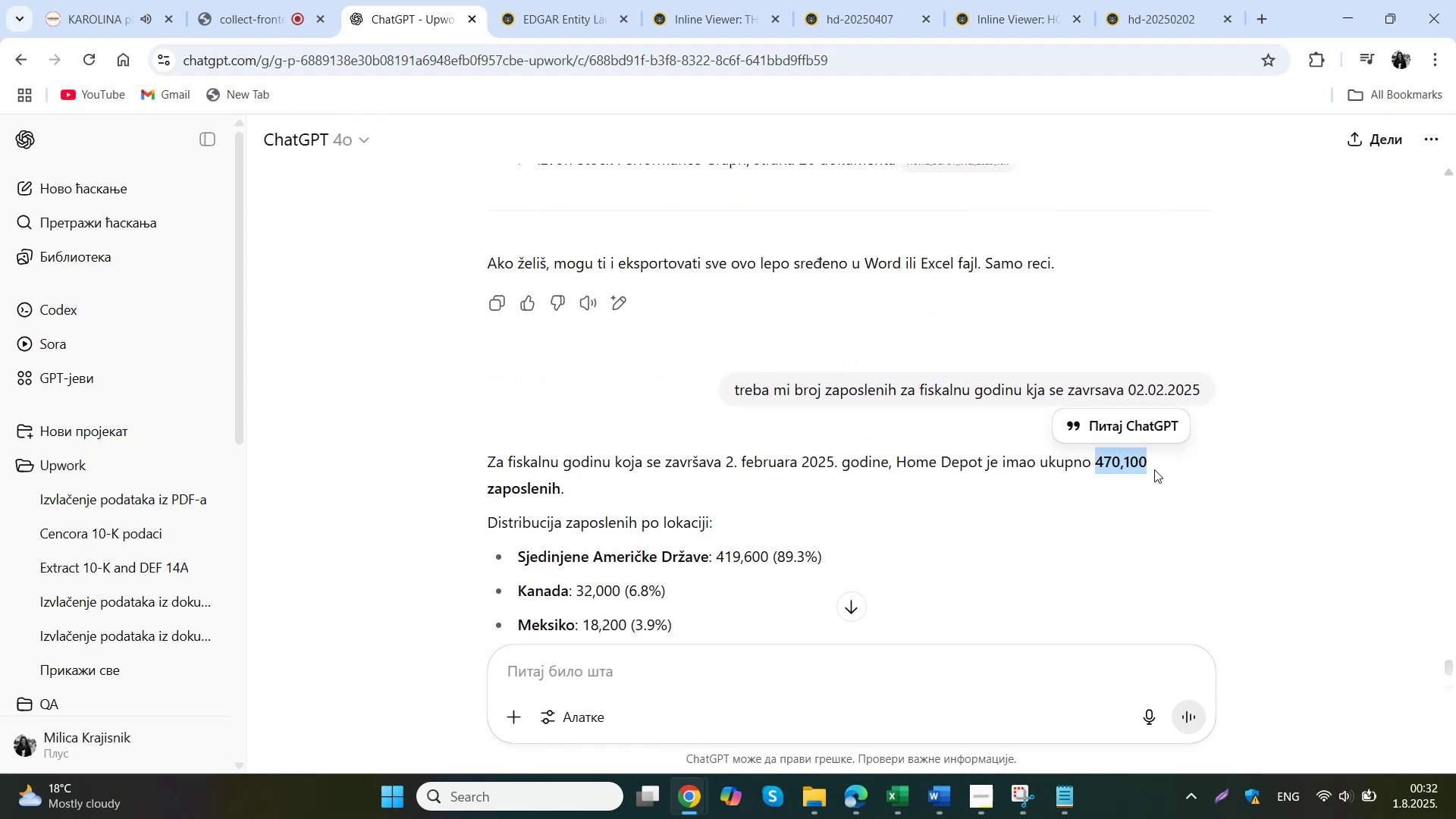 
left_click([904, 787])
 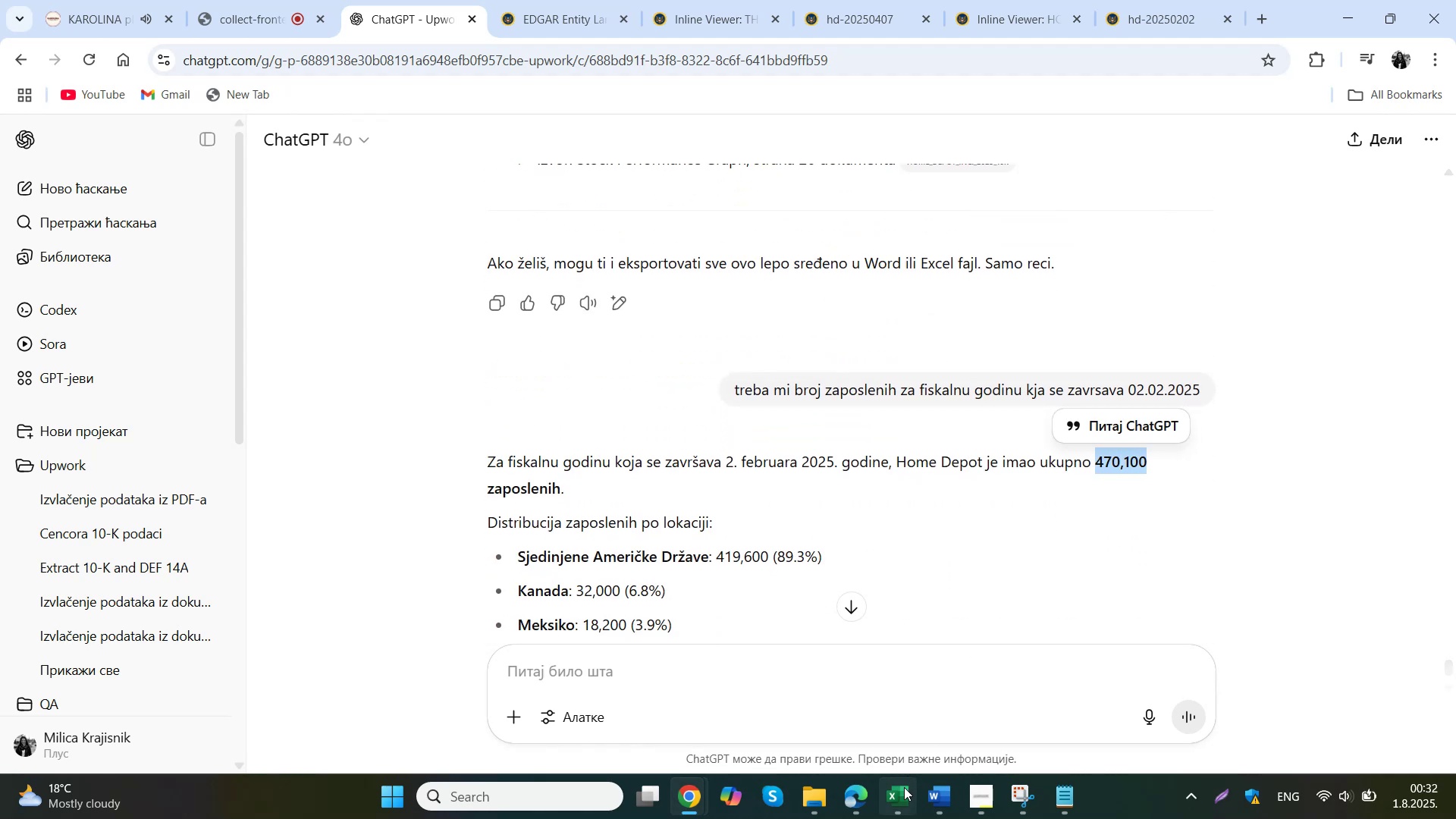 
double_click([894, 561])
 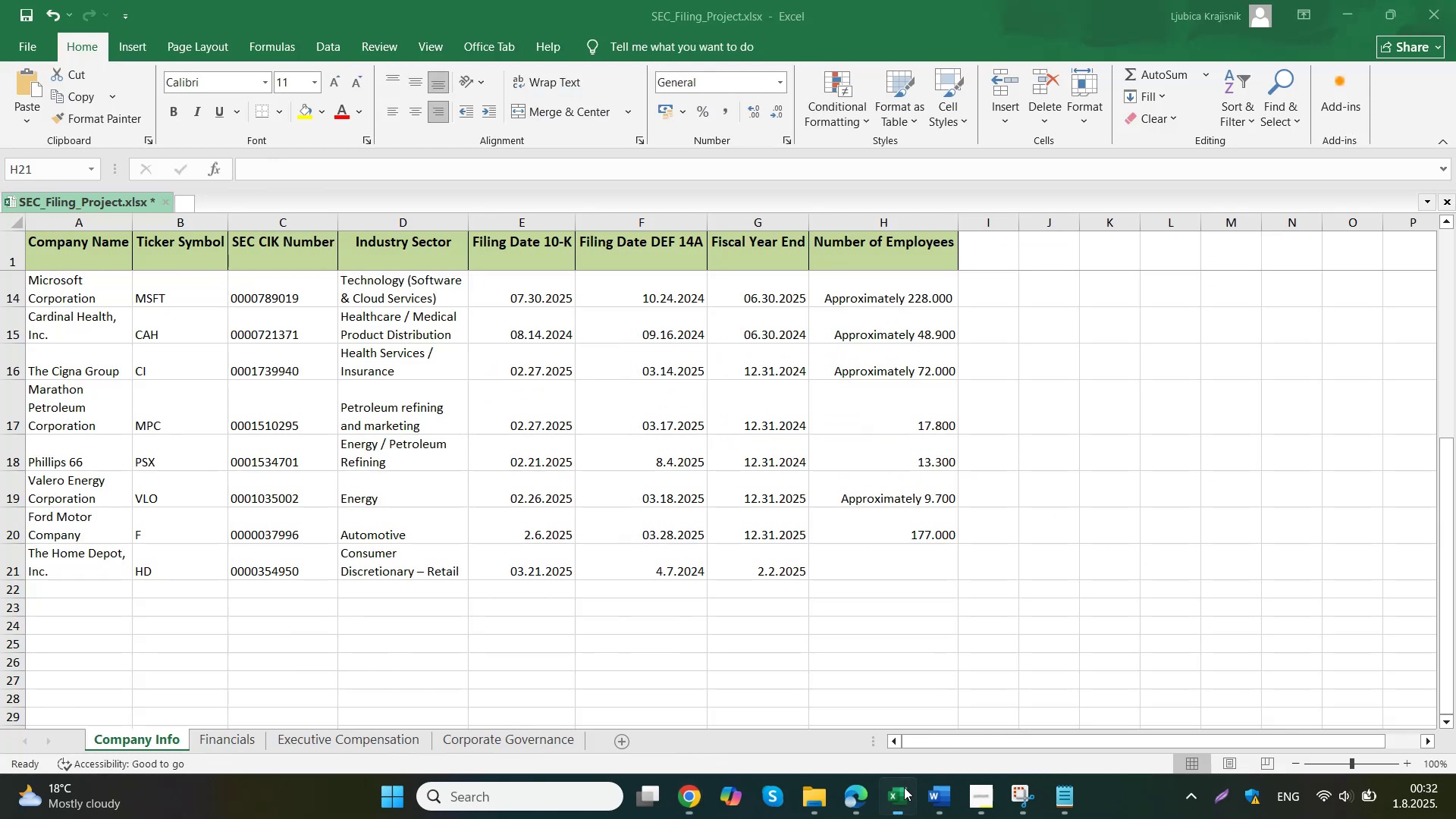 
key(Control+ControlLeft)
 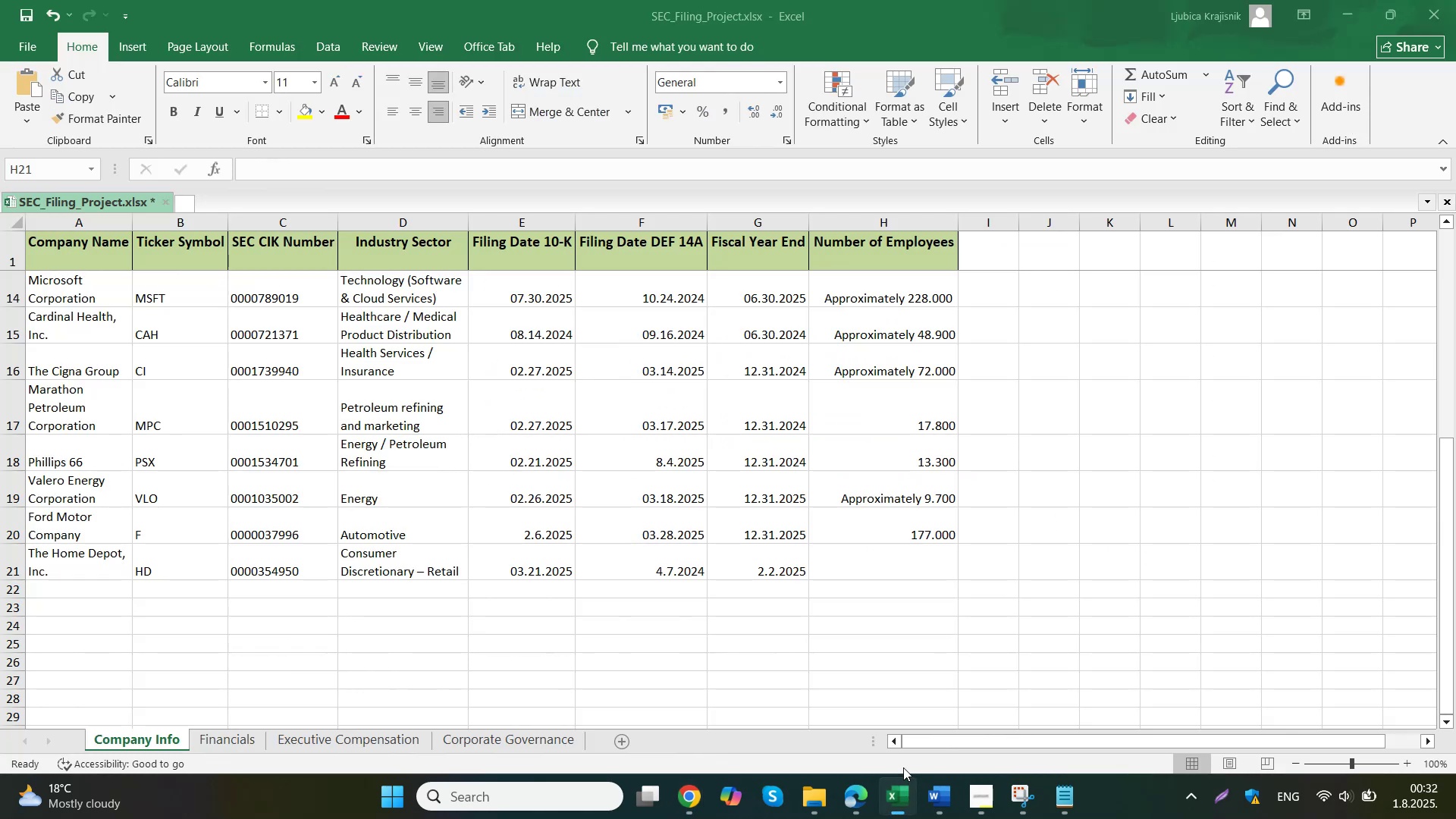 
key(Control+V)
 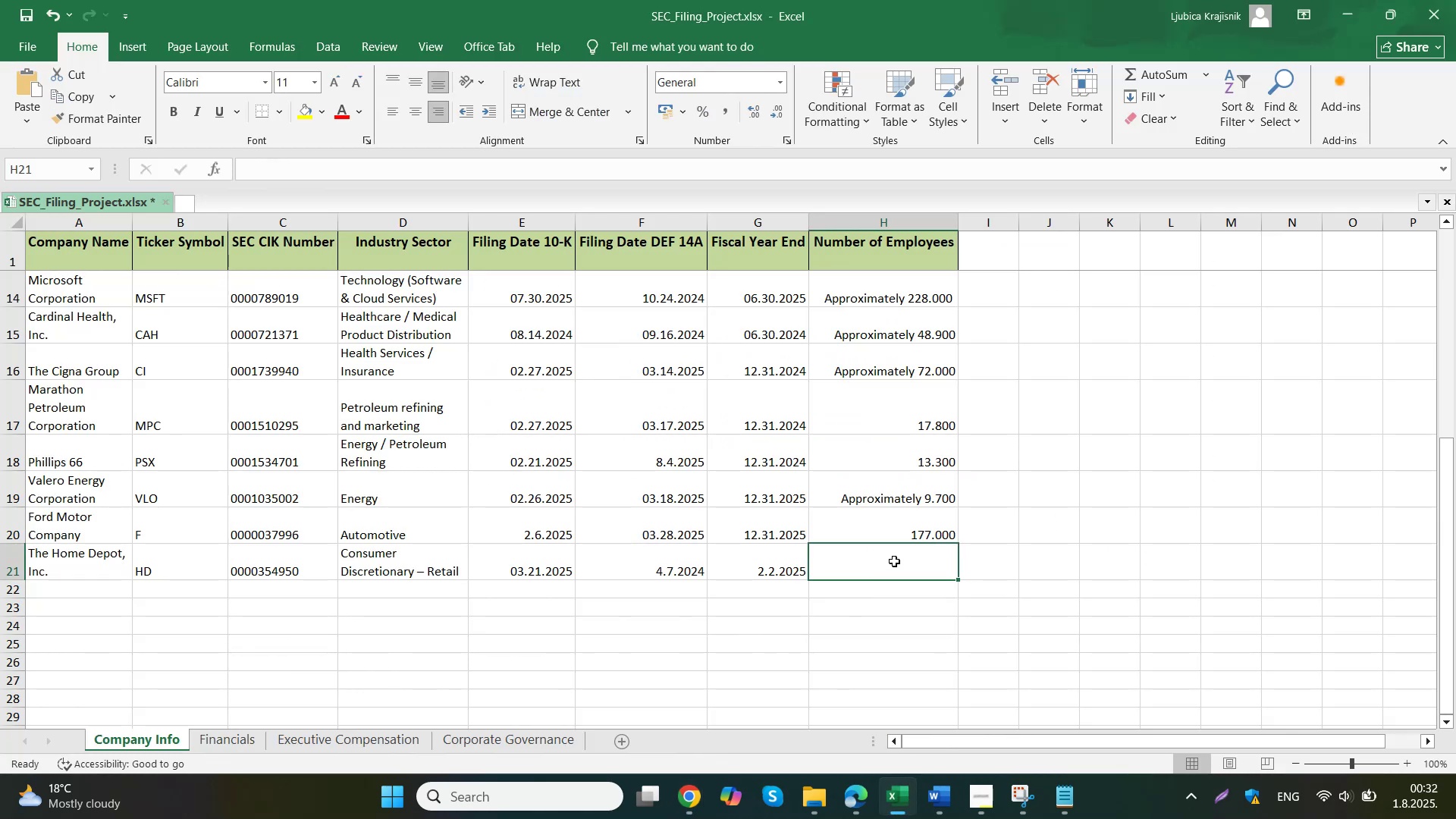 
left_click_drag(start_coordinate=[933, 572], to_coordinate=[937, 572])
 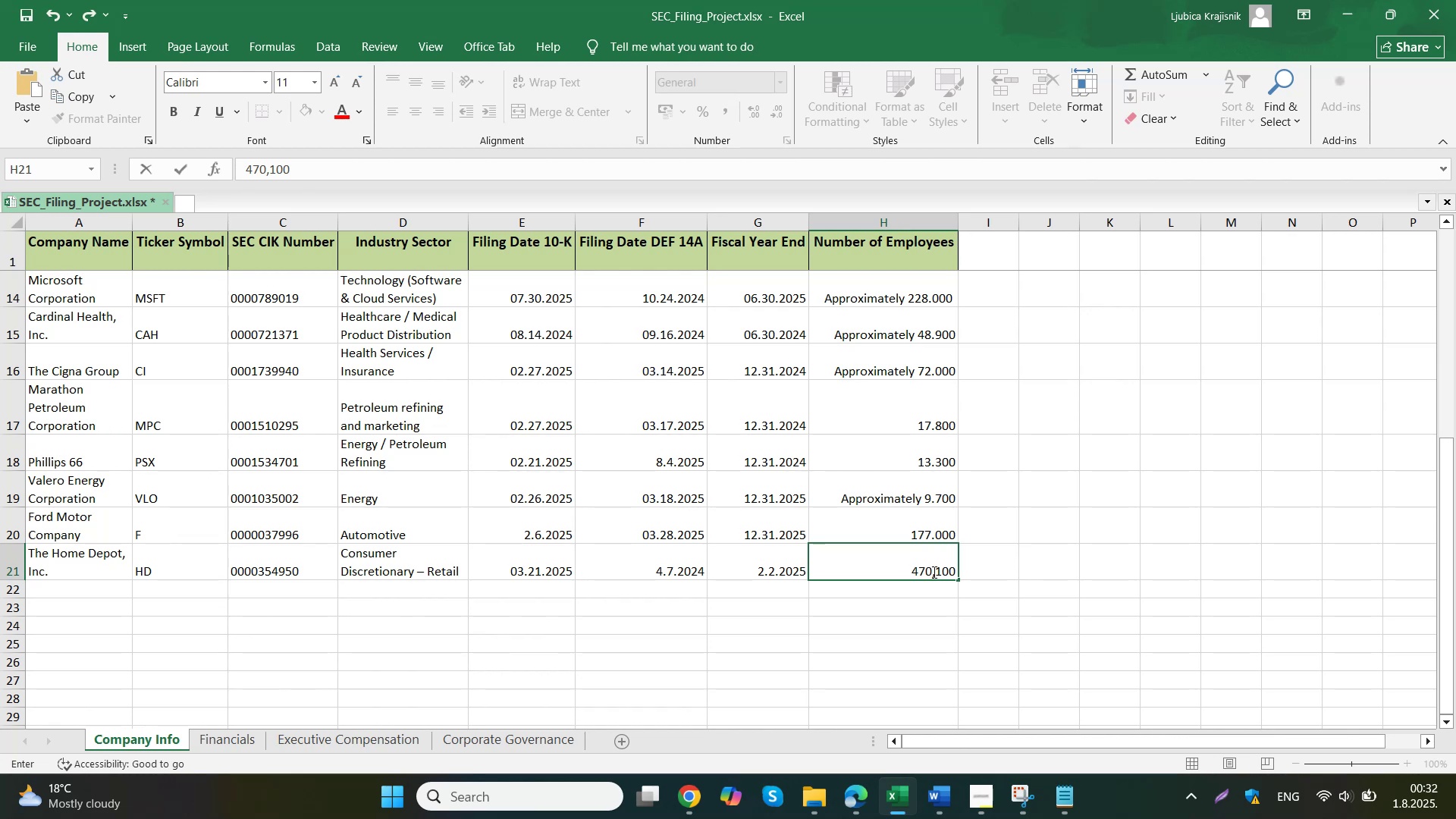 
key(Period)
 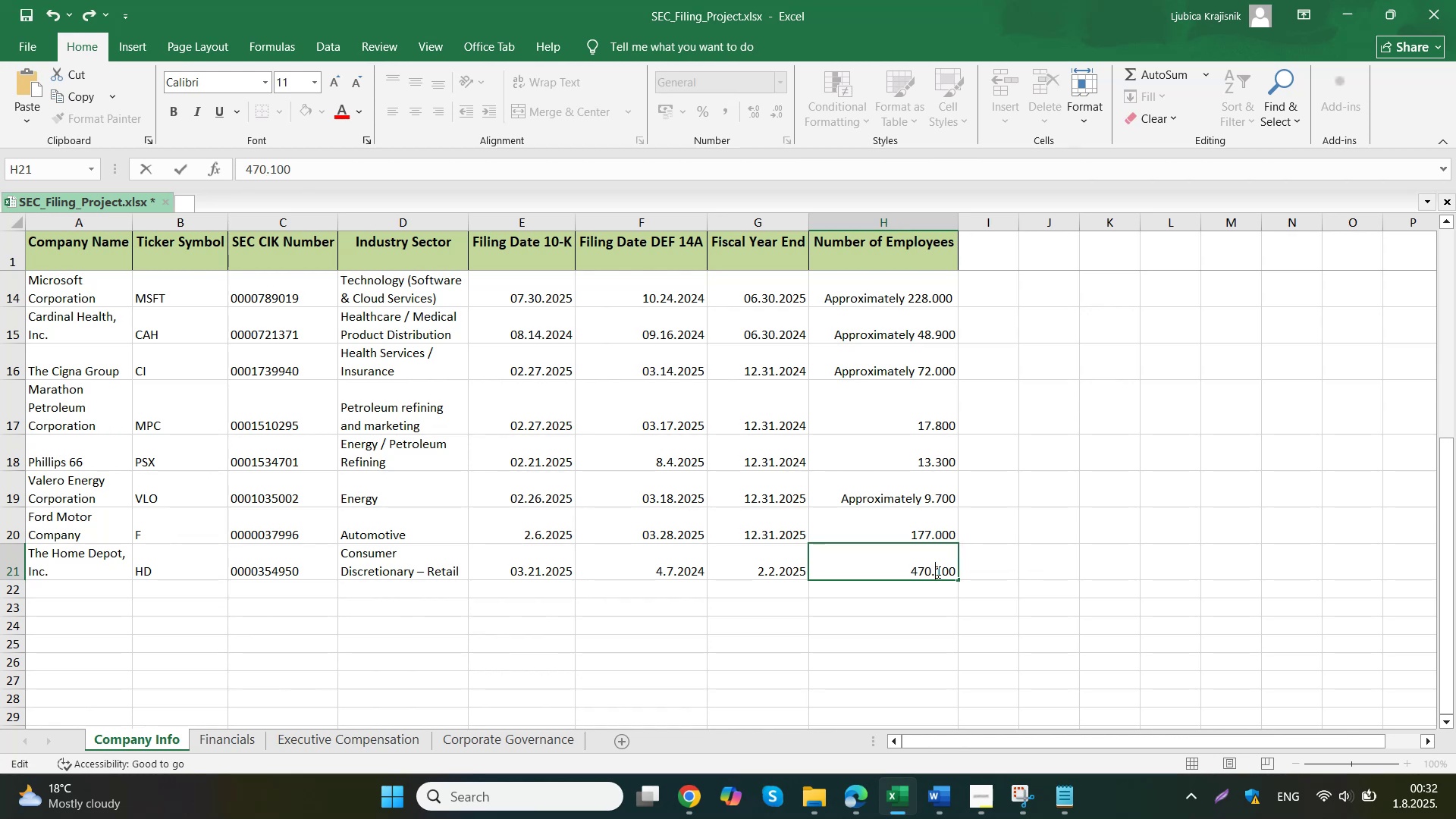 
left_click([786, 557])
 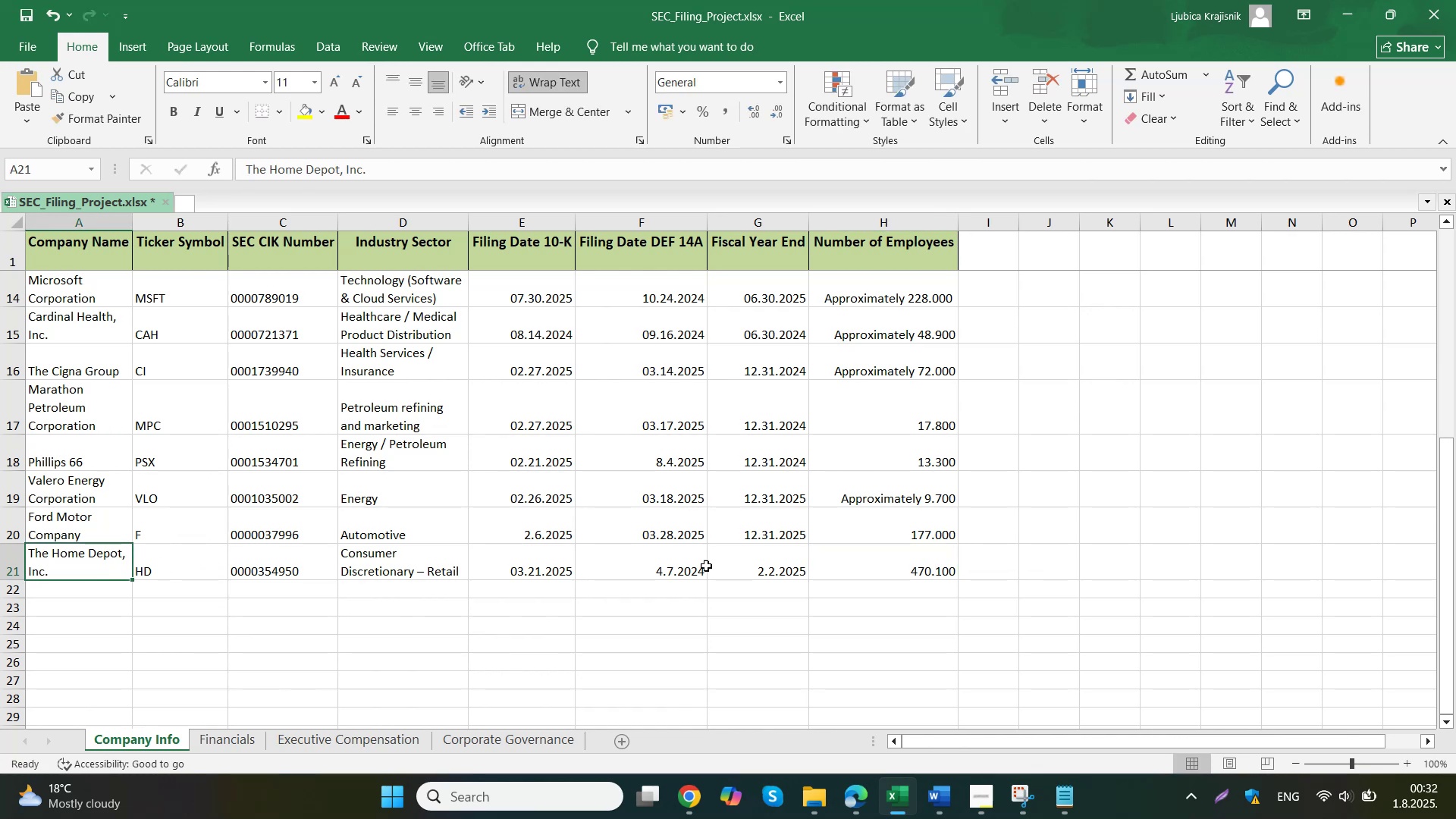 
key(Control+C)
 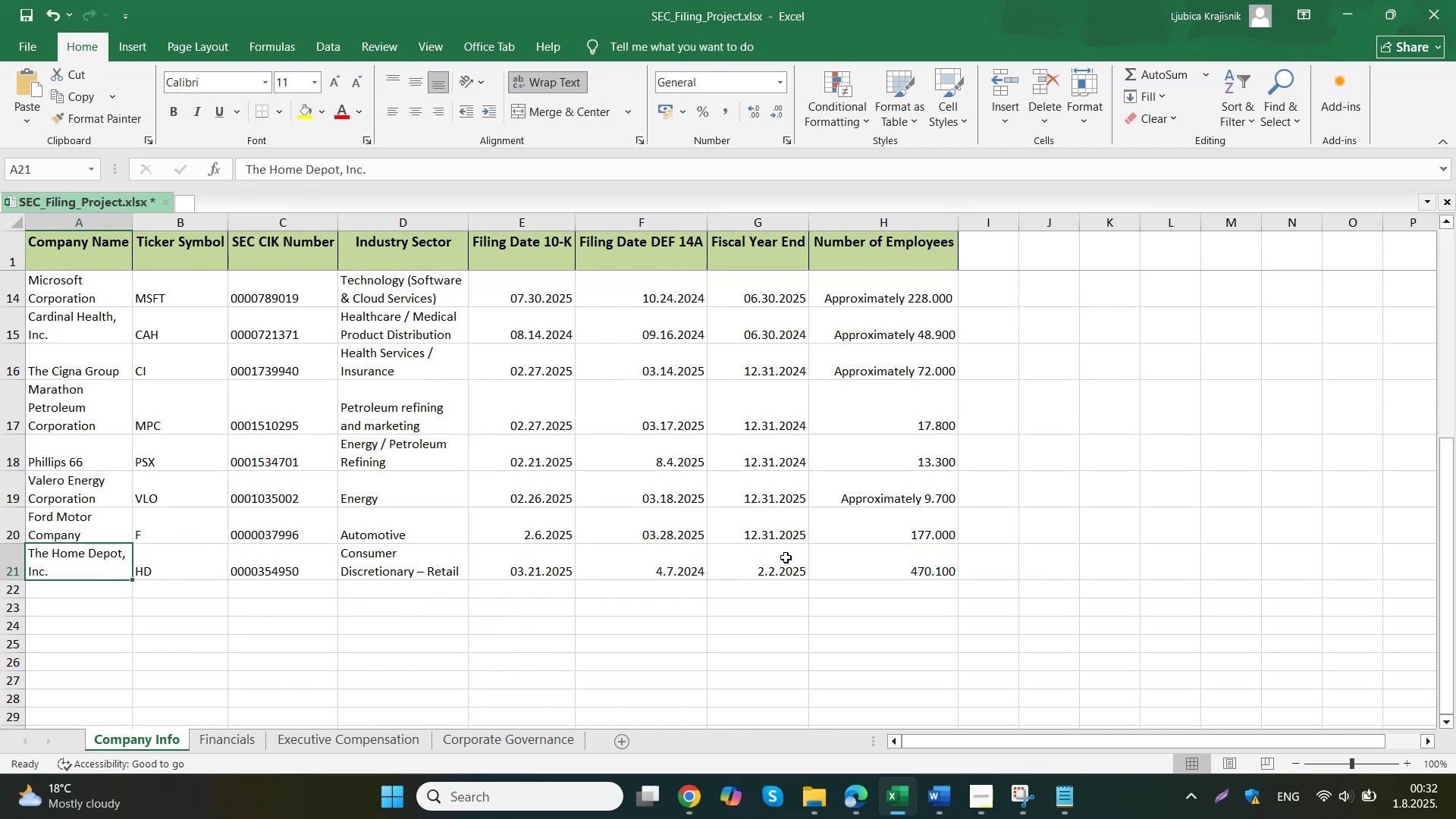 
left_click([242, 739])
 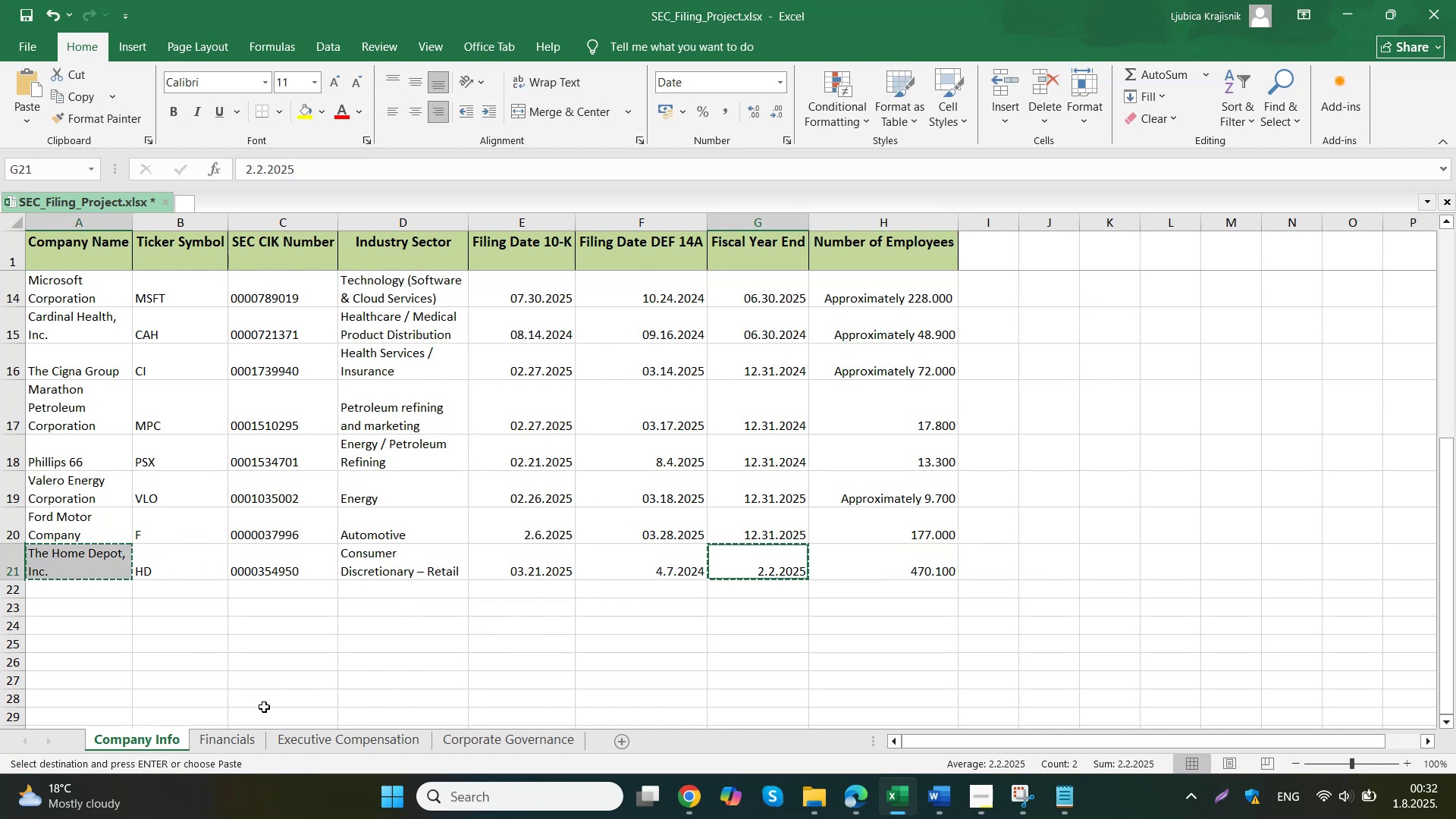 
left_click_drag(start_coordinate=[102, 595], to_coordinate=[165, 594])
 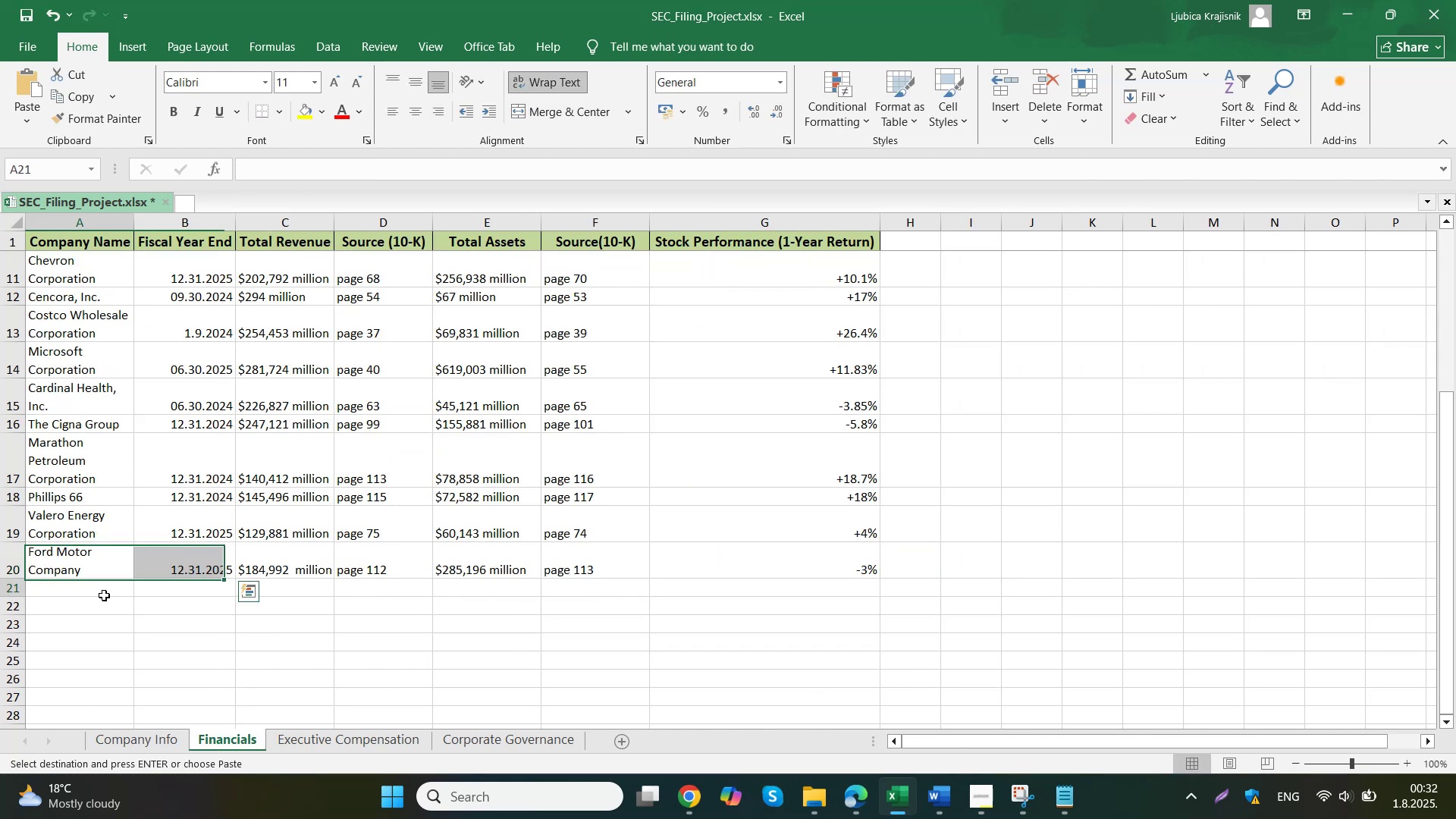 
key(Control+ControlLeft)
 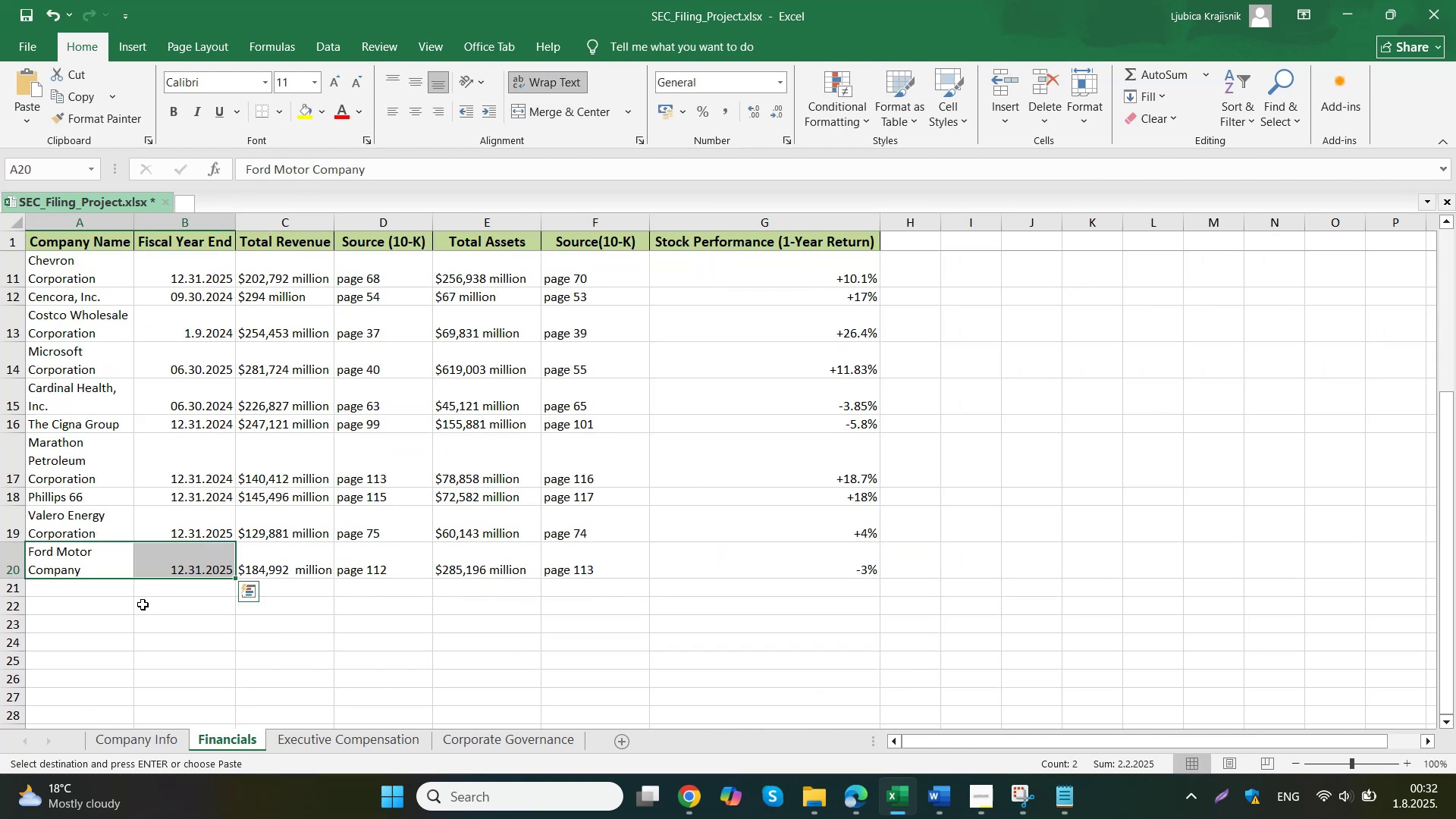 
key(Control+V)
 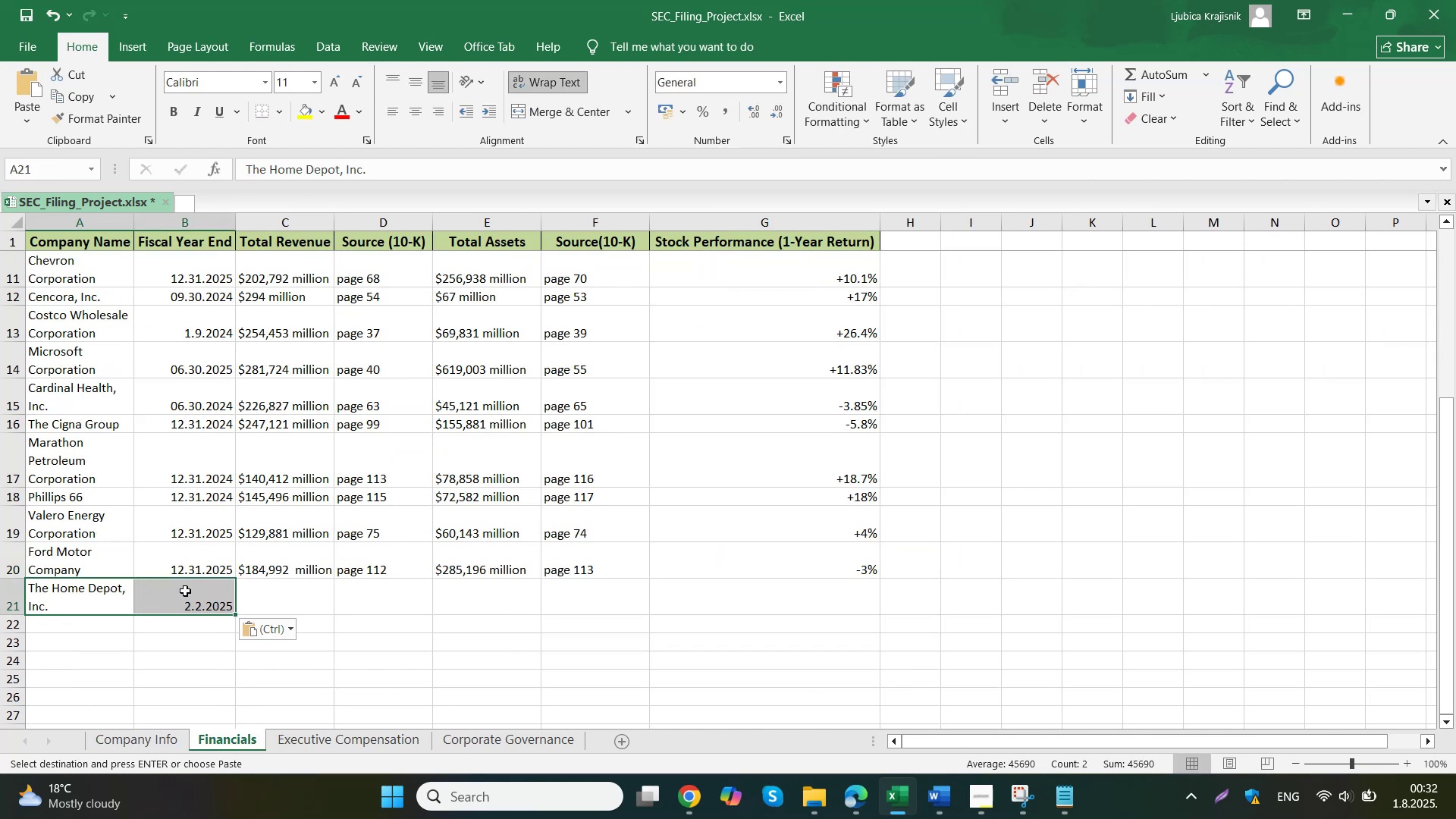 
left_click([673, 790])
 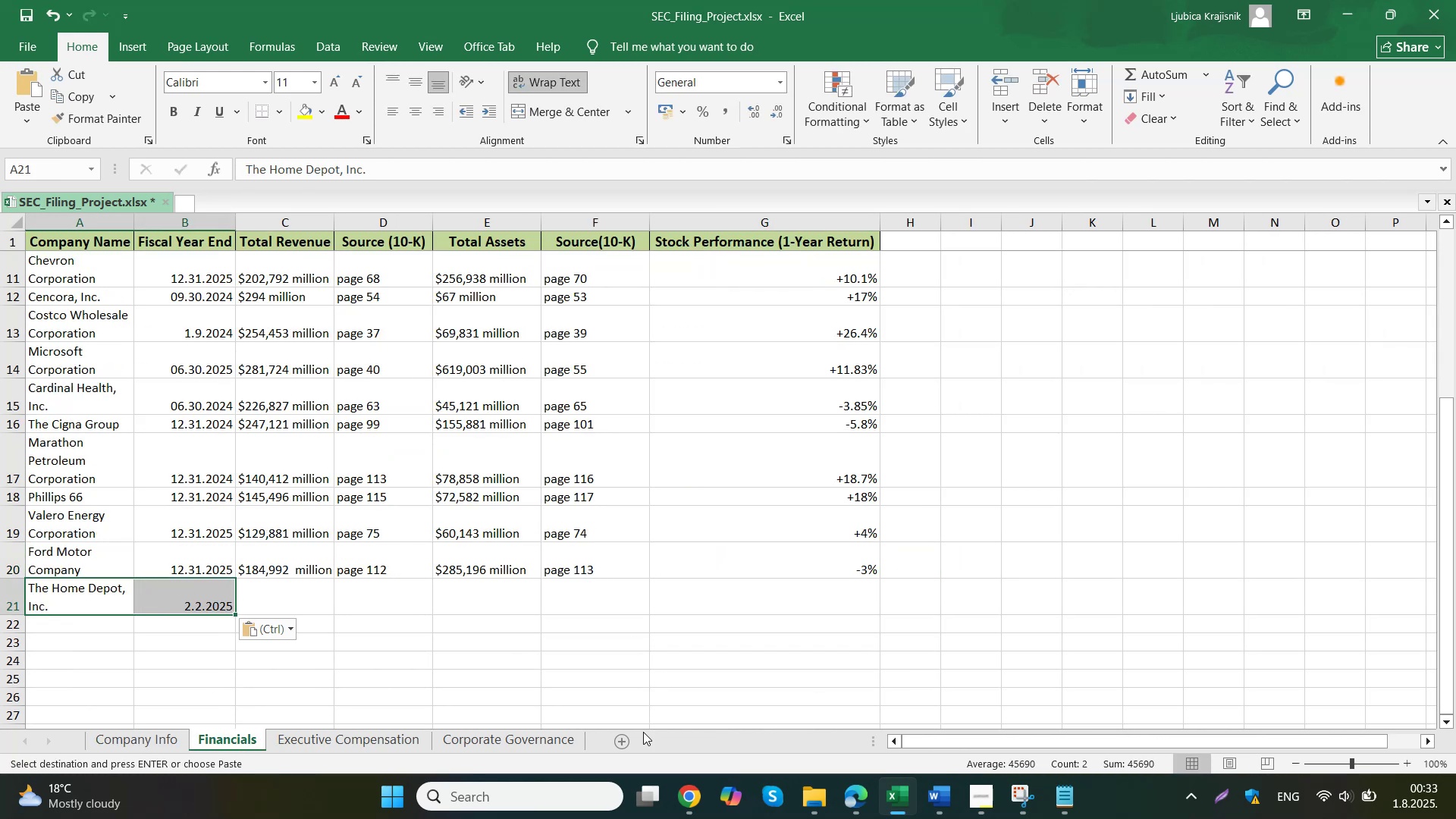 
left_click([637, 730])
 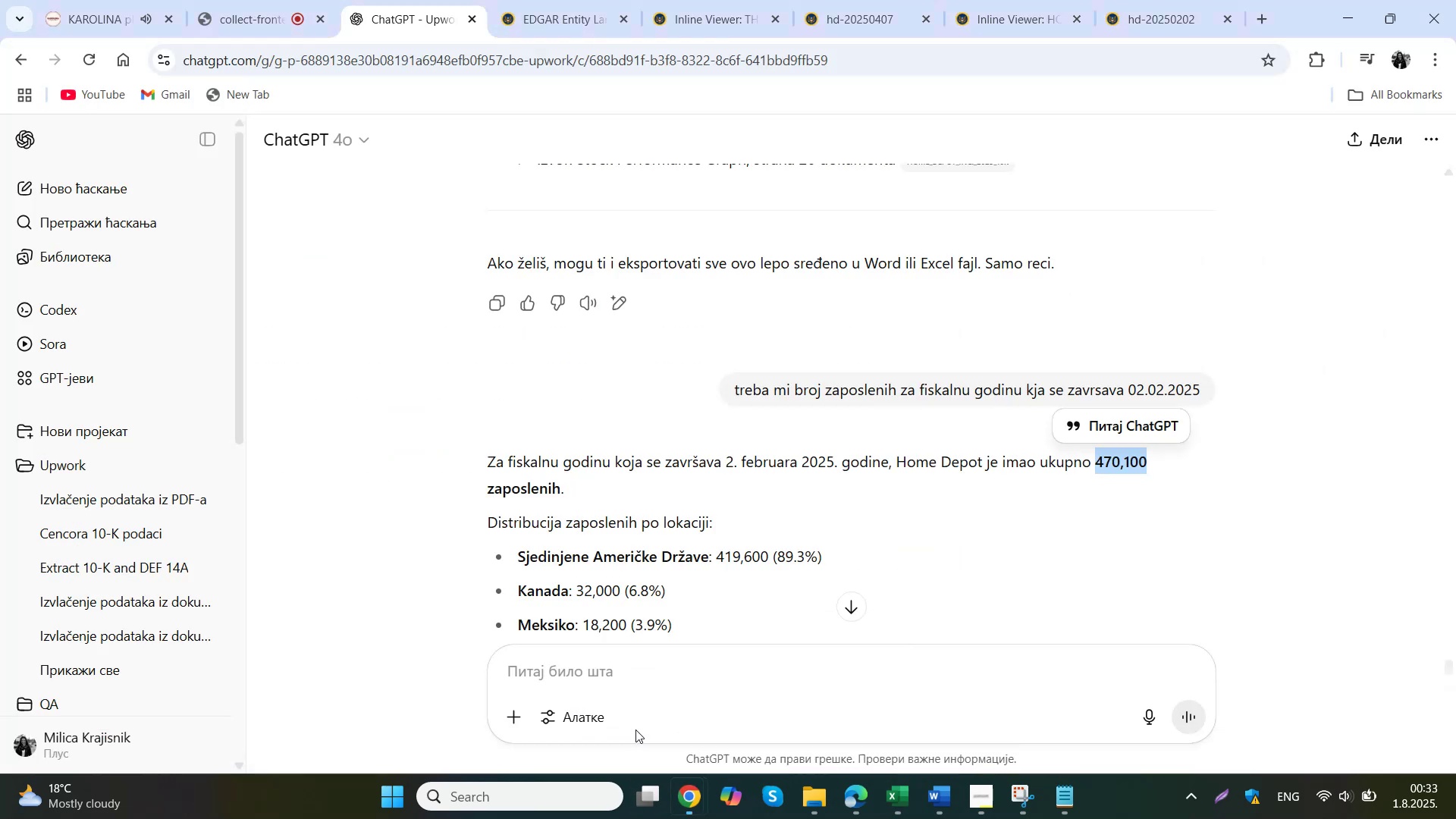 
scroll: coordinate [729, 571], scroll_direction: down, amount: 5.0
 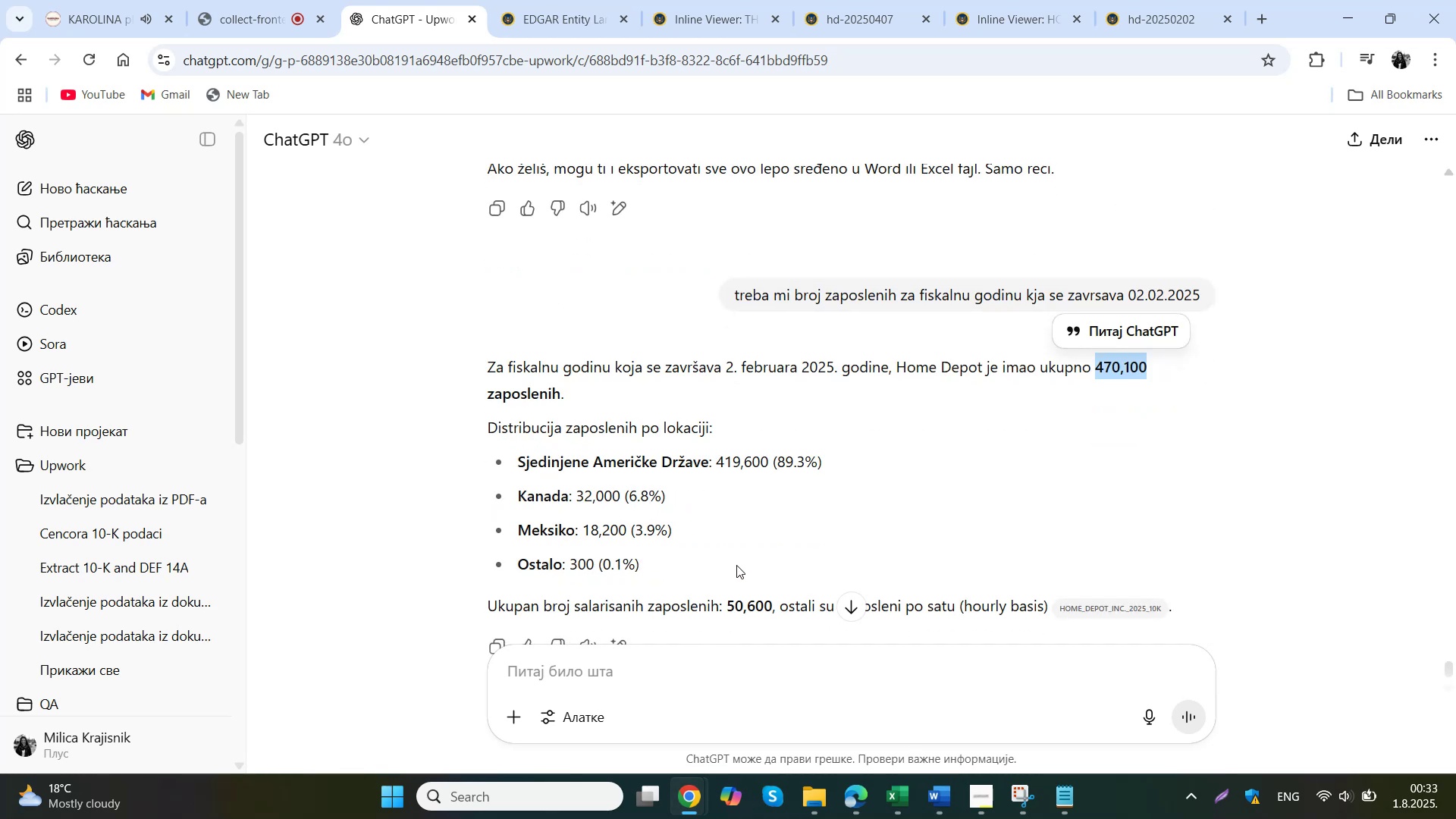 
scroll: coordinate [721, 592], scroll_direction: up, amount: 1.0
 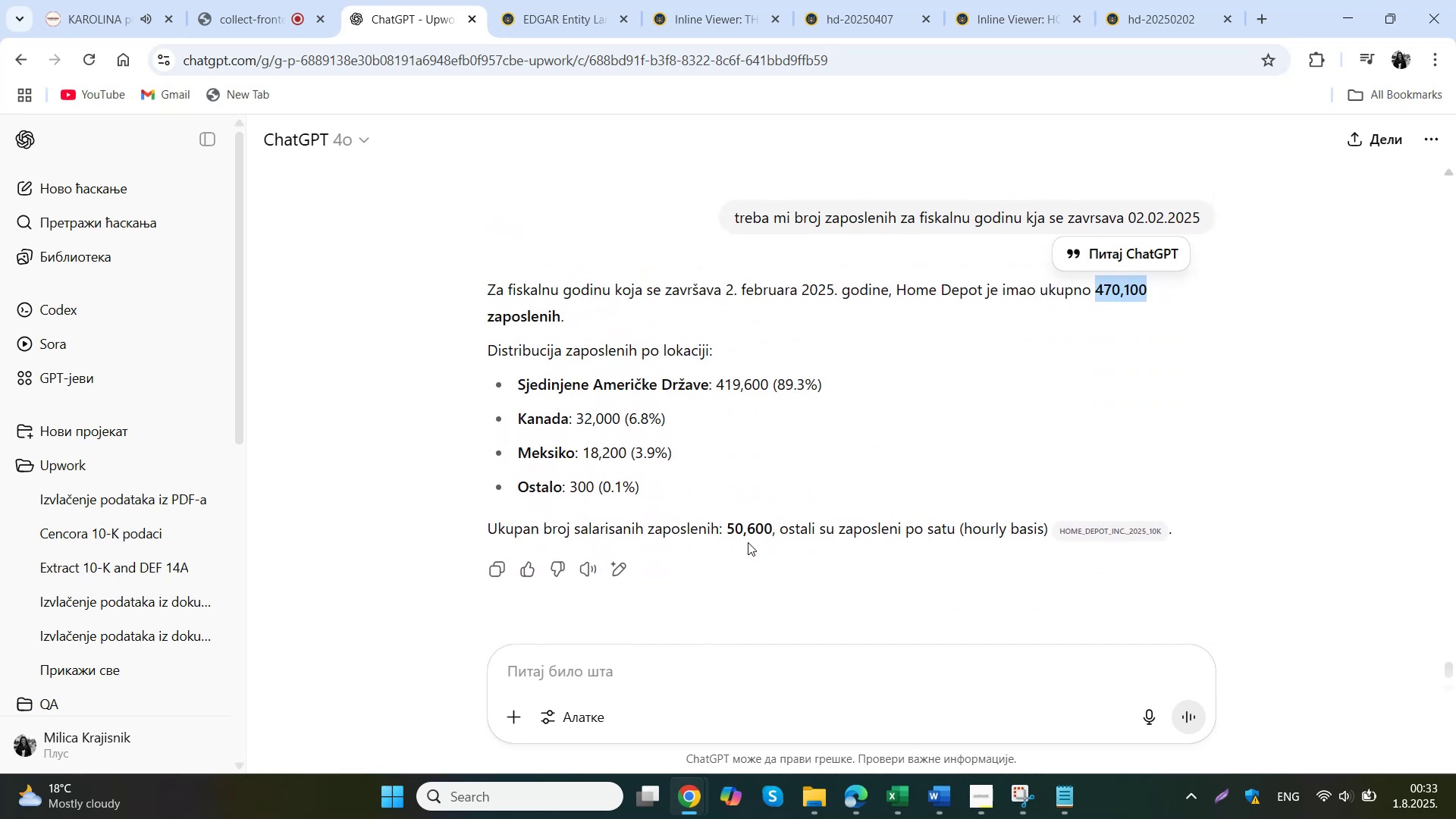 
left_click_drag(start_coordinate=[728, 524], to_coordinate=[772, 526])
 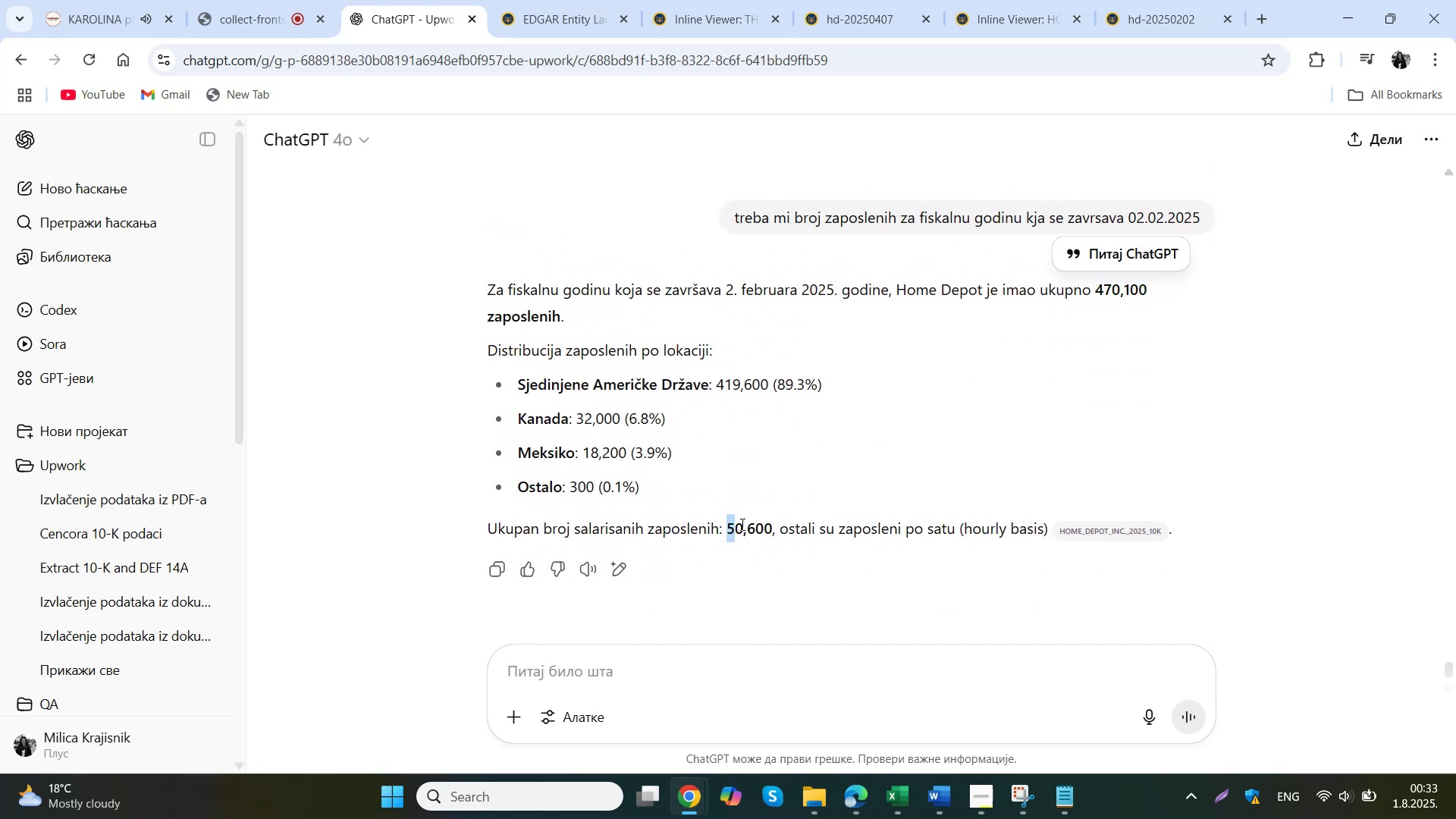 
key(Control+C)
 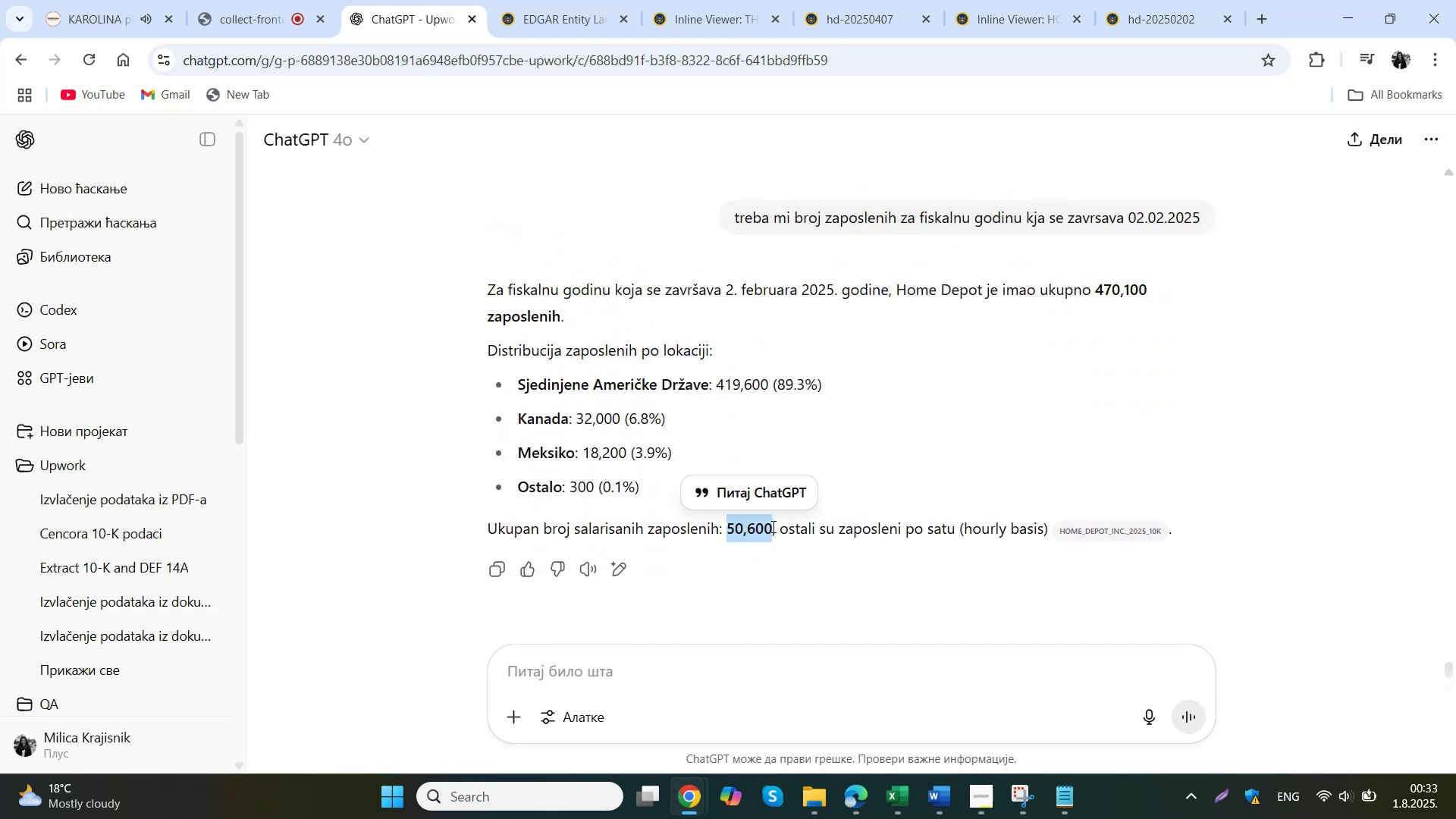 
scroll: coordinate [794, 397], scroll_direction: up, amount: 6.0
 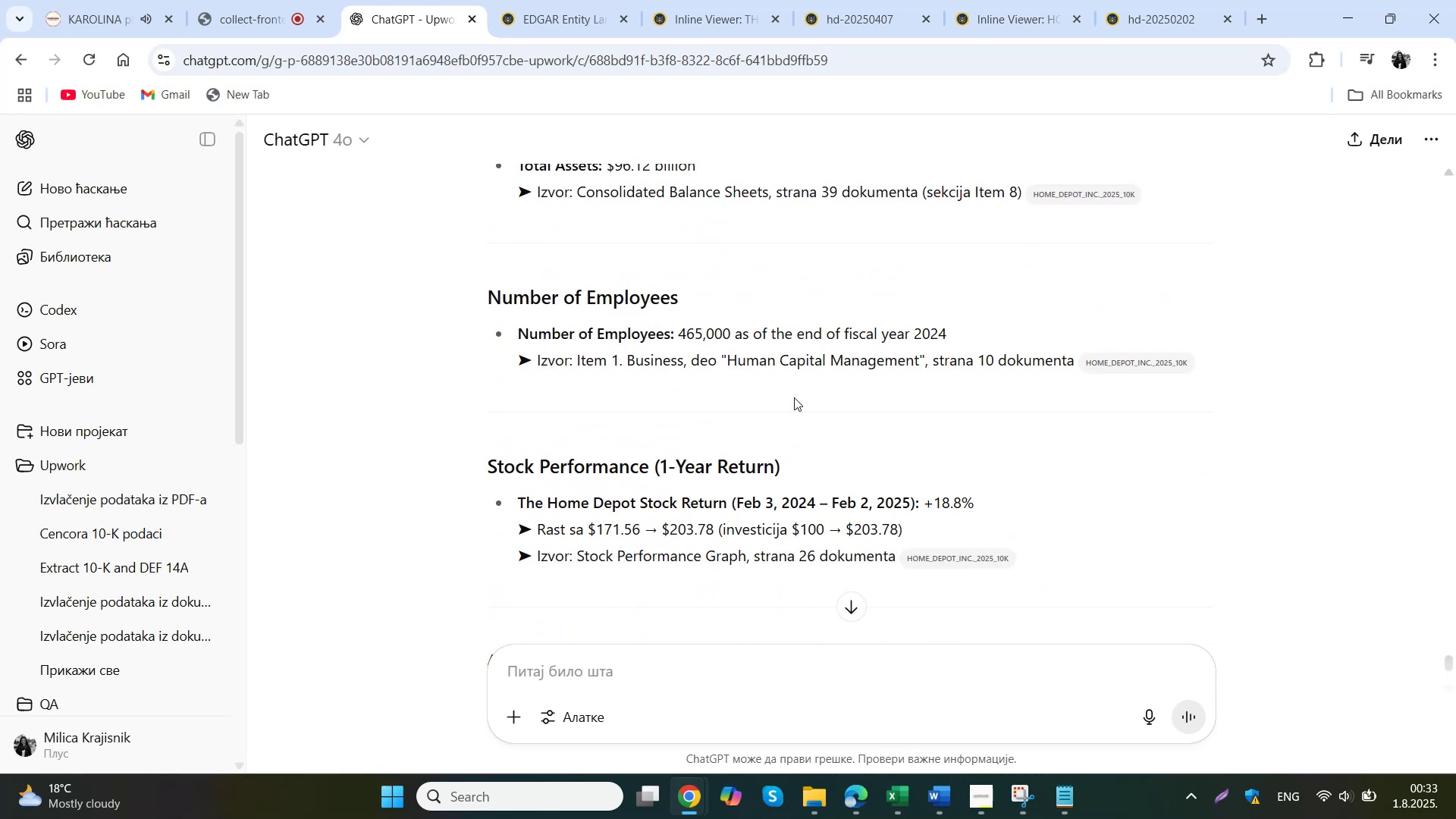 
scroll: coordinate [794, 397], scroll_direction: down, amount: 3.0
 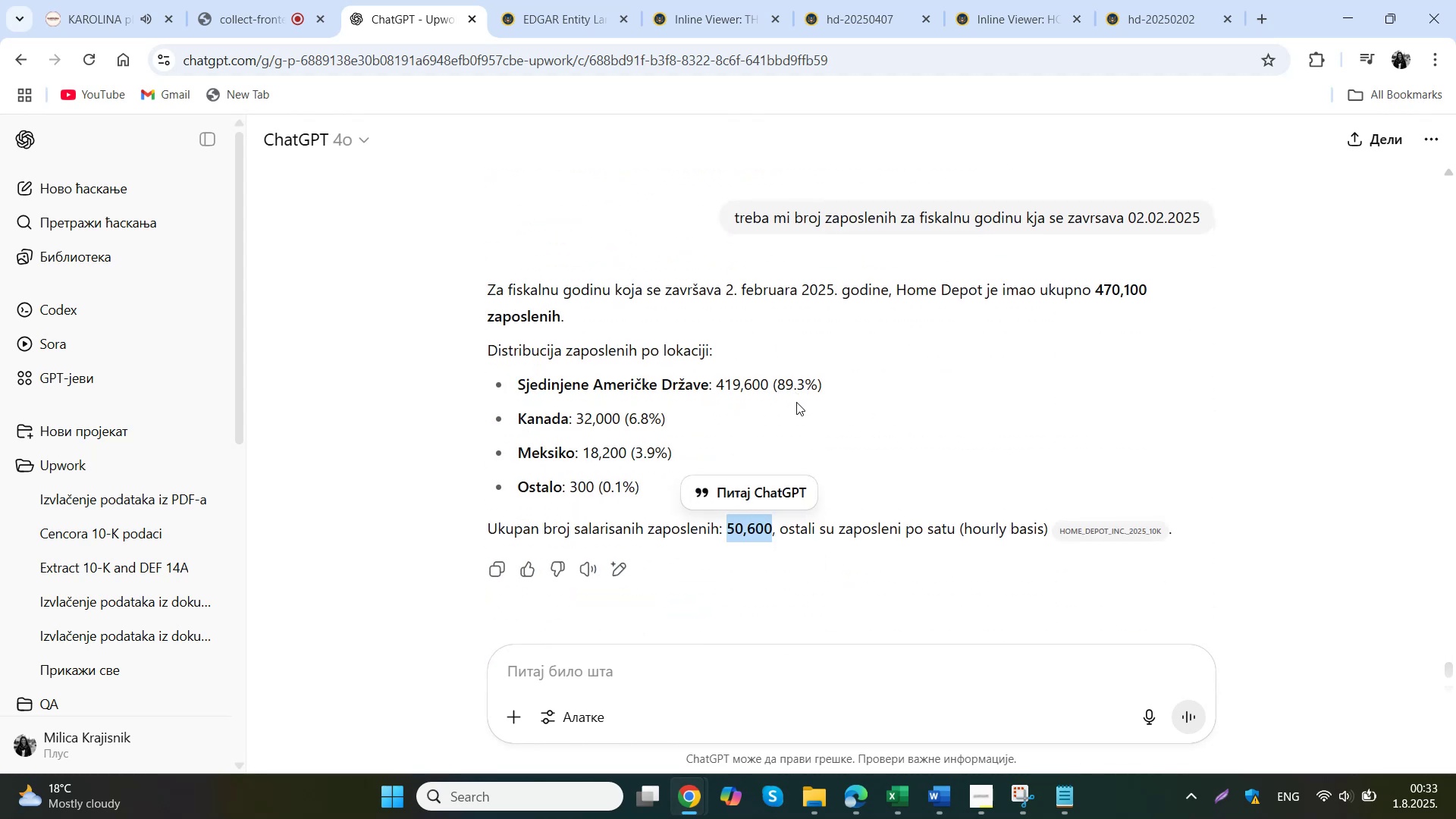 
wait(12.67)
 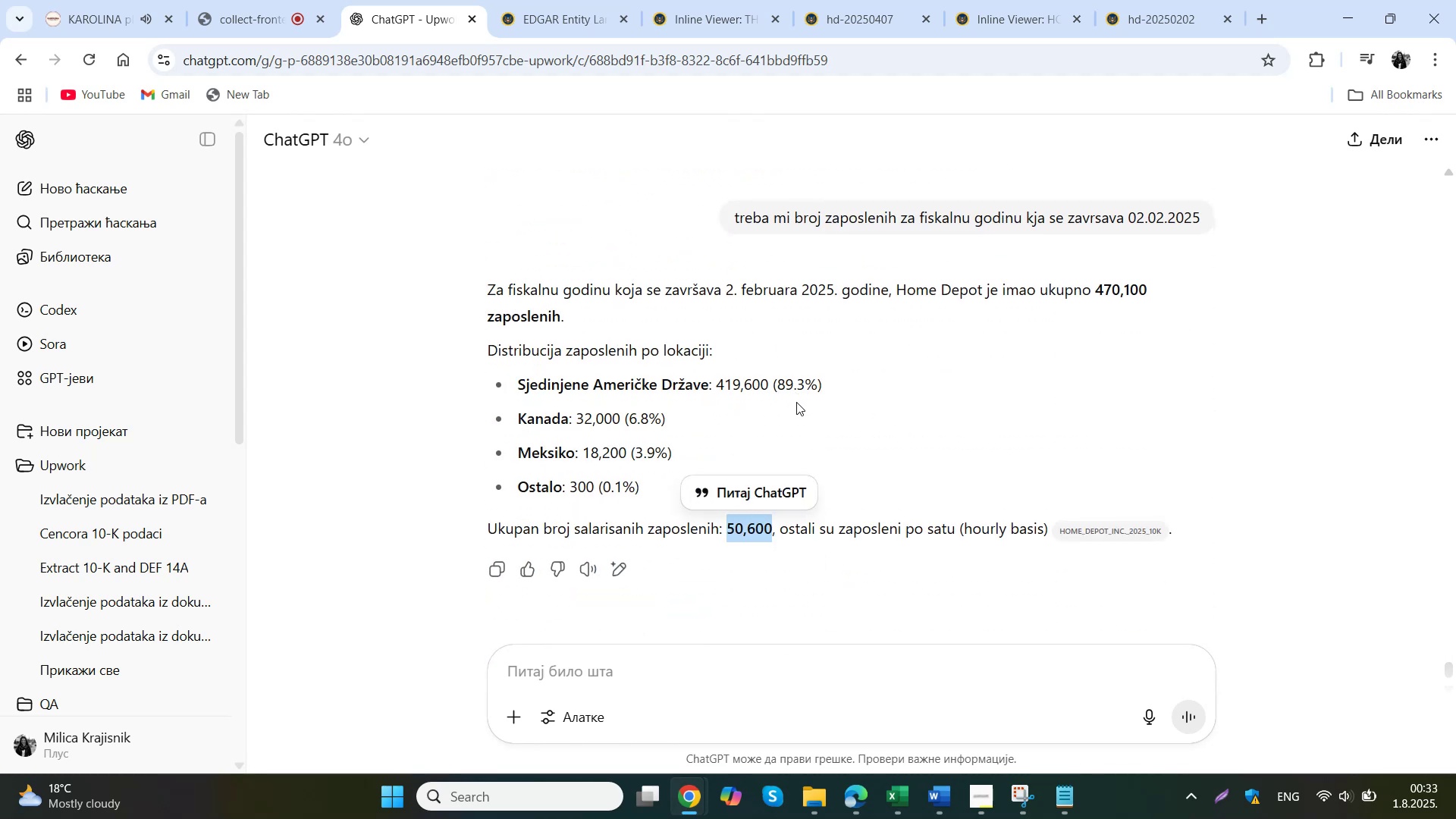 
scroll: coordinate [799, 403], scroll_direction: up, amount: 4.0
 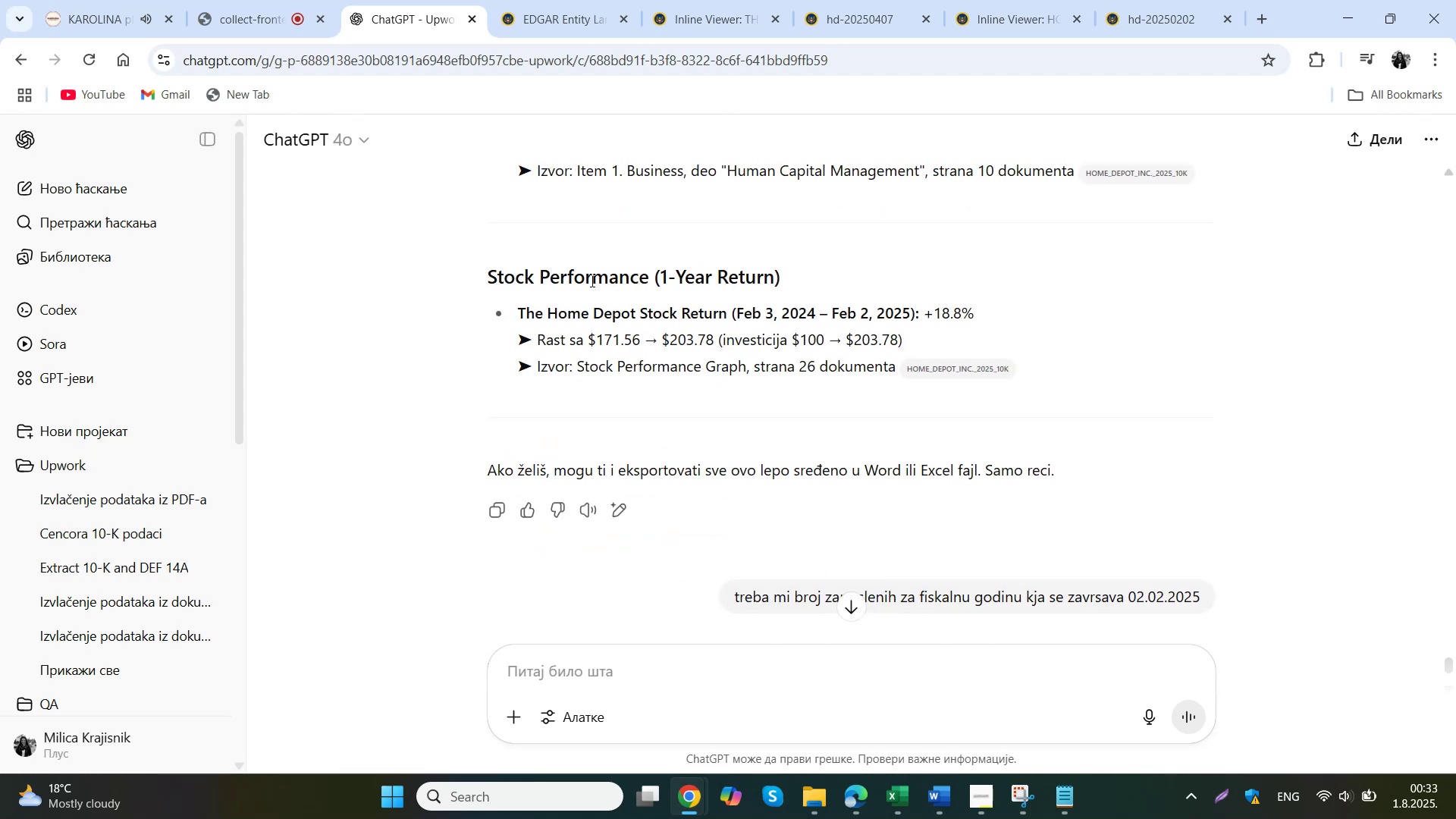 
left_click_drag(start_coordinate=[461, 270], to_coordinate=[793, 270])
 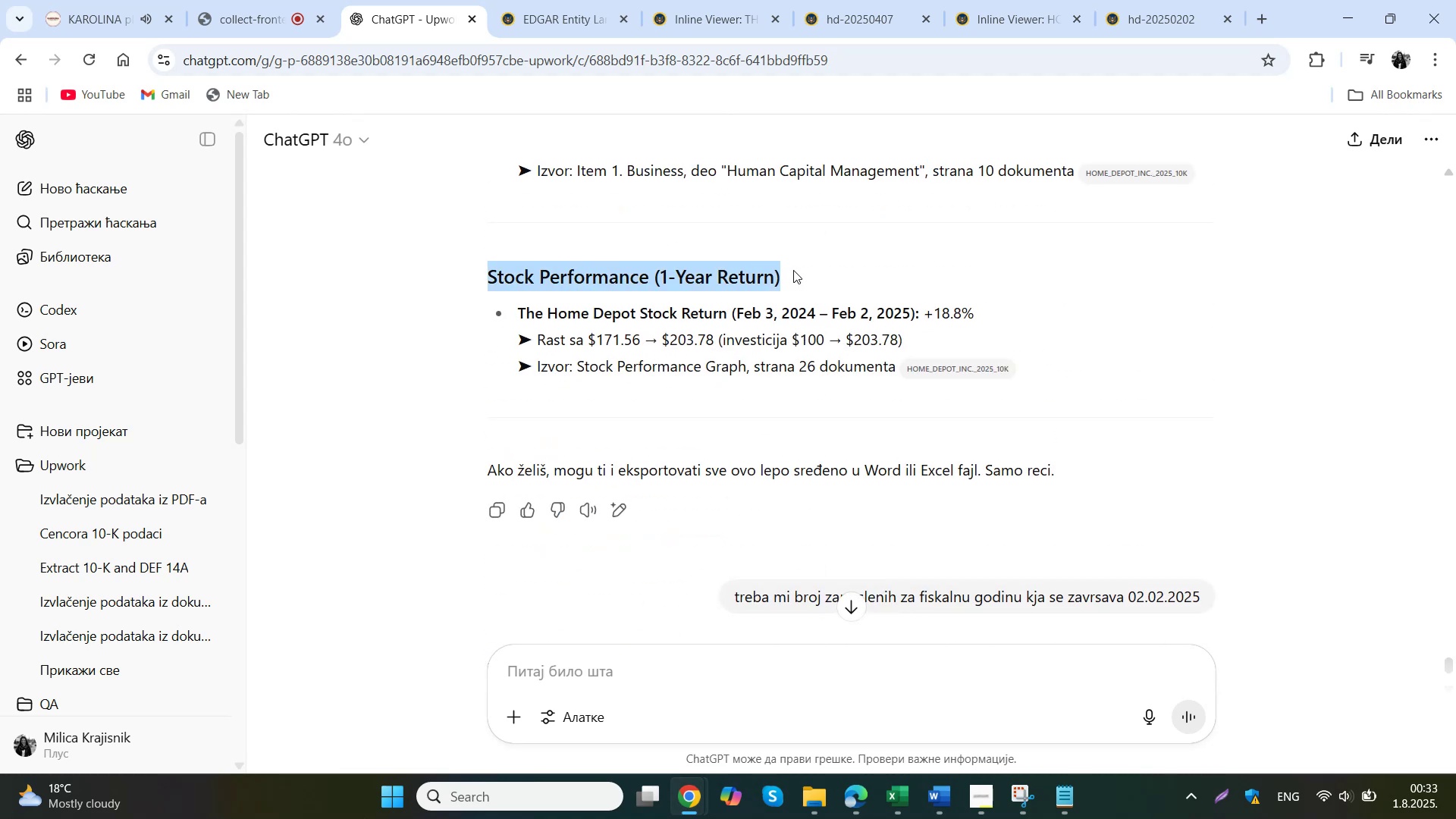 
key(Control+C)
 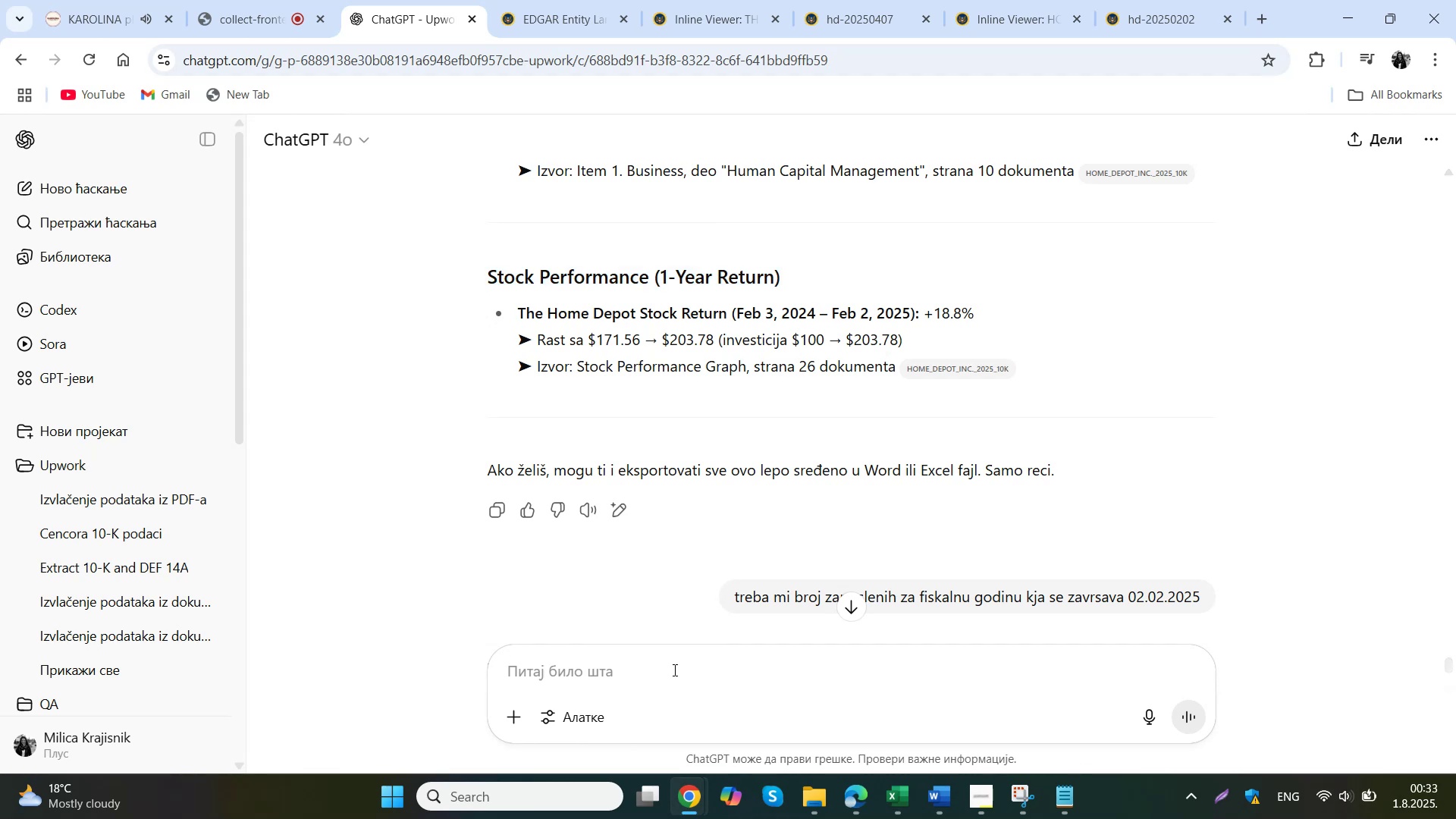 
type(da li siguran za podatak o )
 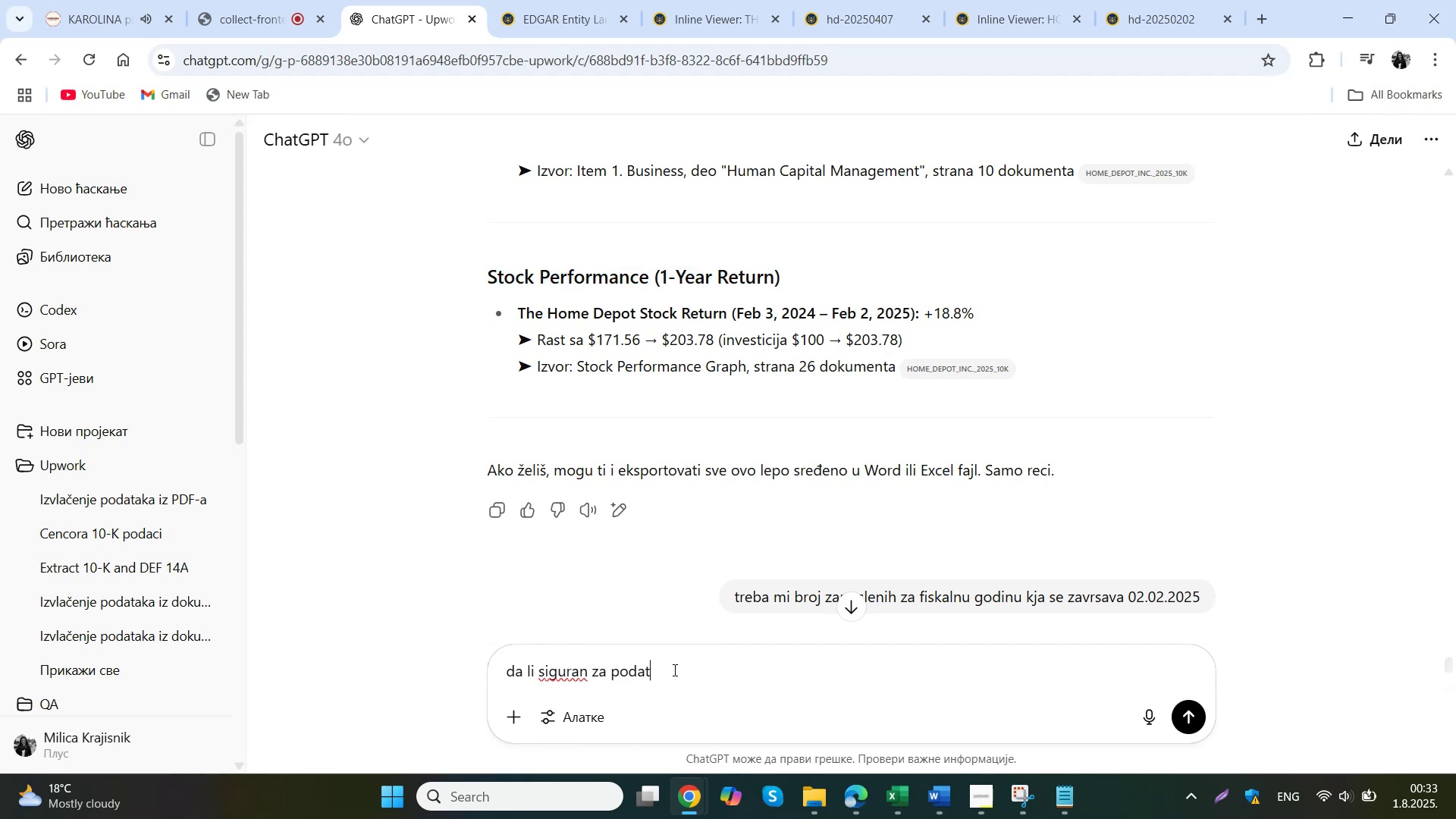 
key(Control+ControlLeft)
 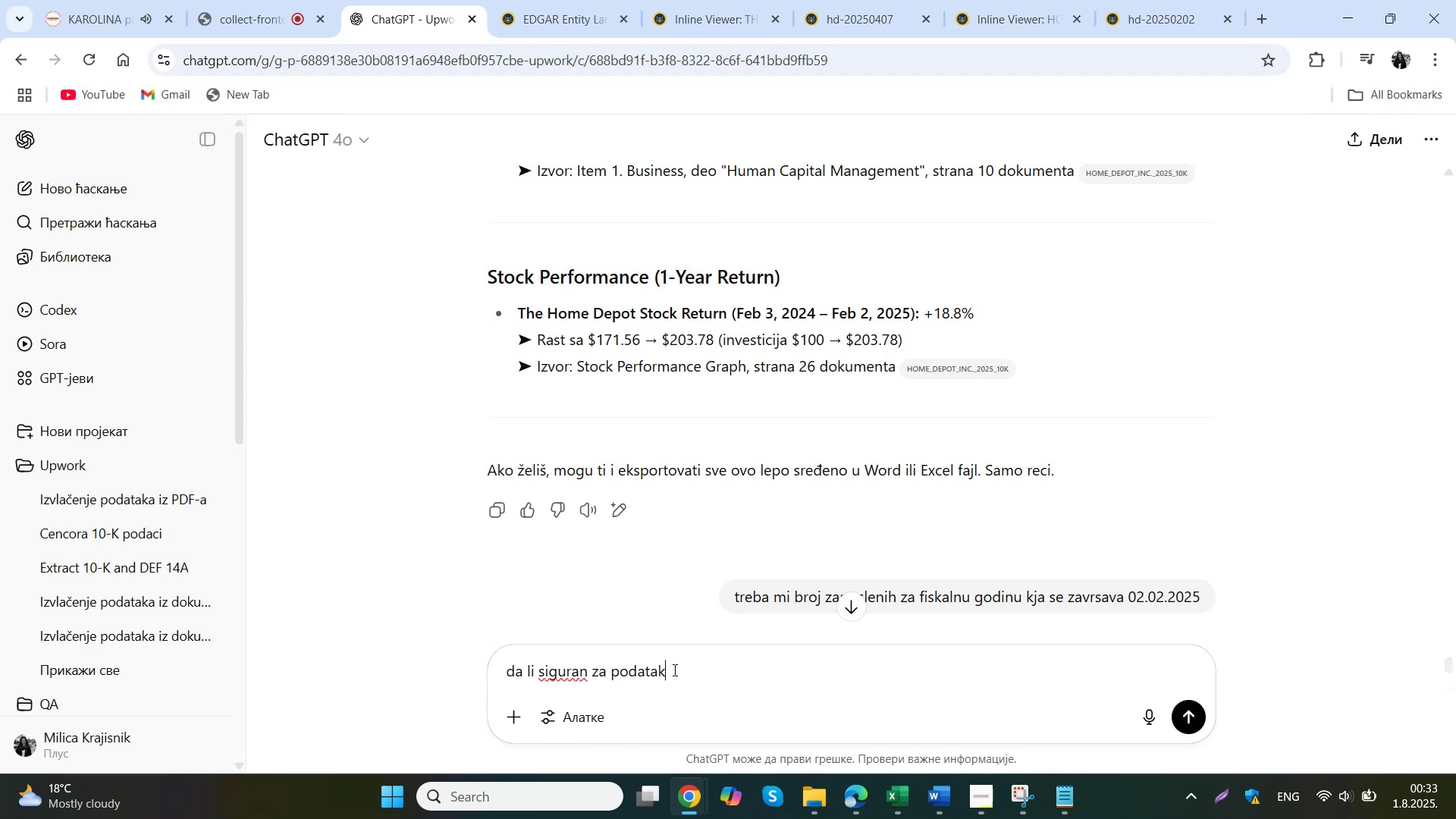 
key(Control+V)
 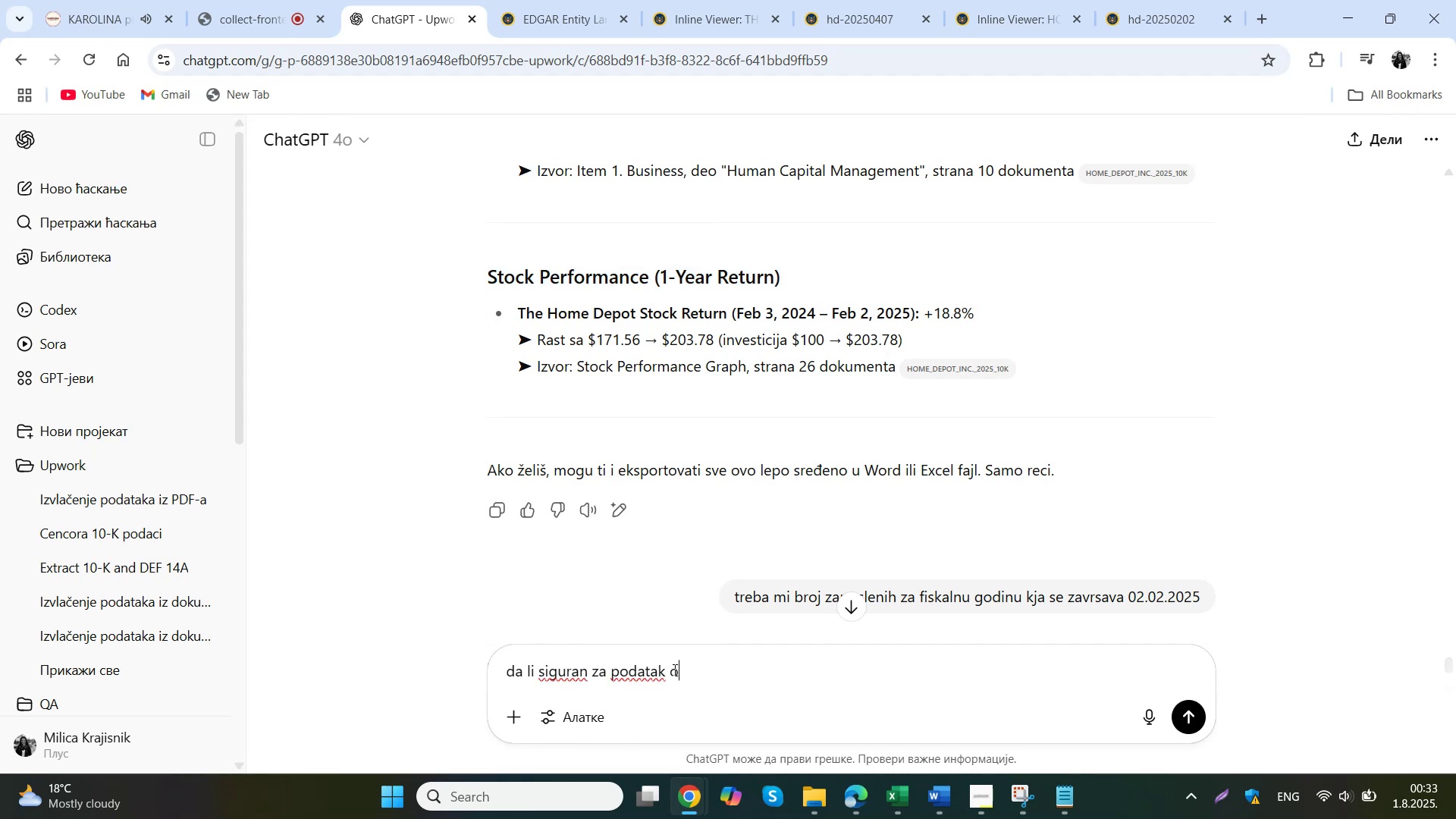 
type( za fiskalnu godinu koja se zavrsava 02.02.0)
key(Backspace)
type(2025)
key(NumpadEnter)
 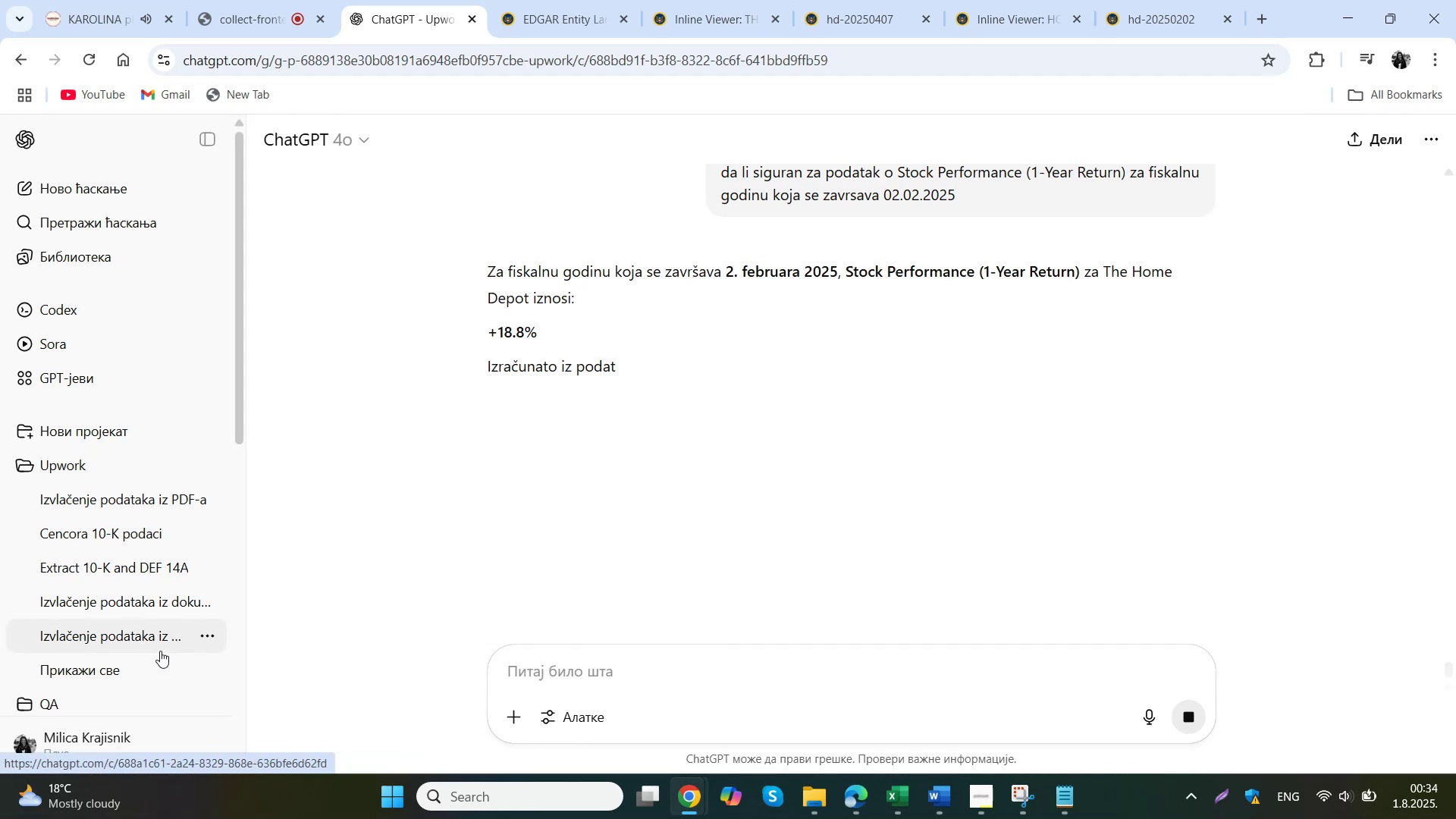 
wait(15.87)
 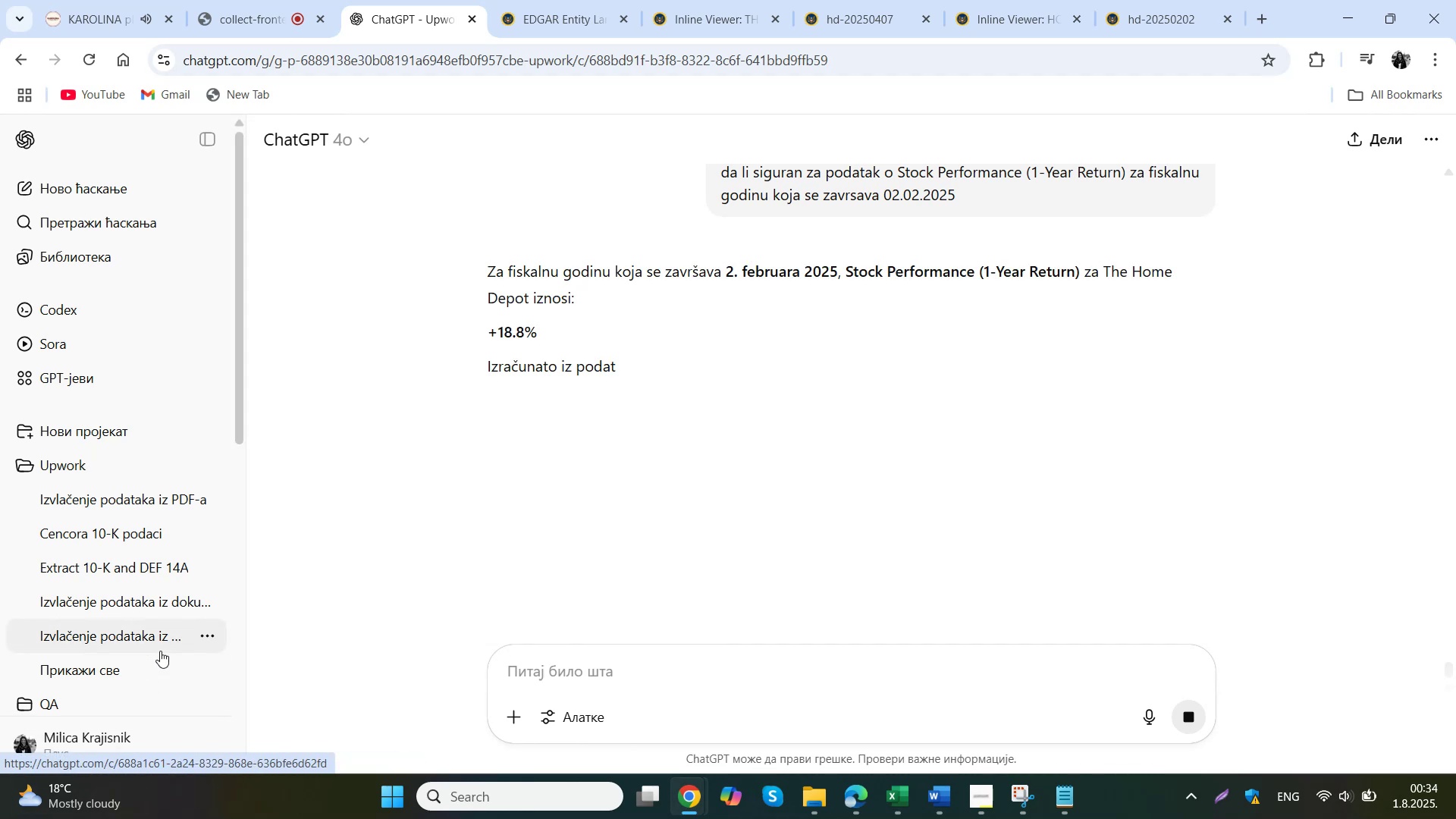 
scroll: coordinate [430, 508], scroll_direction: up, amount: 6.0
 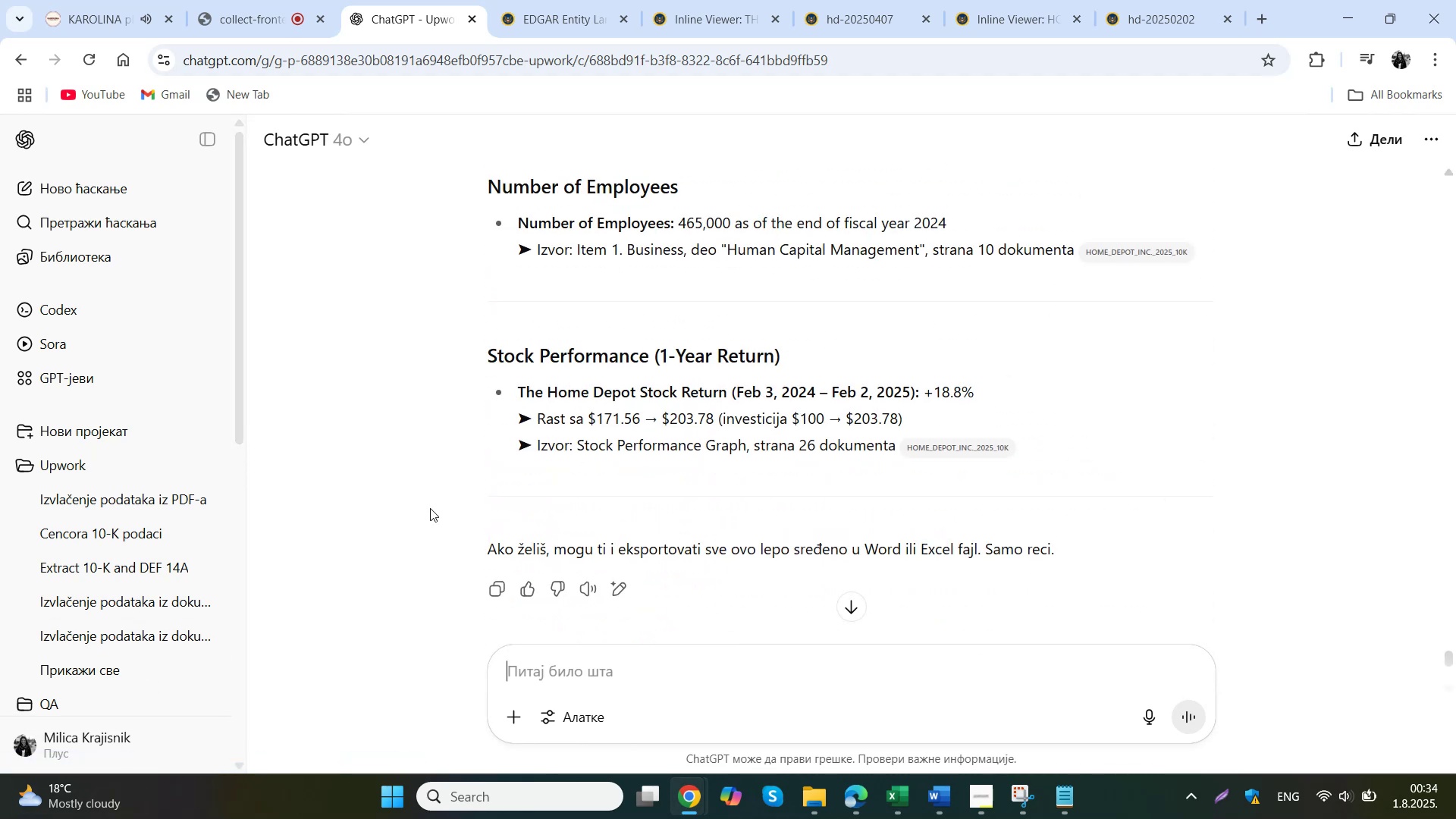 
left_click_drag(start_coordinate=[986, 395], to_coordinate=[927, 394])
 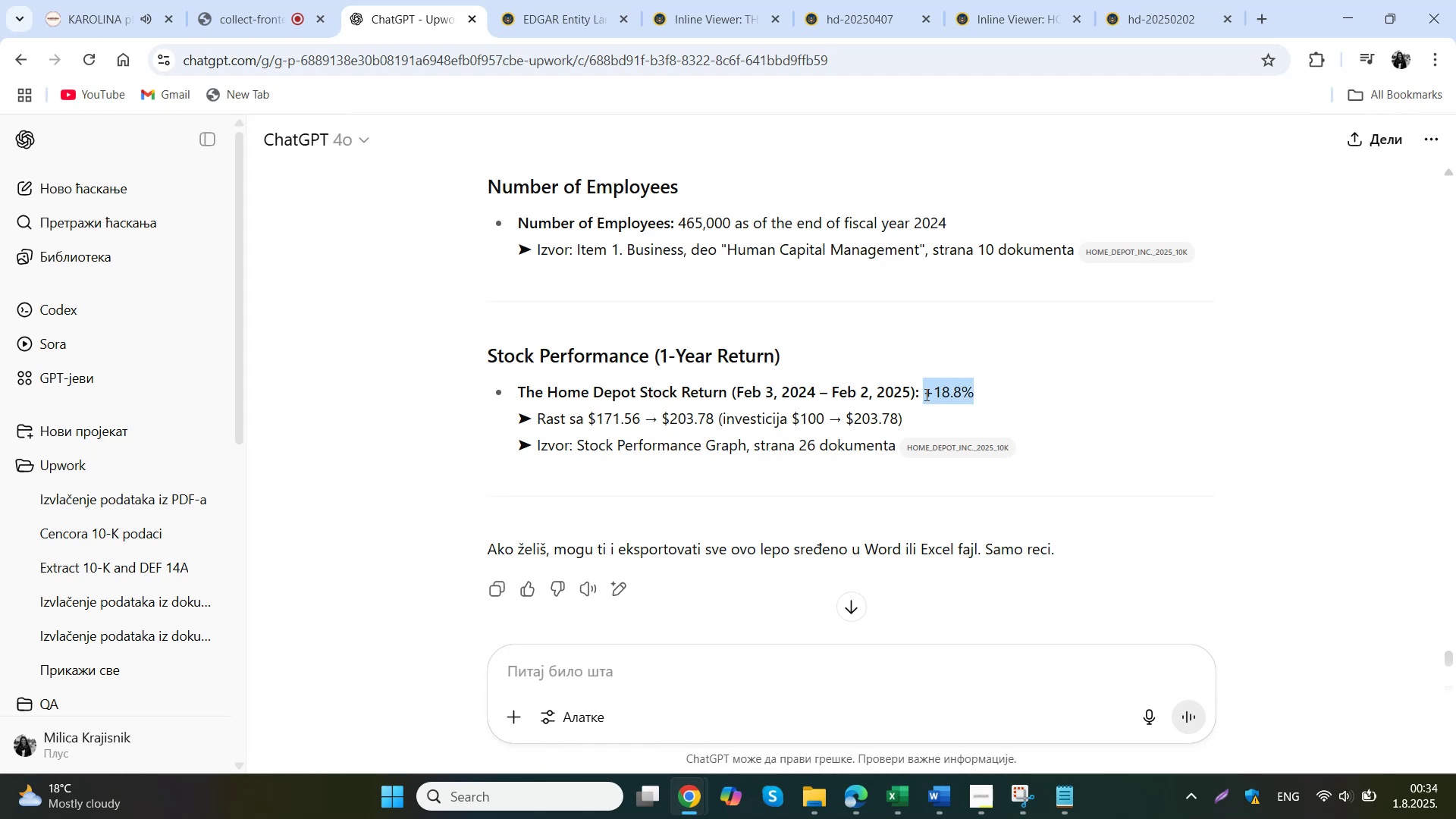 
key(Control+C)
 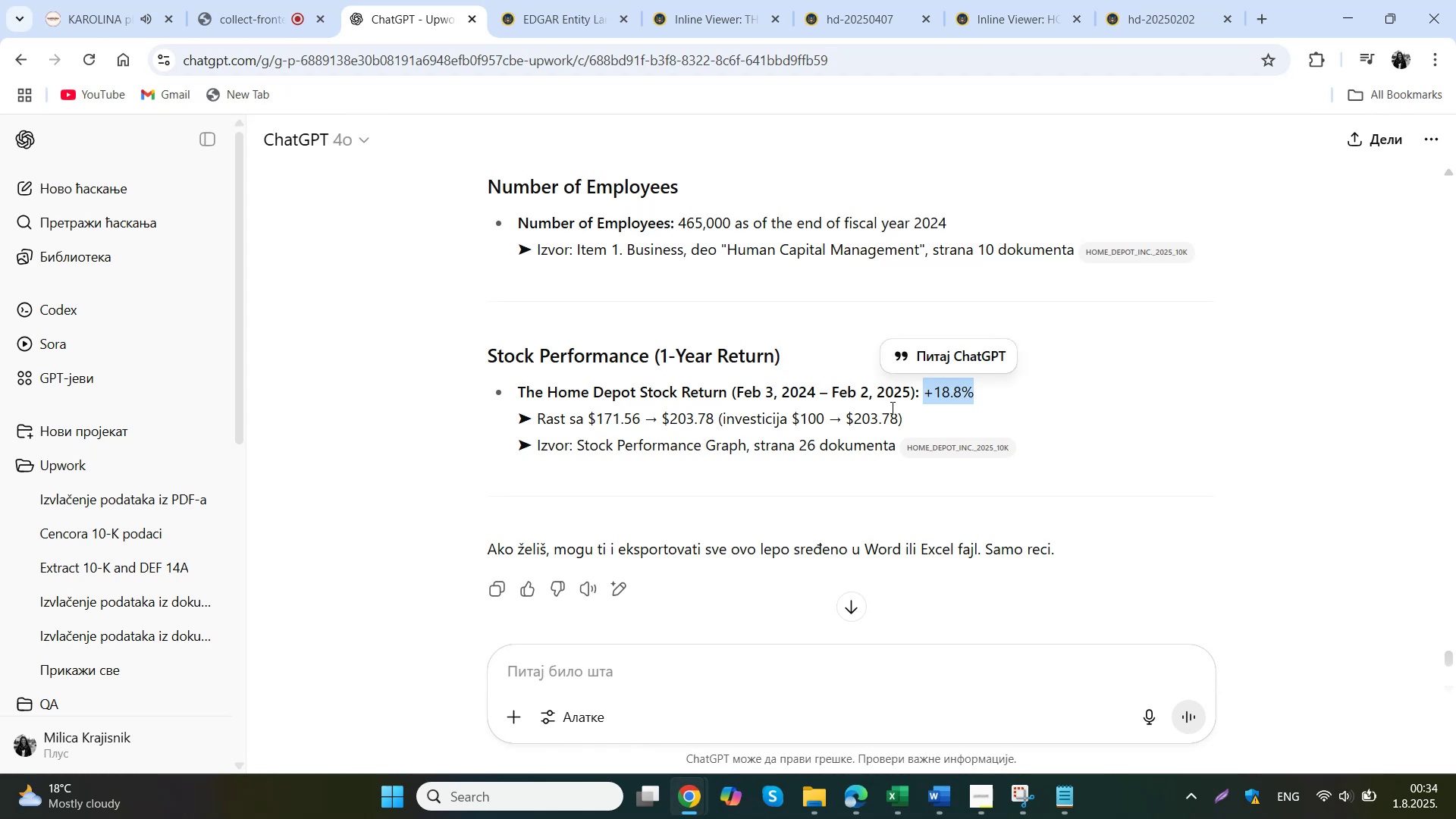 
left_click([897, 808])
 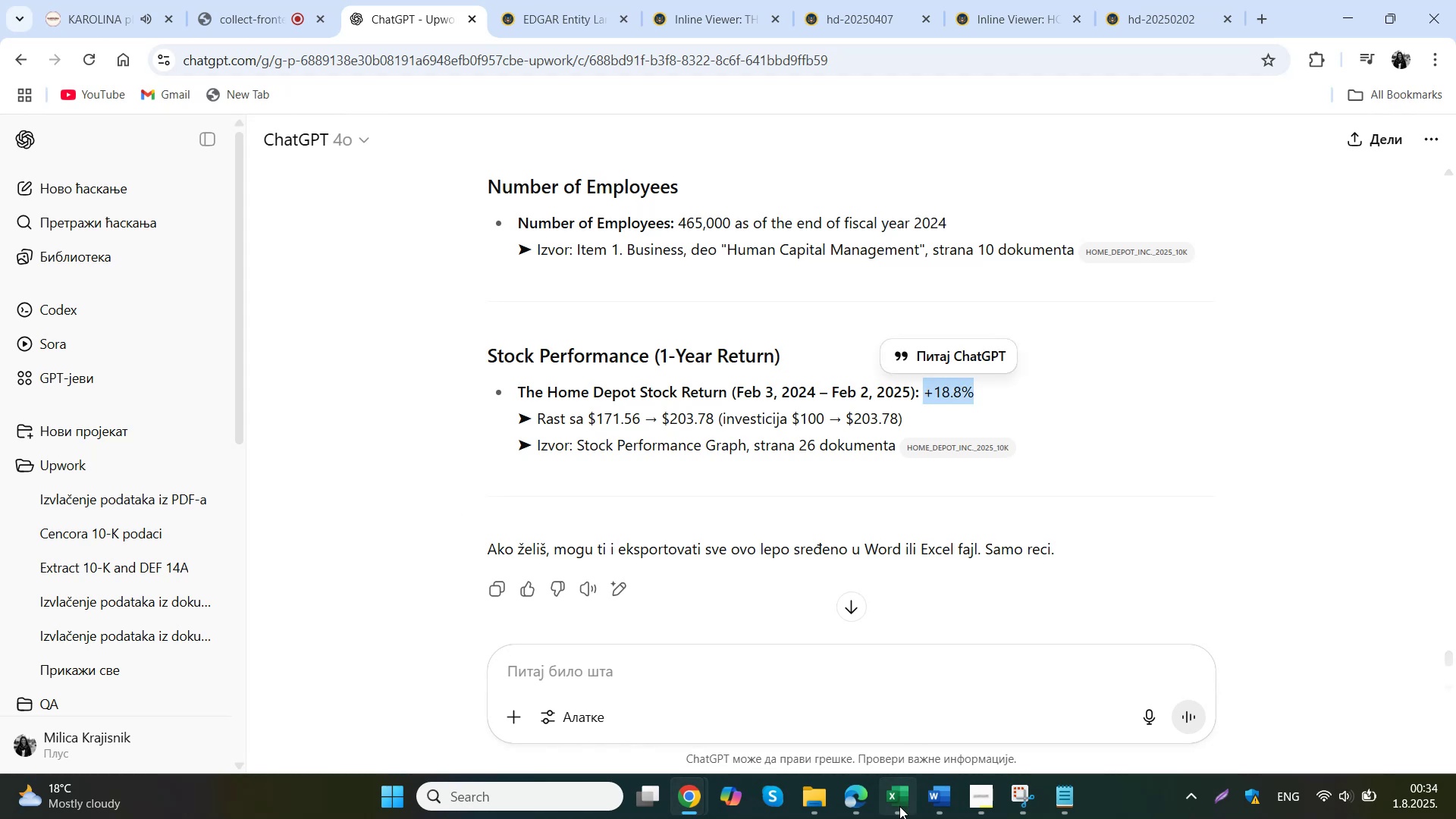 
double_click([783, 597])
 